 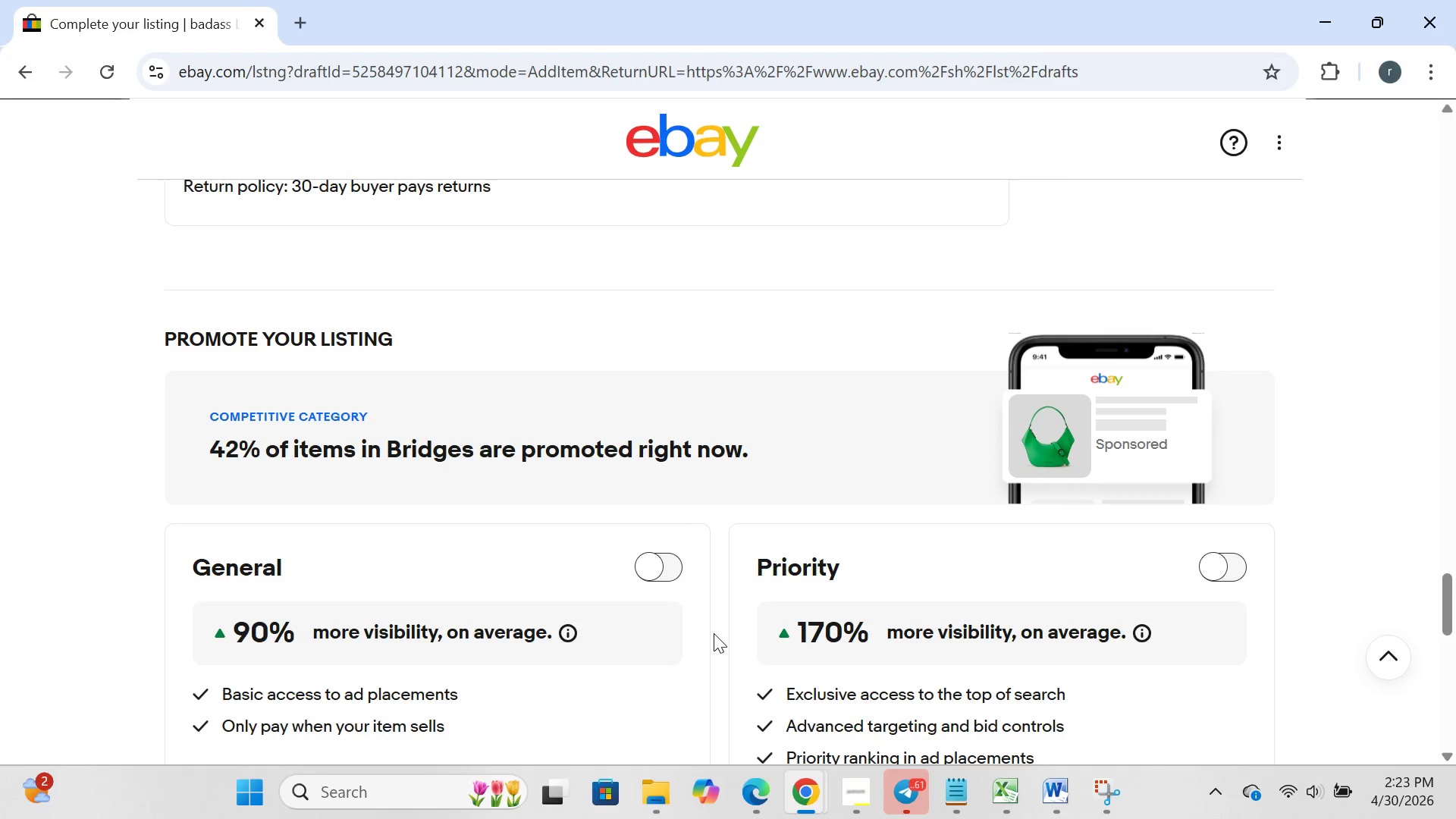 
left_click([768, 327])
 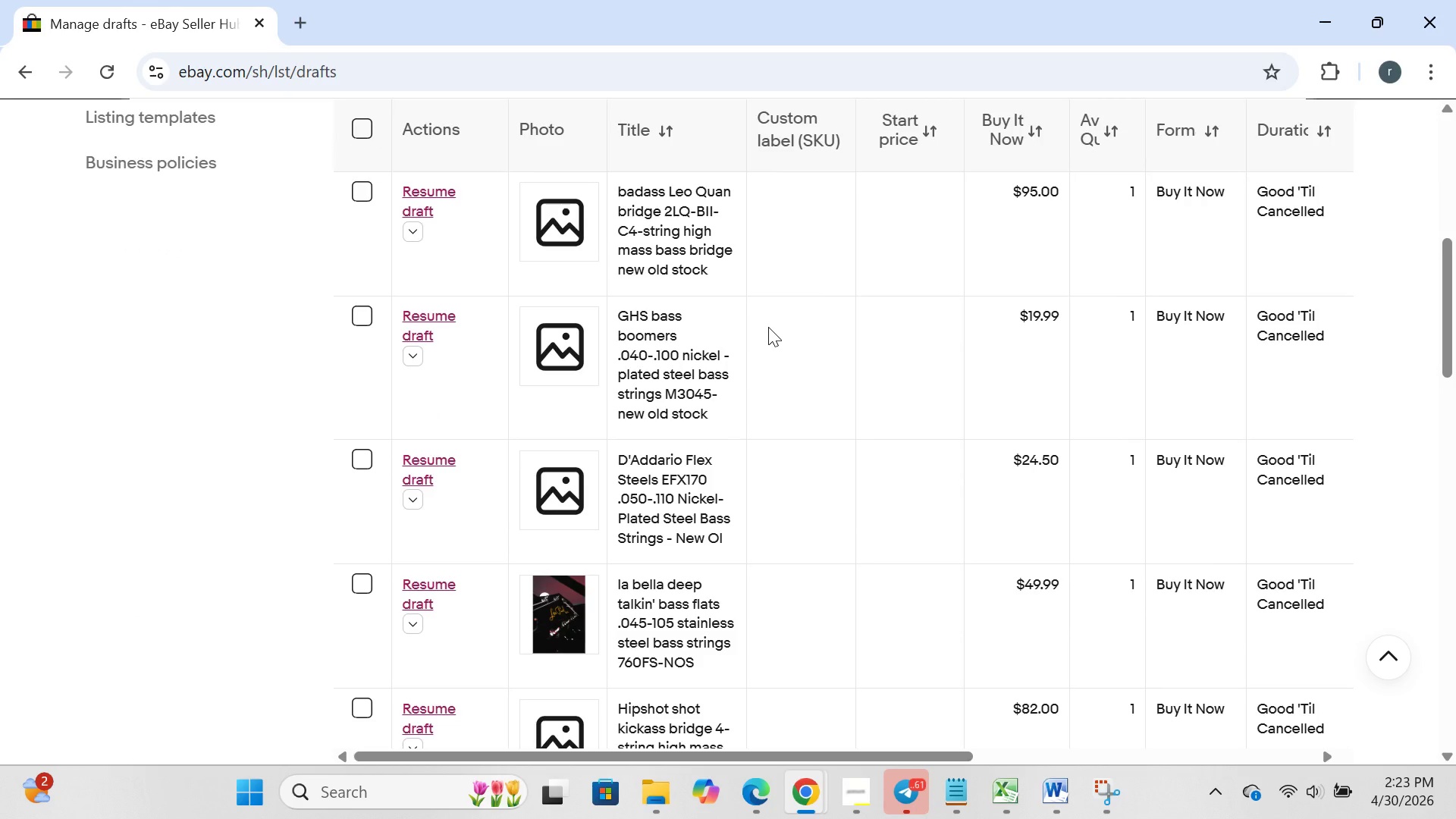 
wait(12.69)
 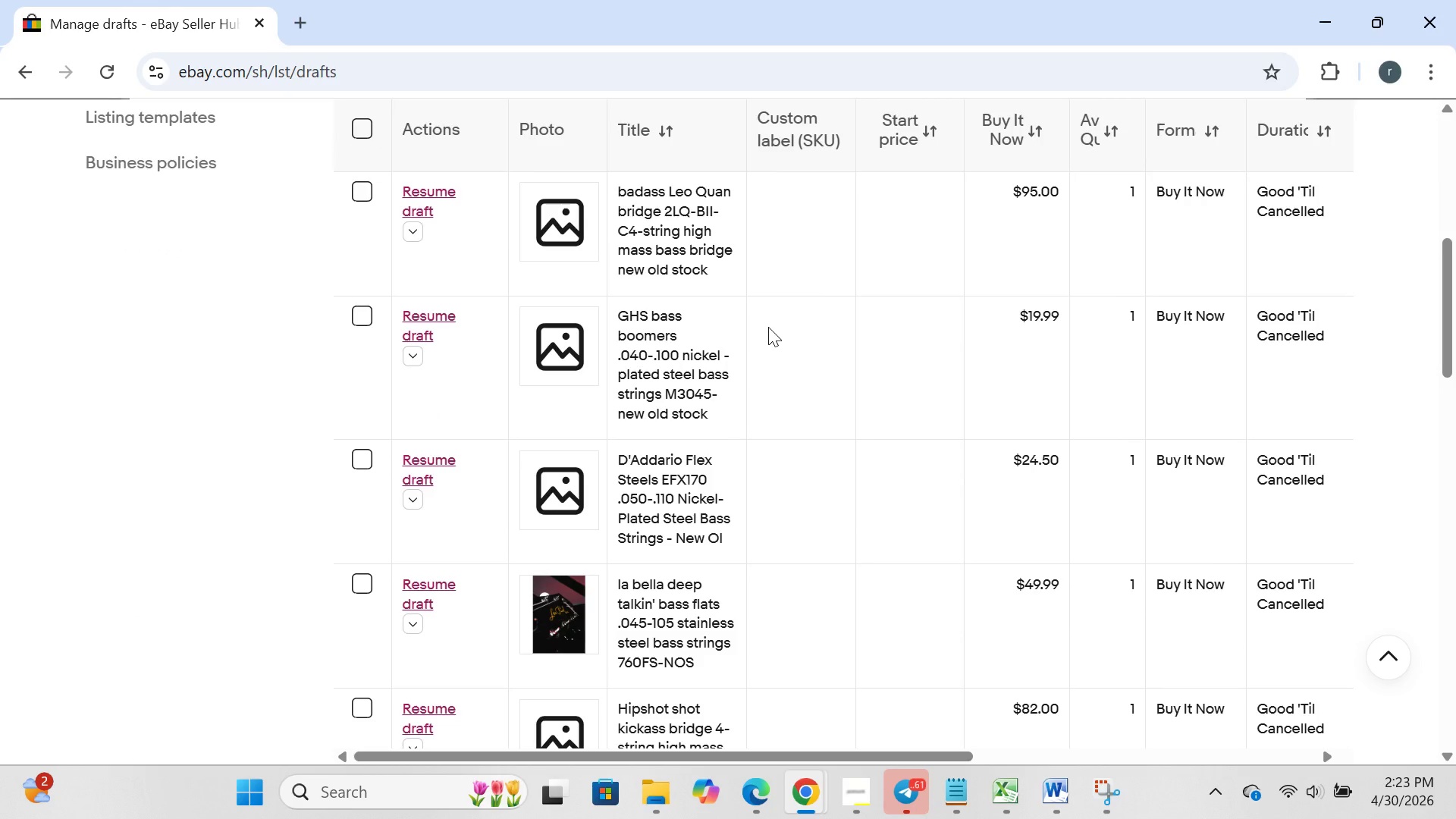 
left_click([420, 495])
 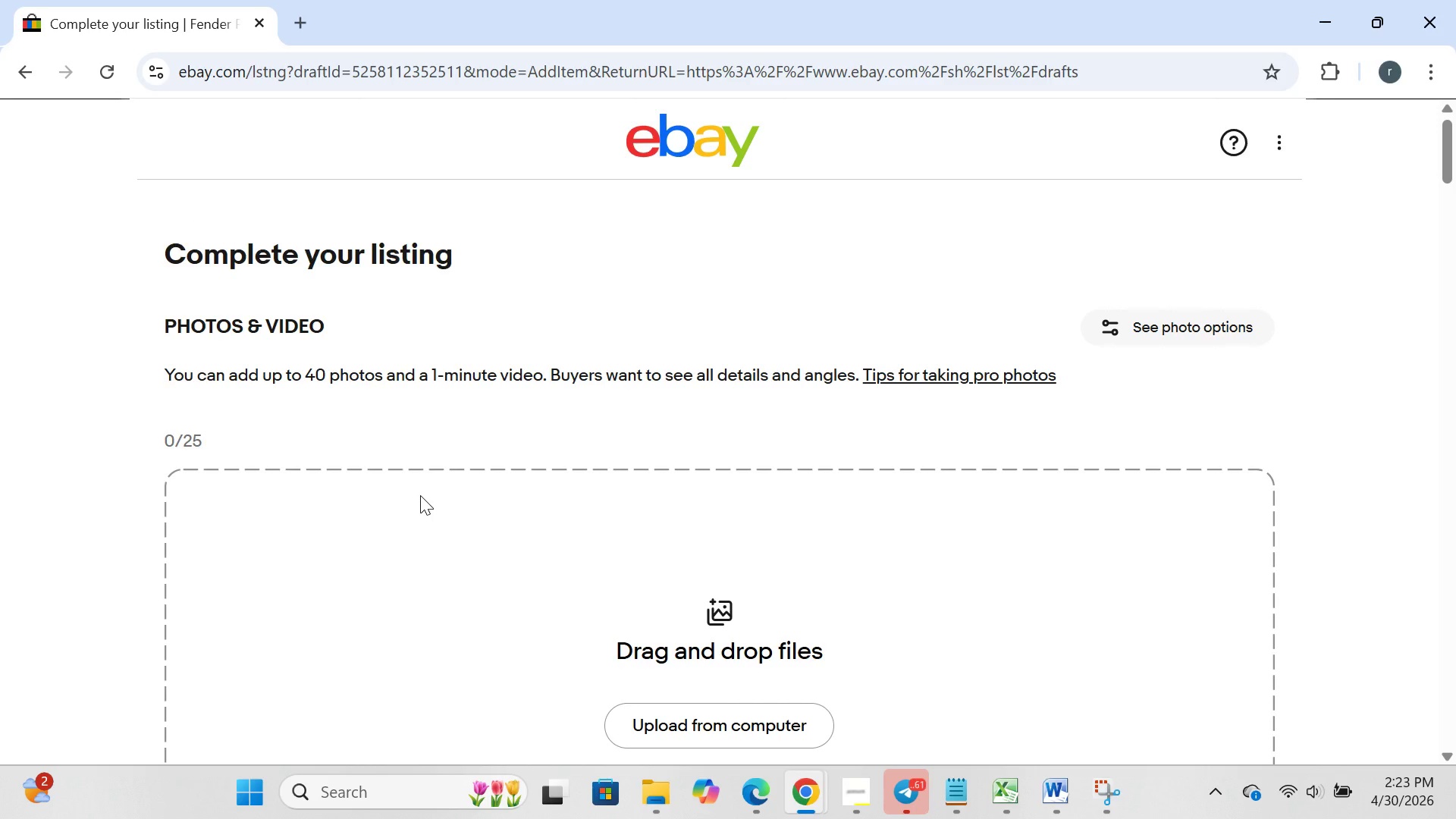 
wait(13.0)
 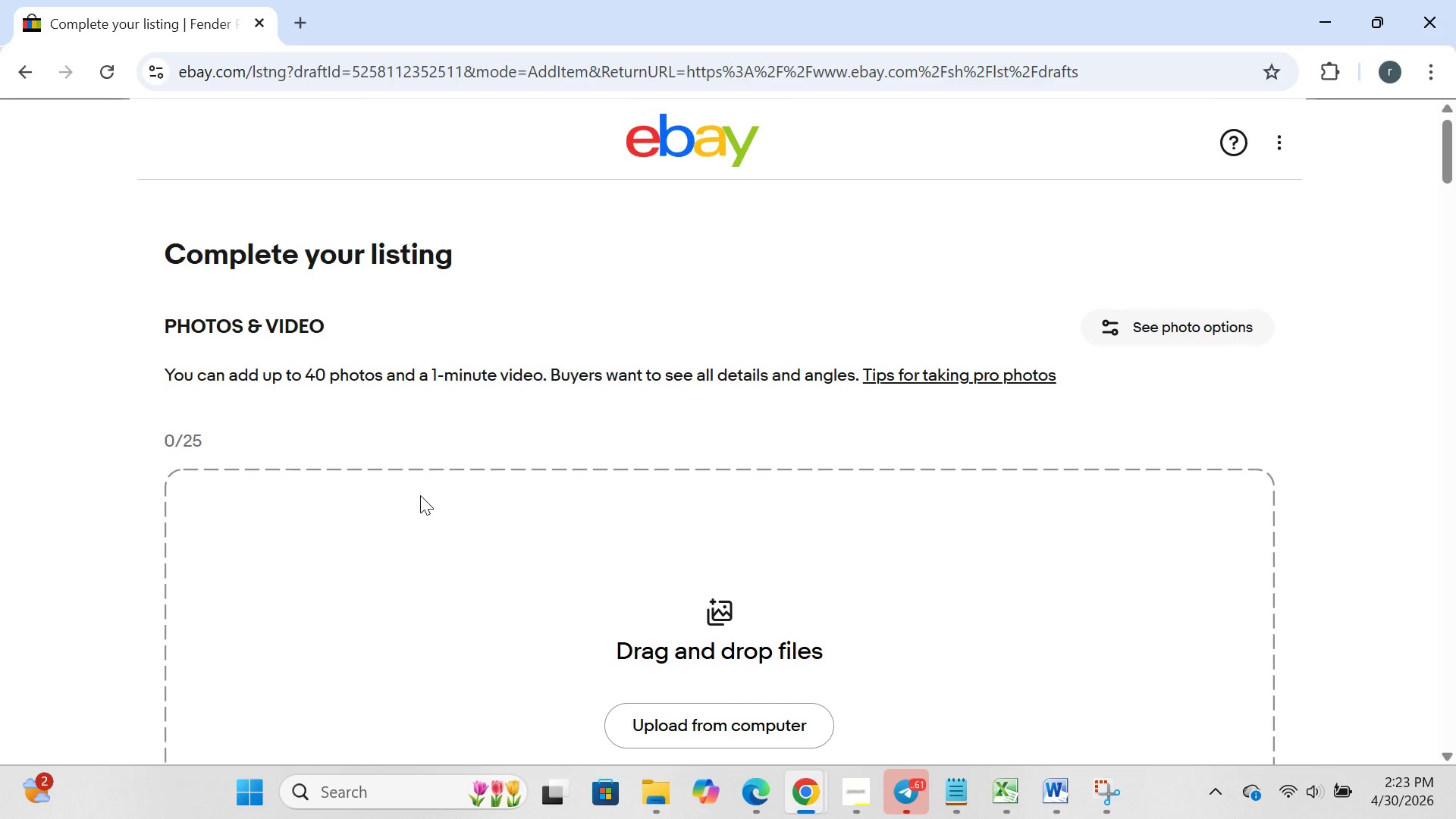 
left_click([263, 799])
 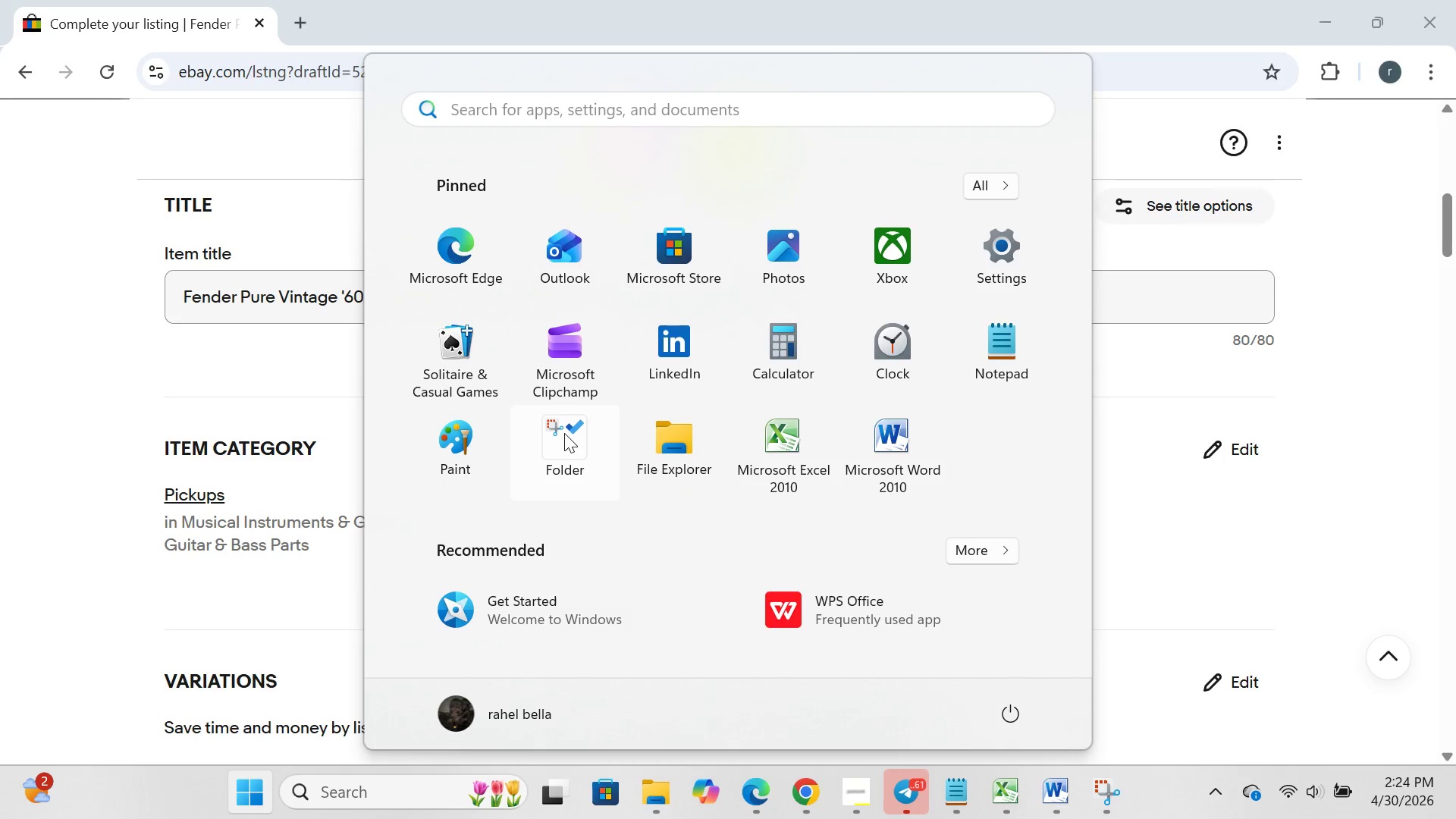 
left_click([564, 433])
 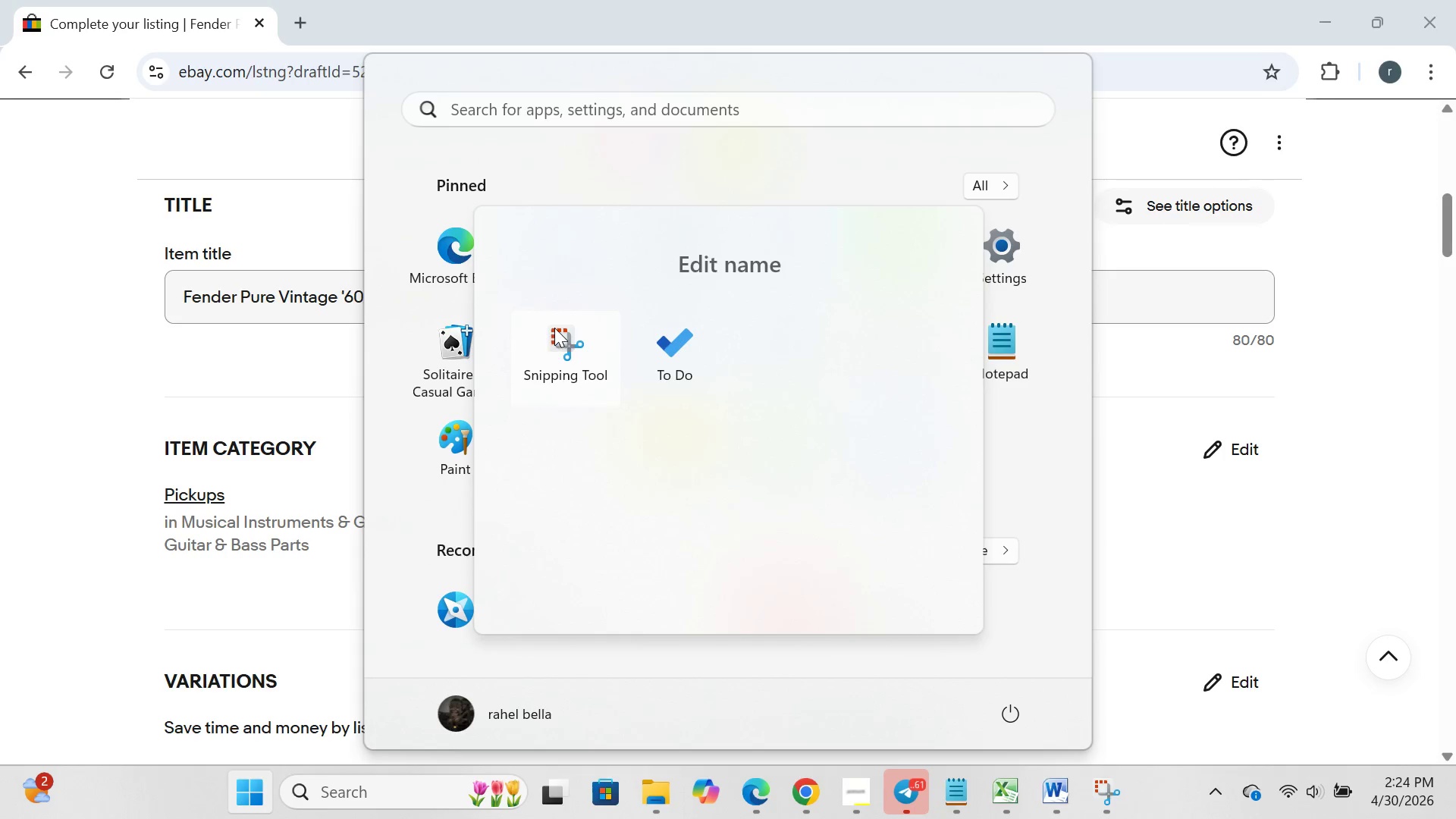 
left_click([554, 328])
 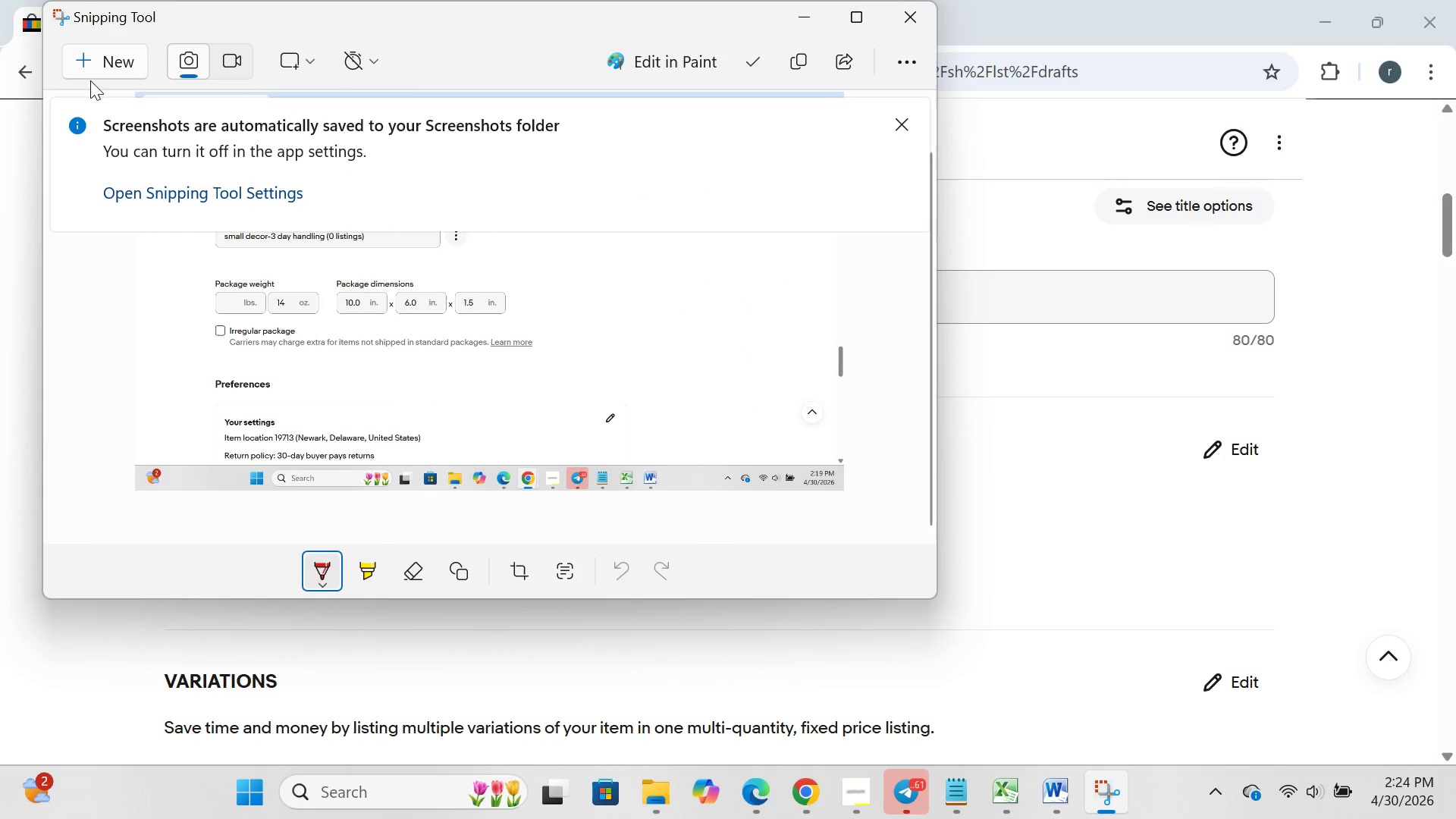 
left_click([108, 55])
 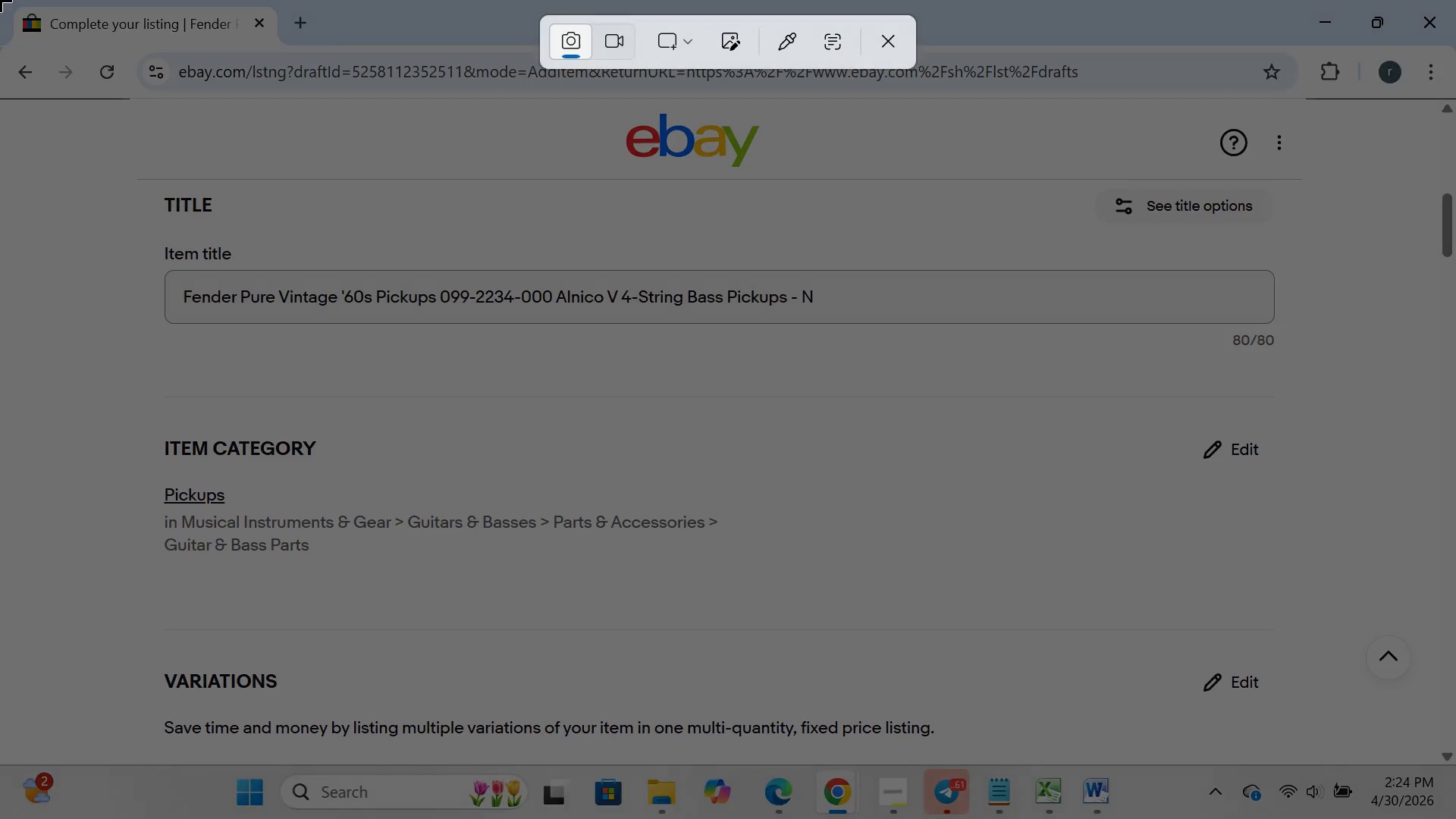 
left_click_drag(start_coordinate=[0, 0], to_coordinate=[1455, 818])
 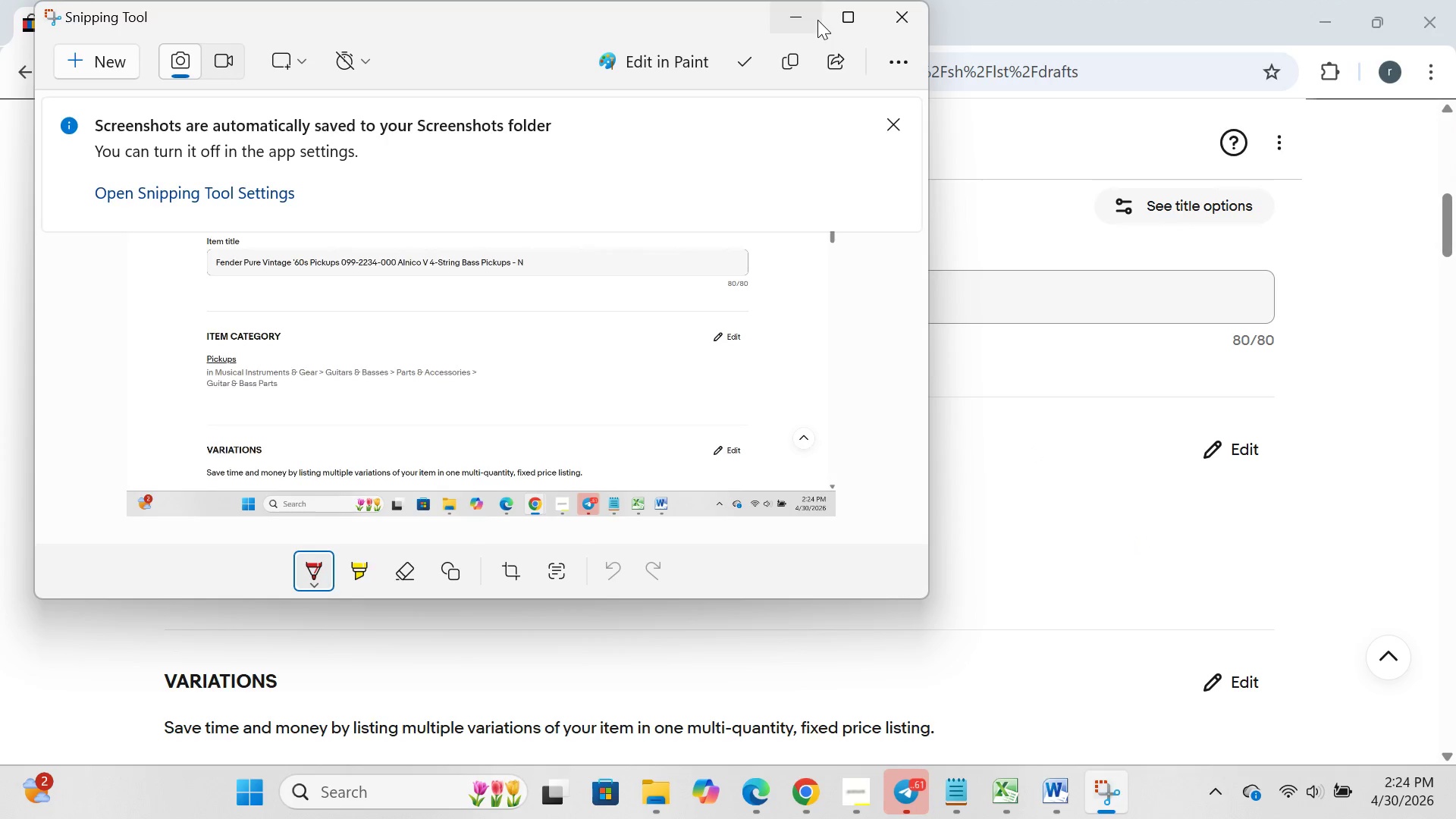 
double_click([817, 20])
 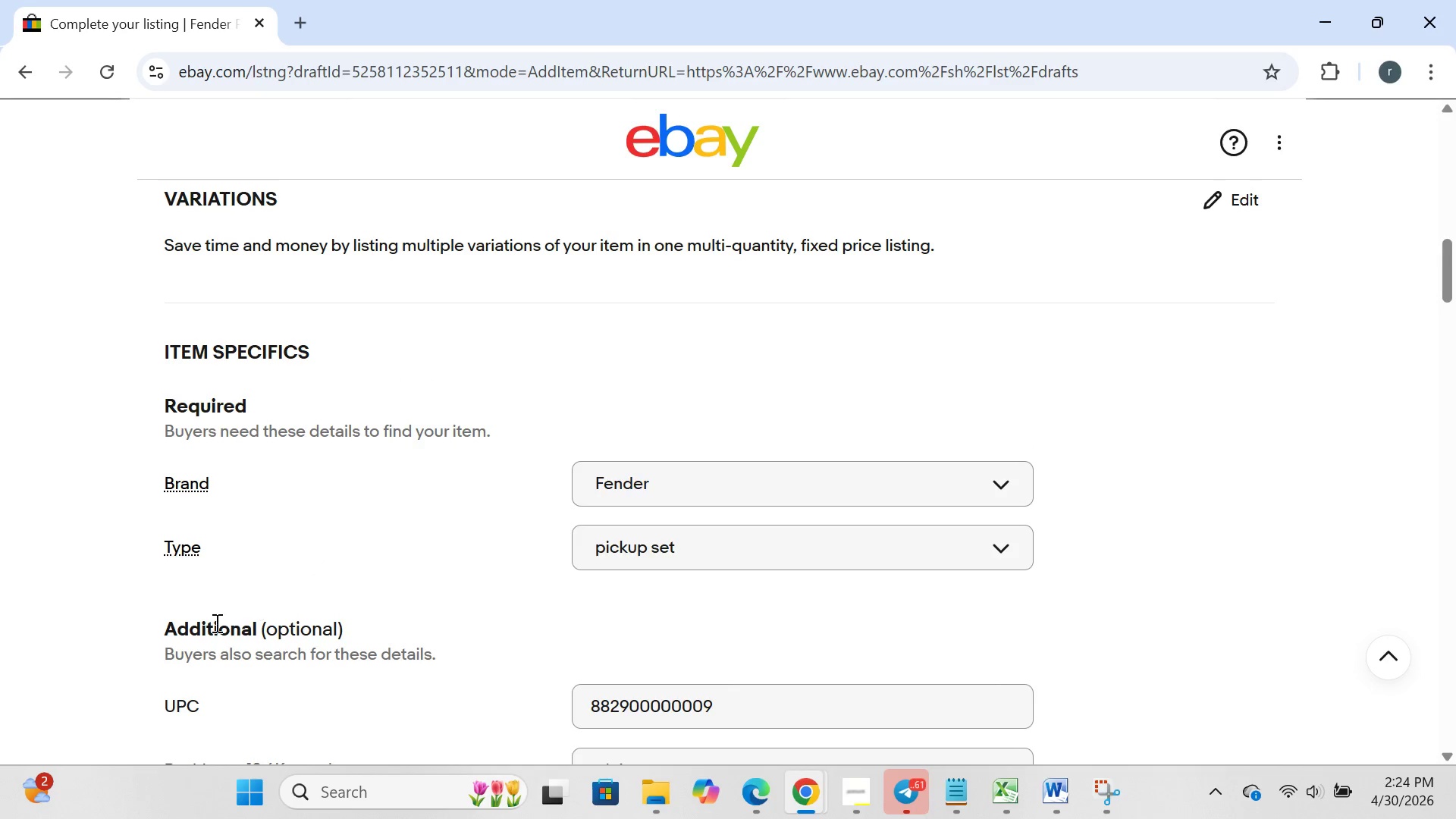 
left_click([265, 792])
 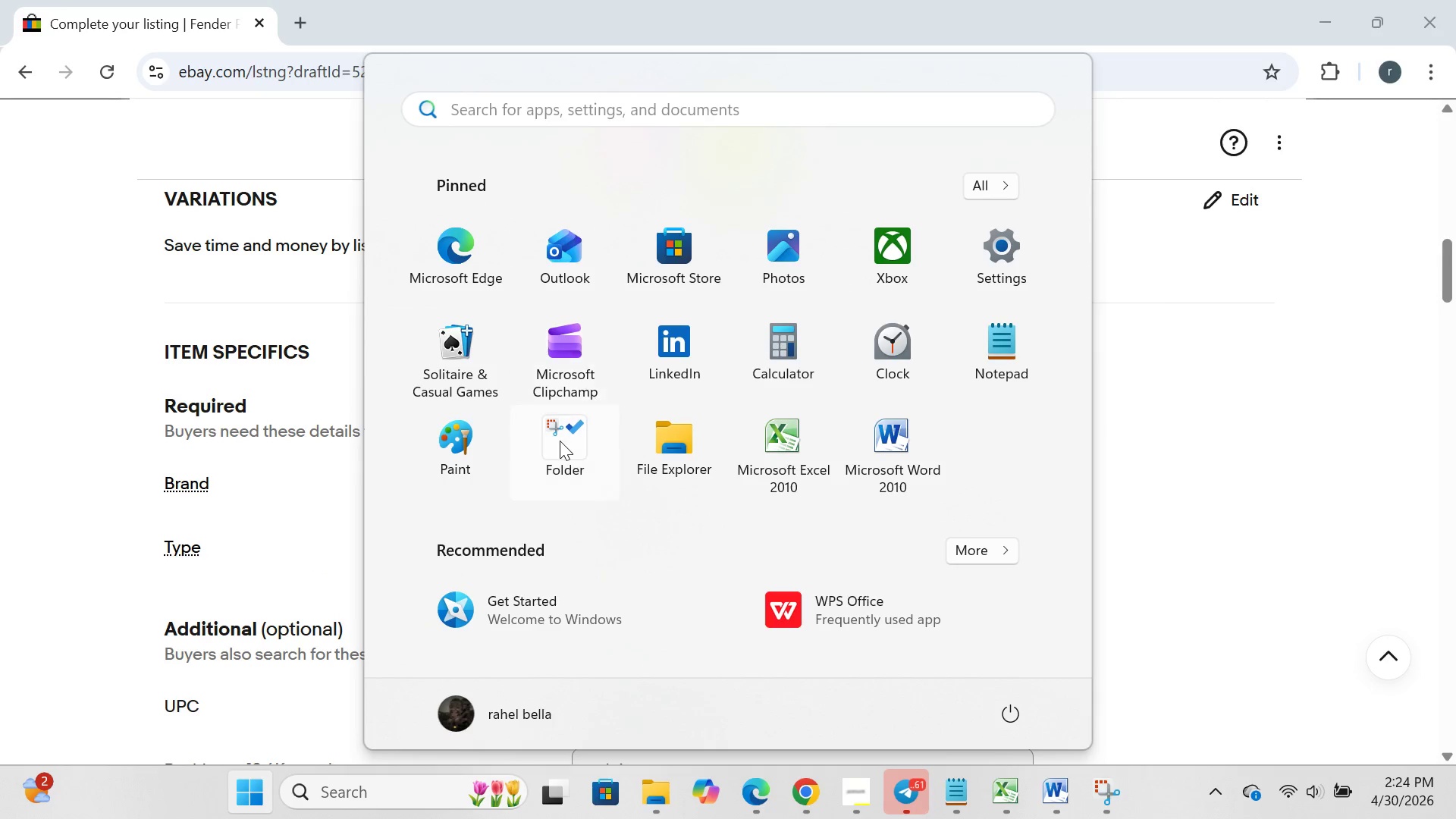 
left_click([560, 441])
 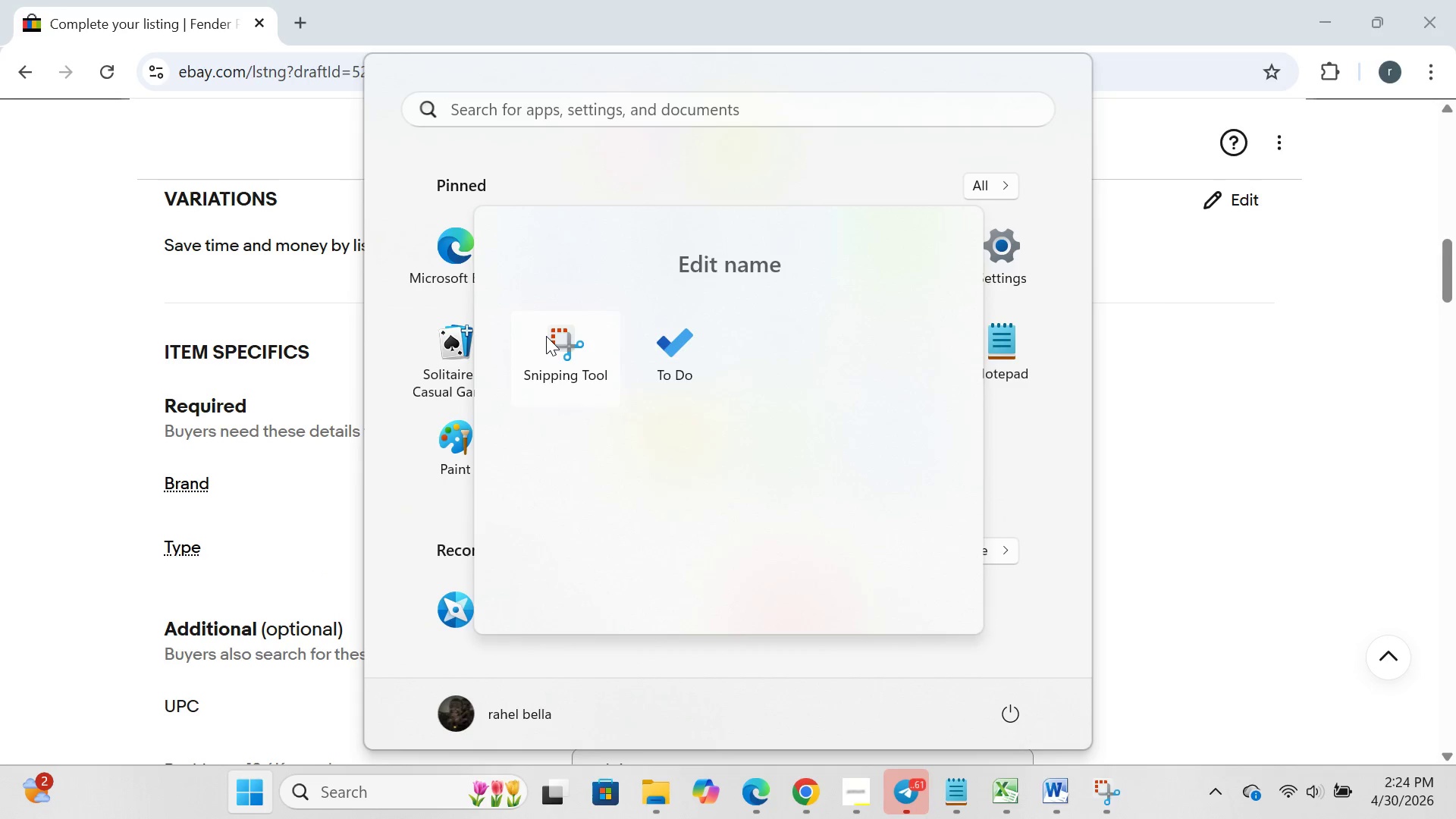 
left_click([546, 336])
 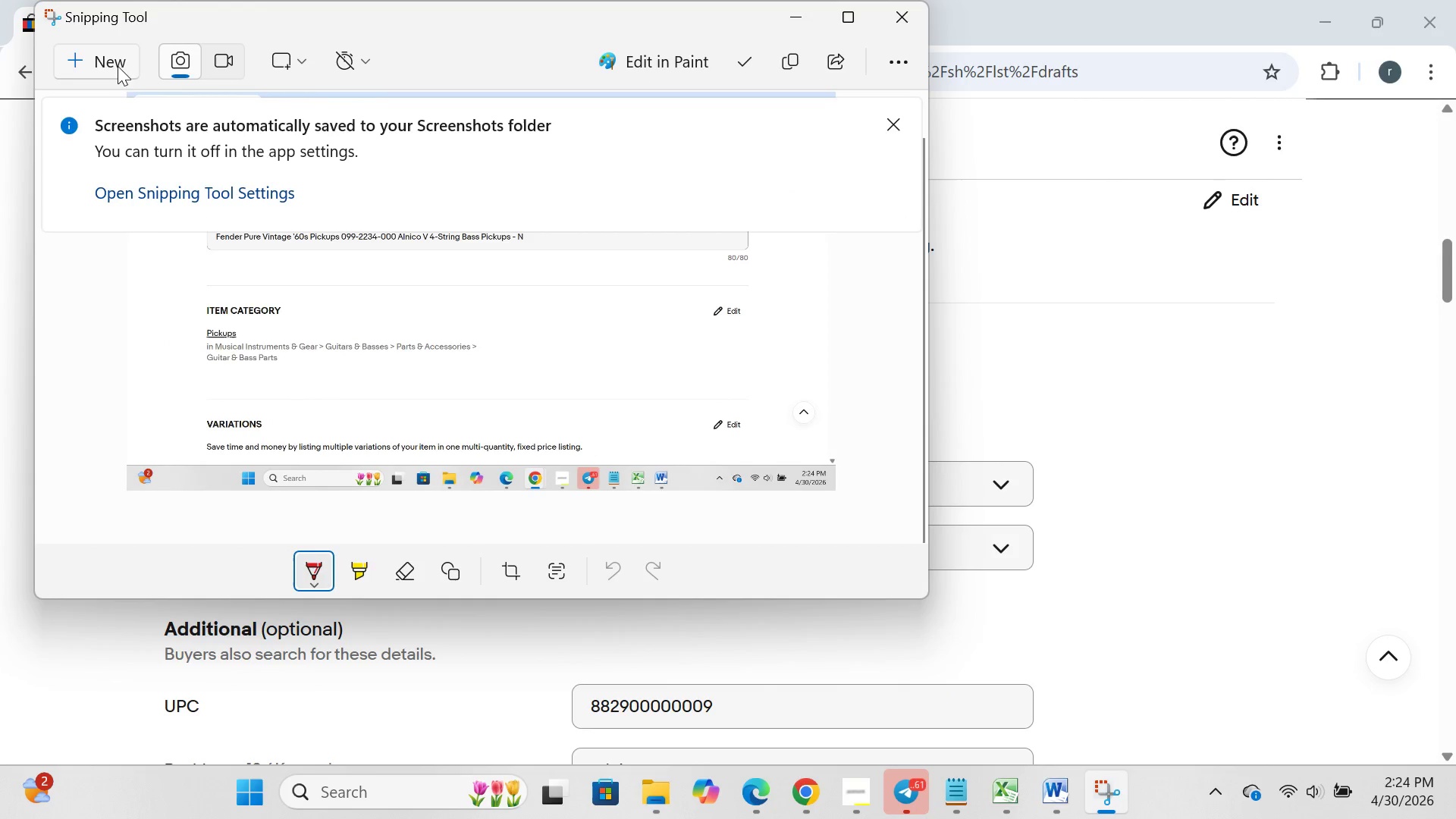 
left_click([111, 65])
 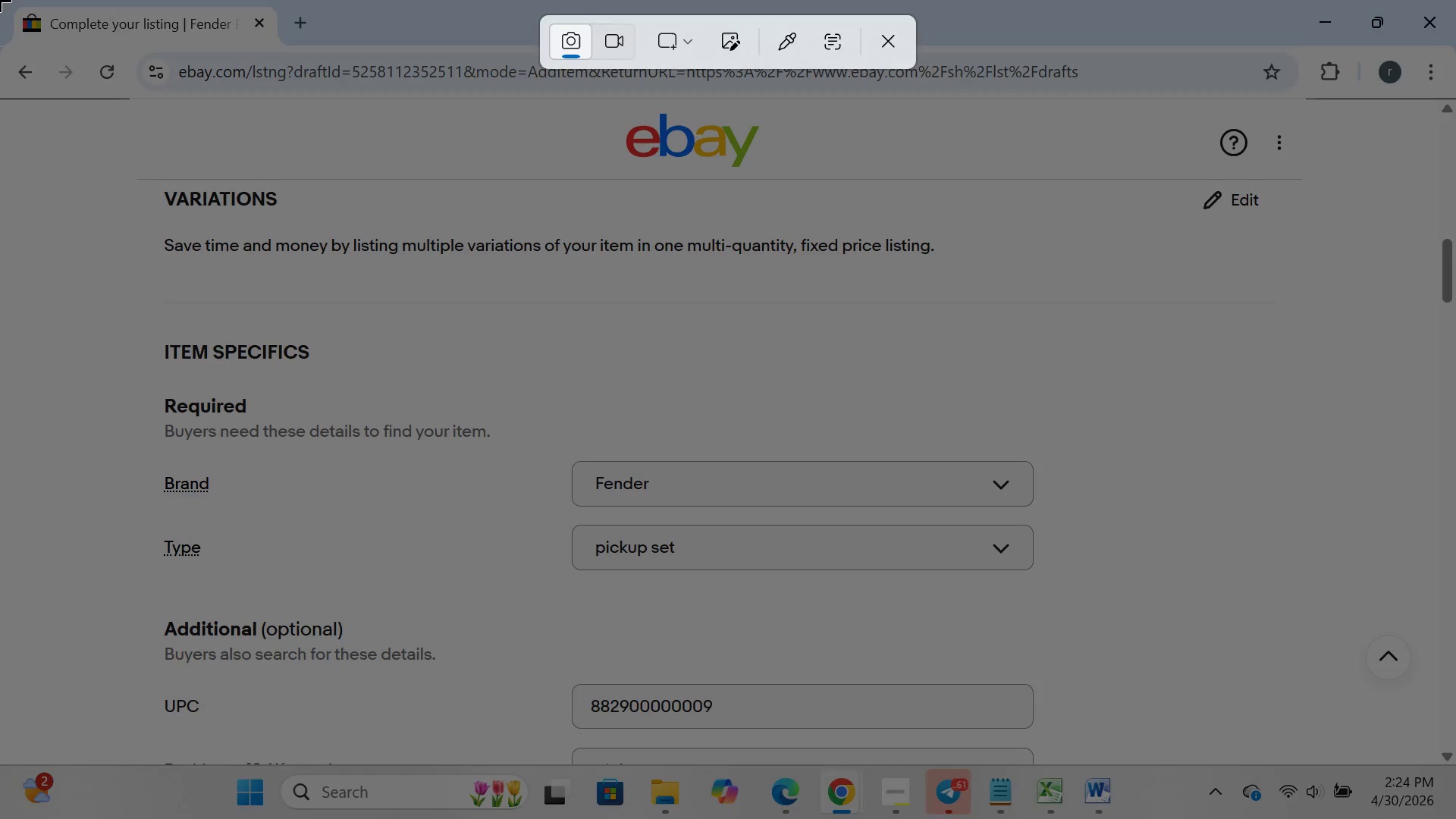 
left_click_drag(start_coordinate=[0, 0], to_coordinate=[1455, 818])
 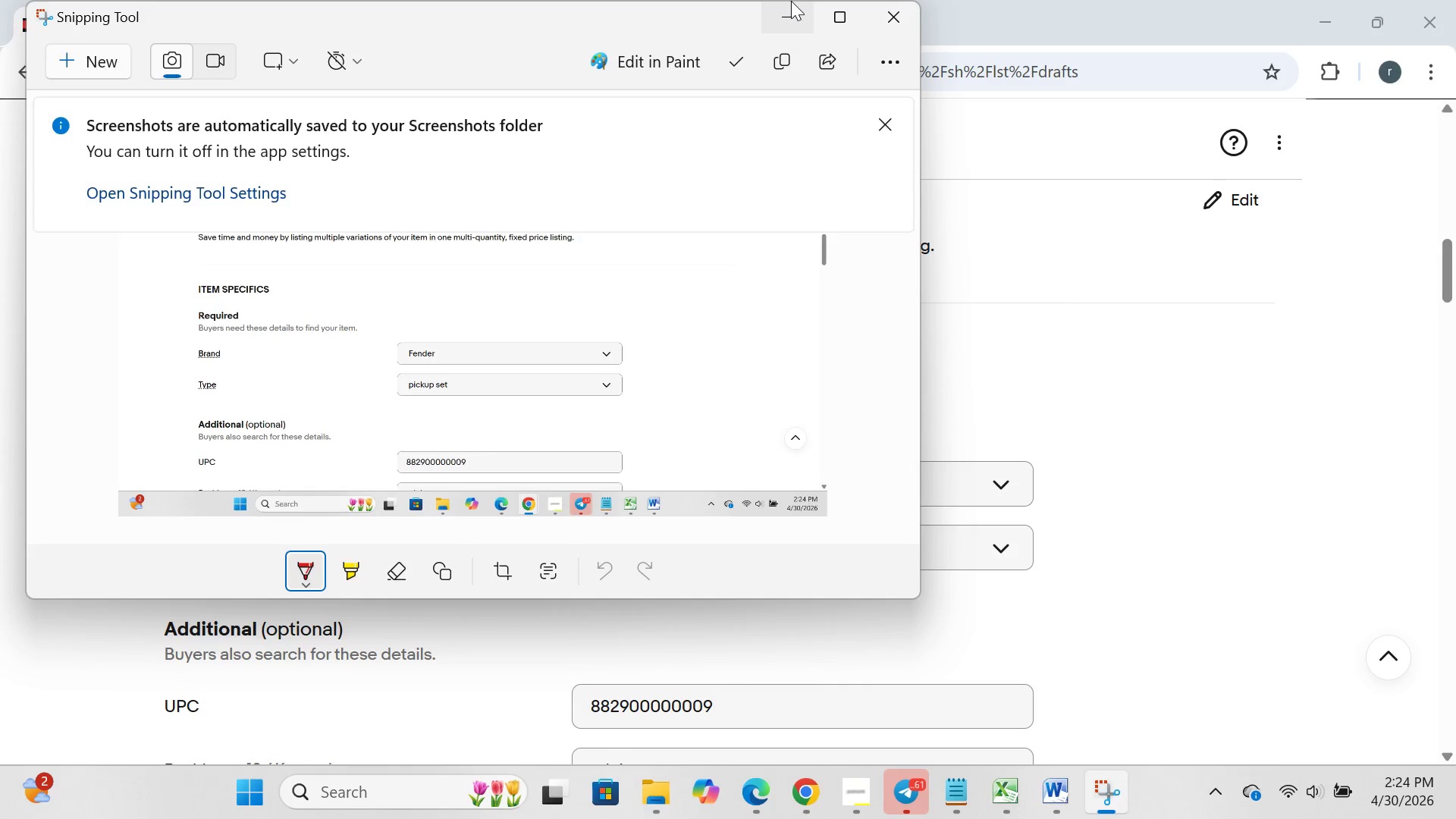 
left_click([791, 1])
 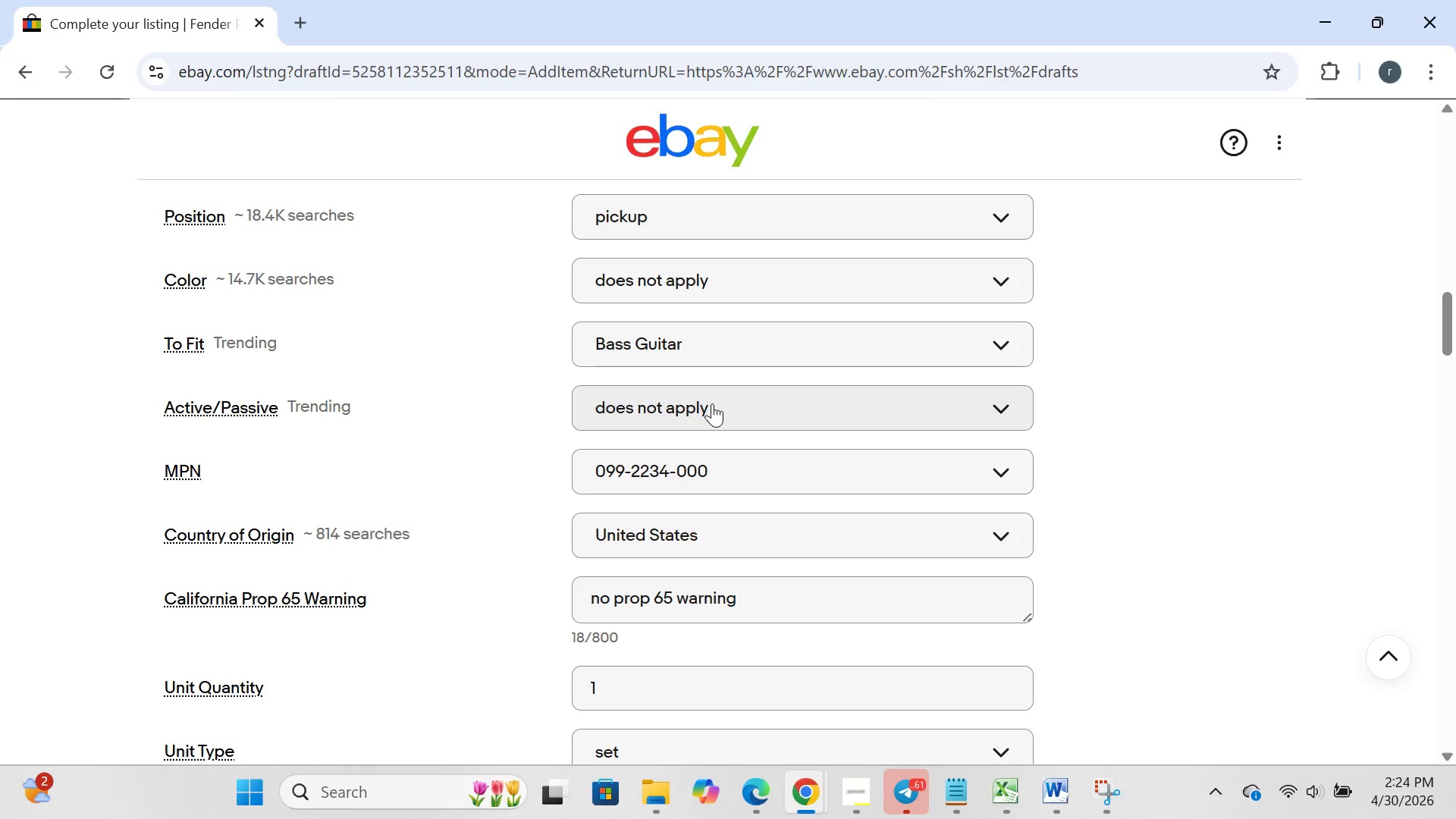 
left_click([260, 808])
 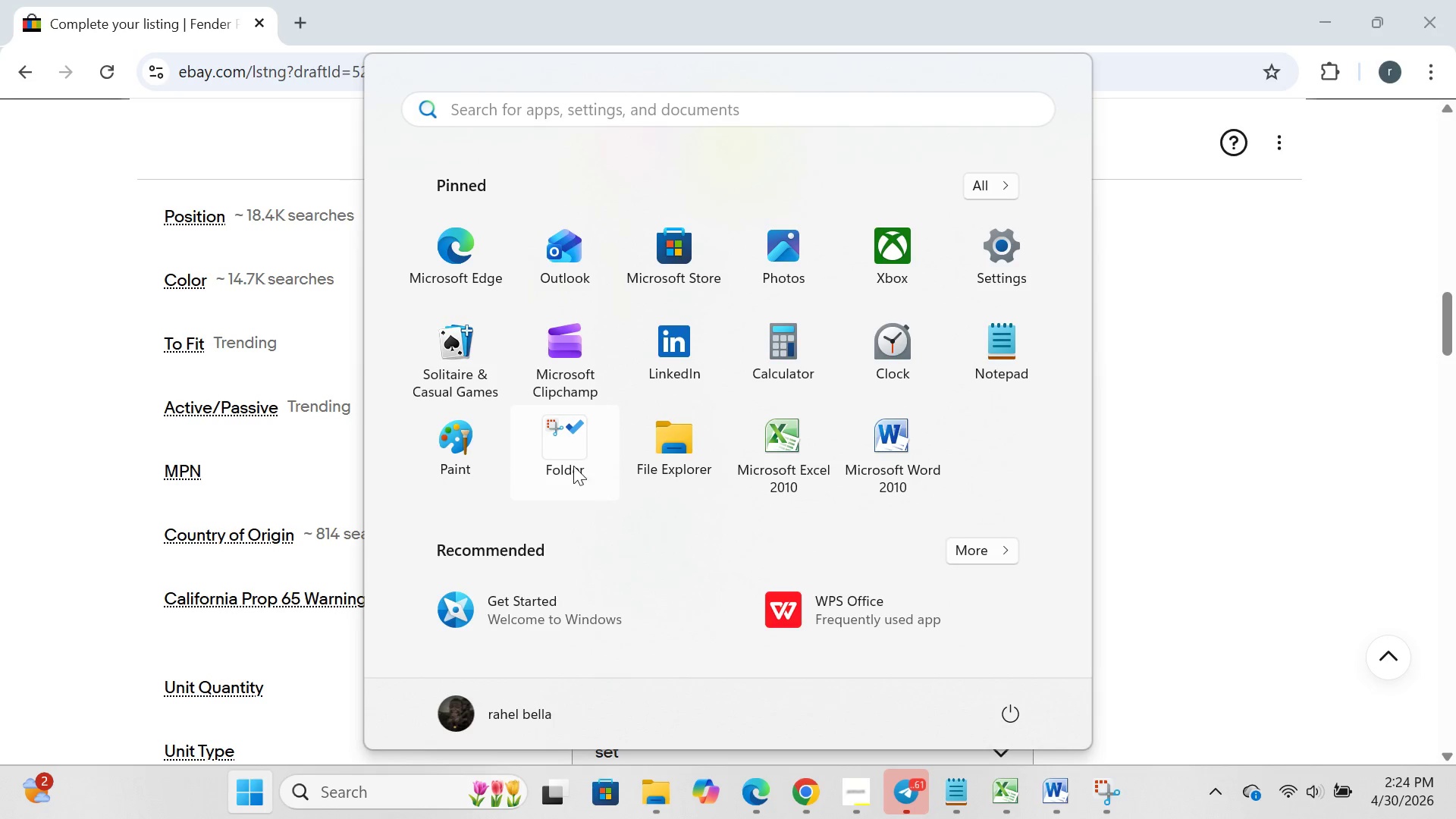 
left_click([573, 466])
 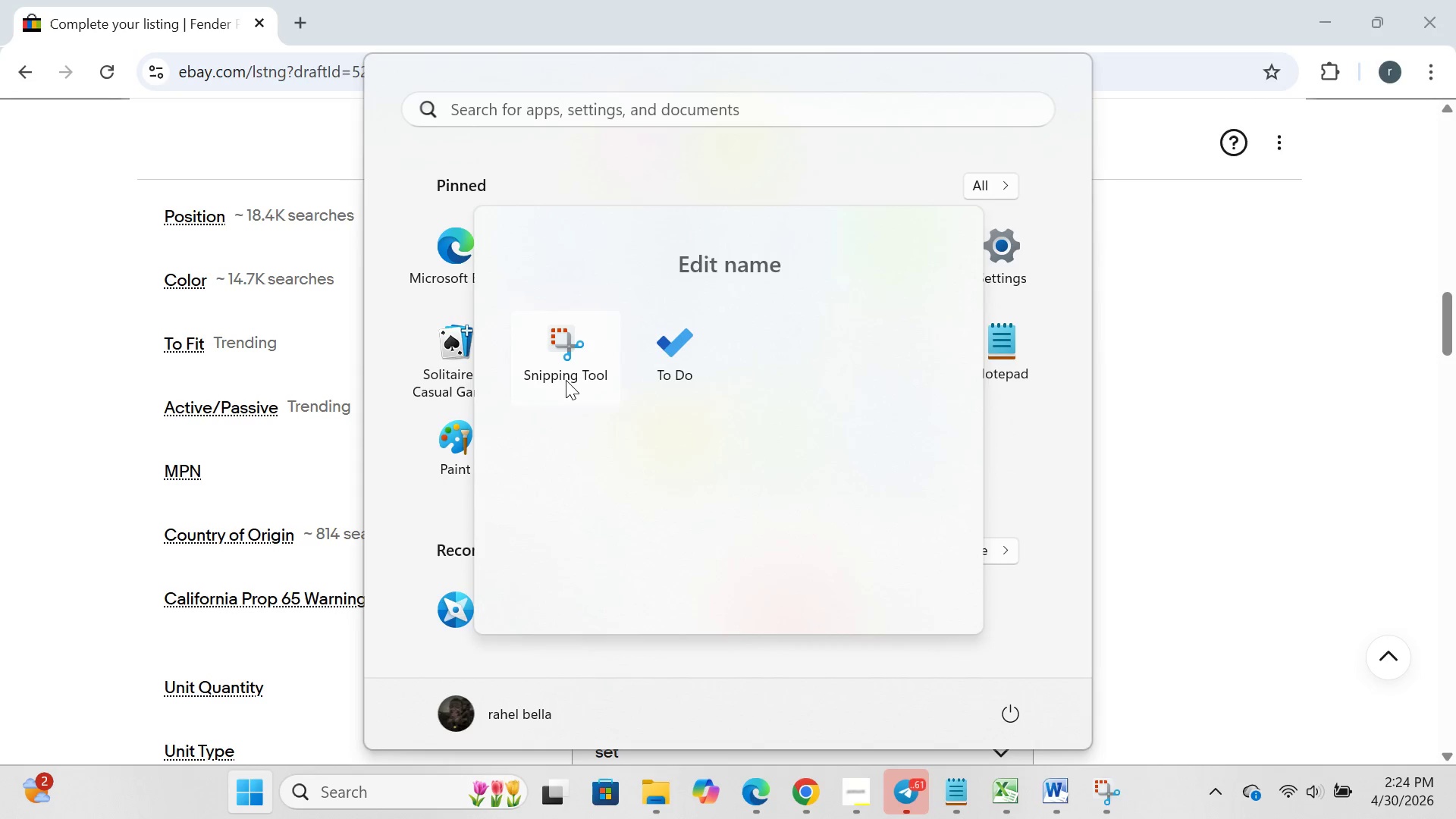 
left_click([566, 380])
 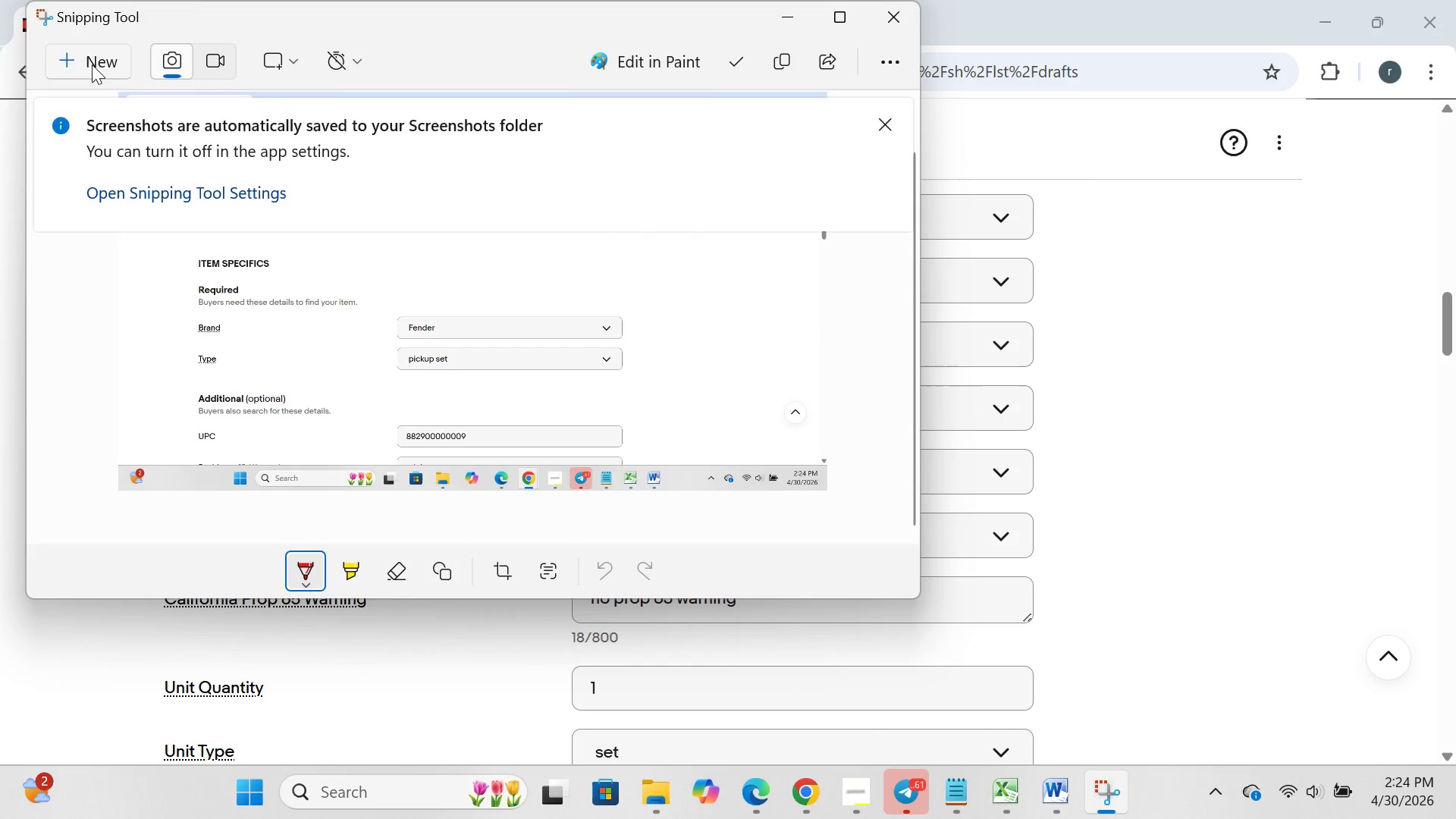 
left_click([86, 64])
 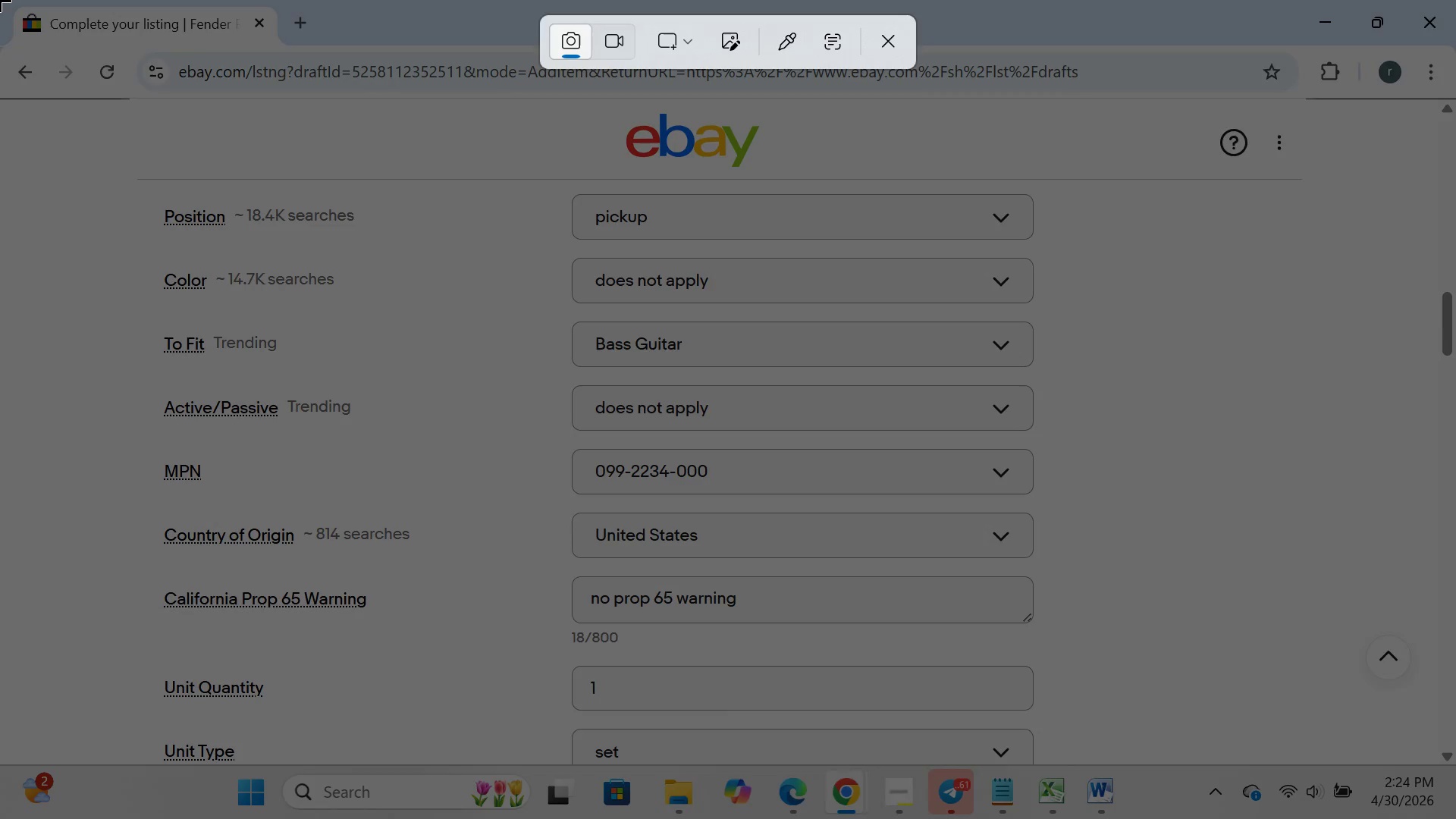 
left_click_drag(start_coordinate=[0, 0], to_coordinate=[1455, 818])
 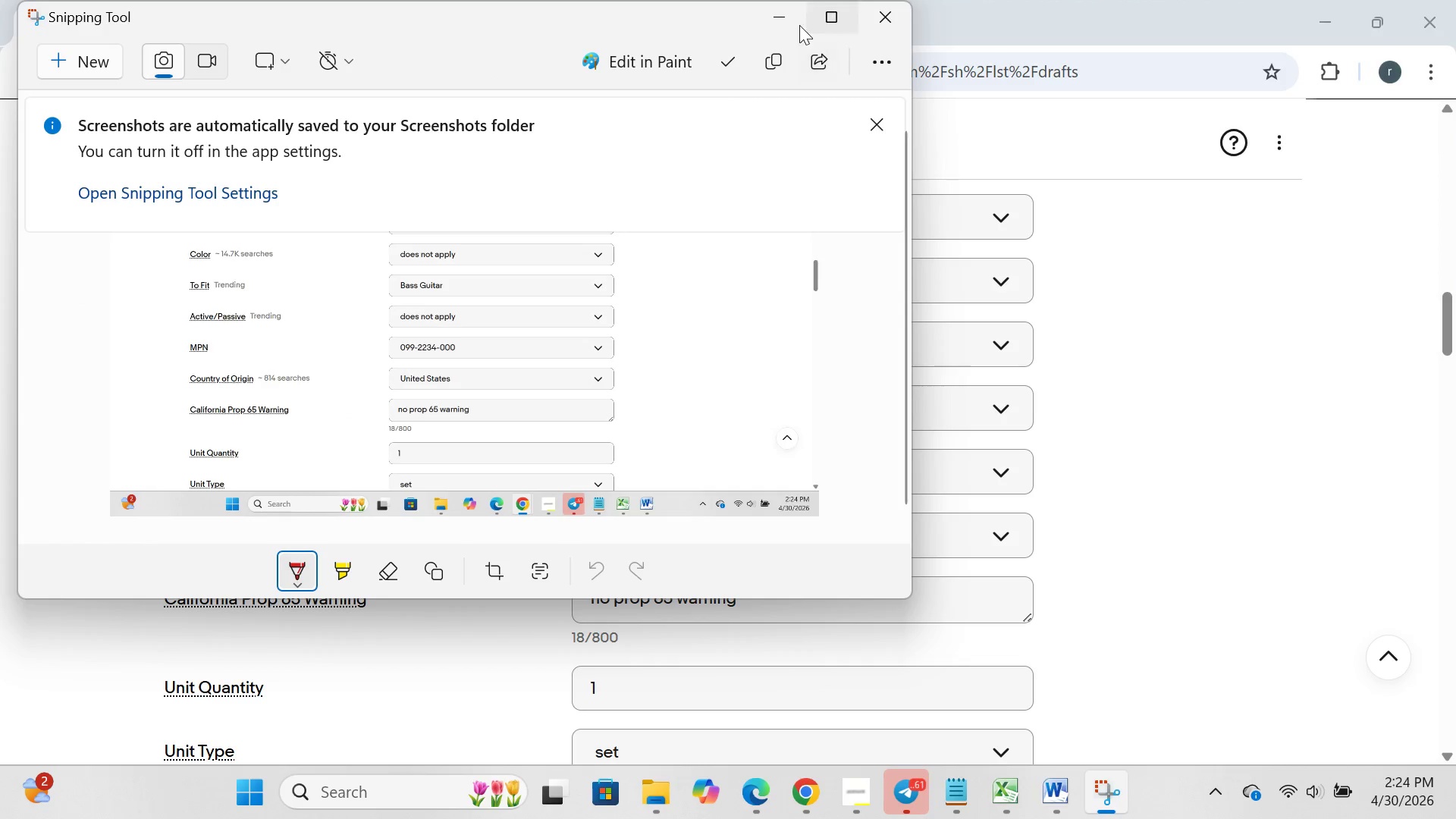 
left_click([777, 18])
 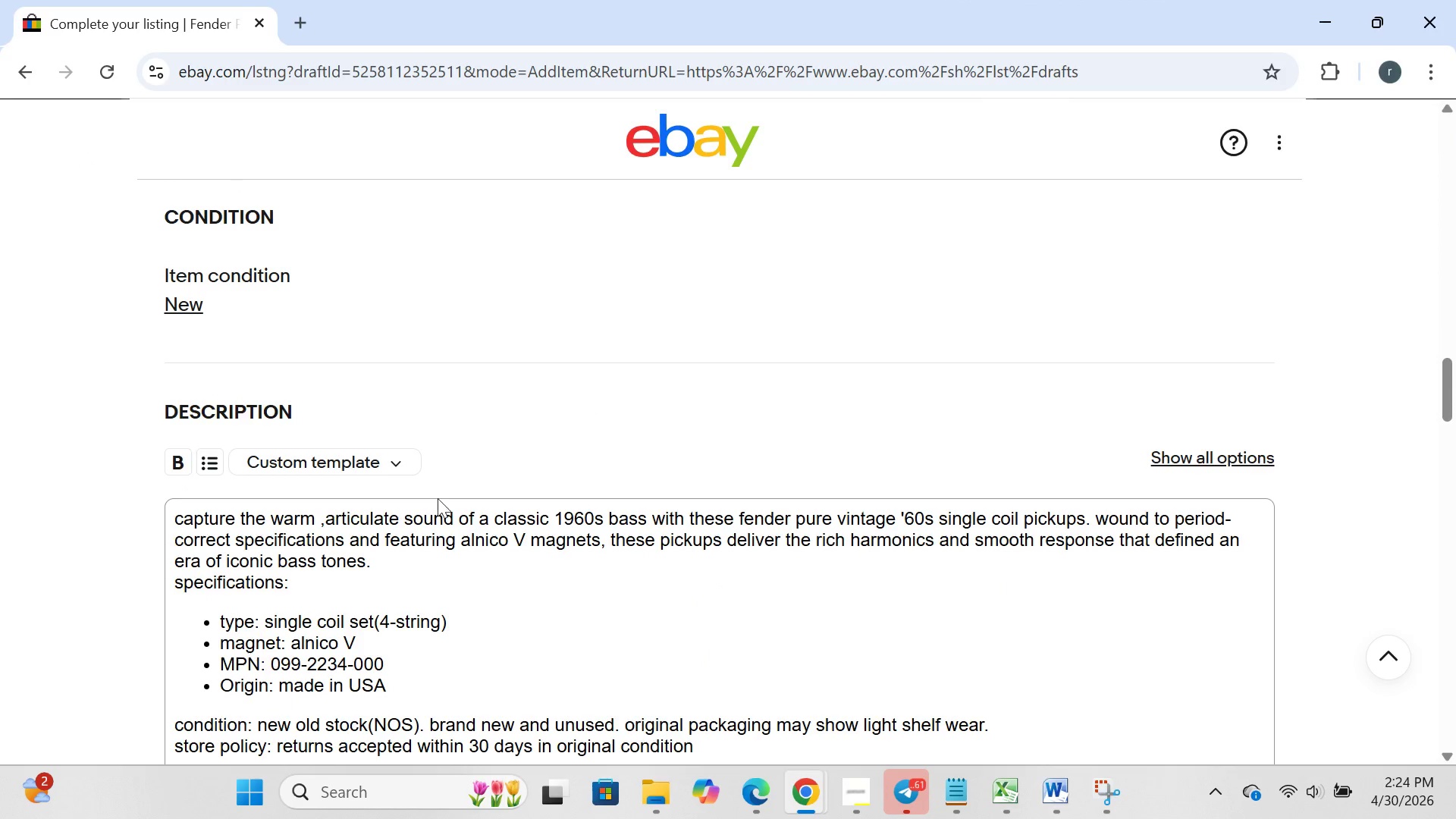 
left_click([249, 798])
 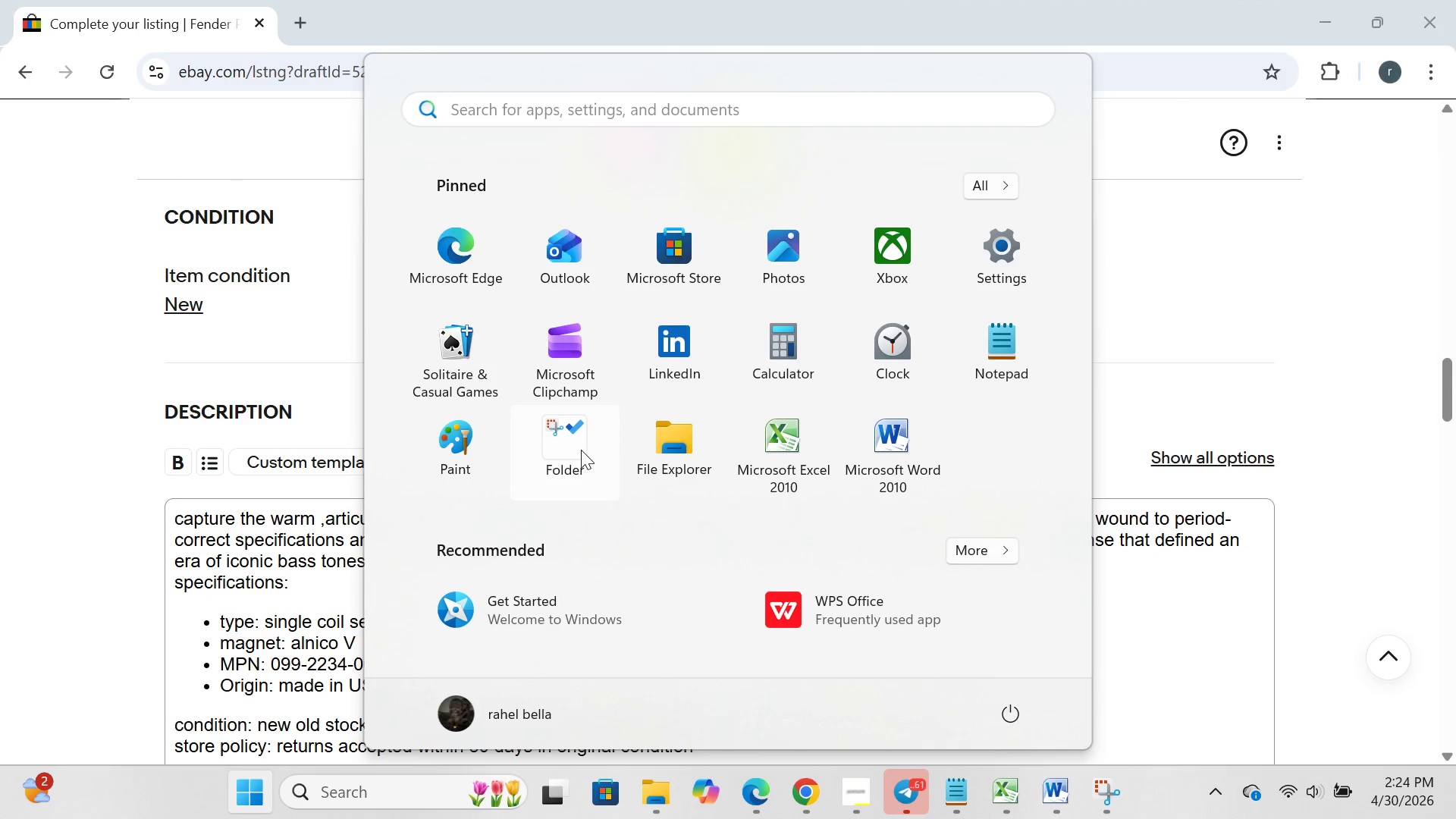 
left_click([581, 450])
 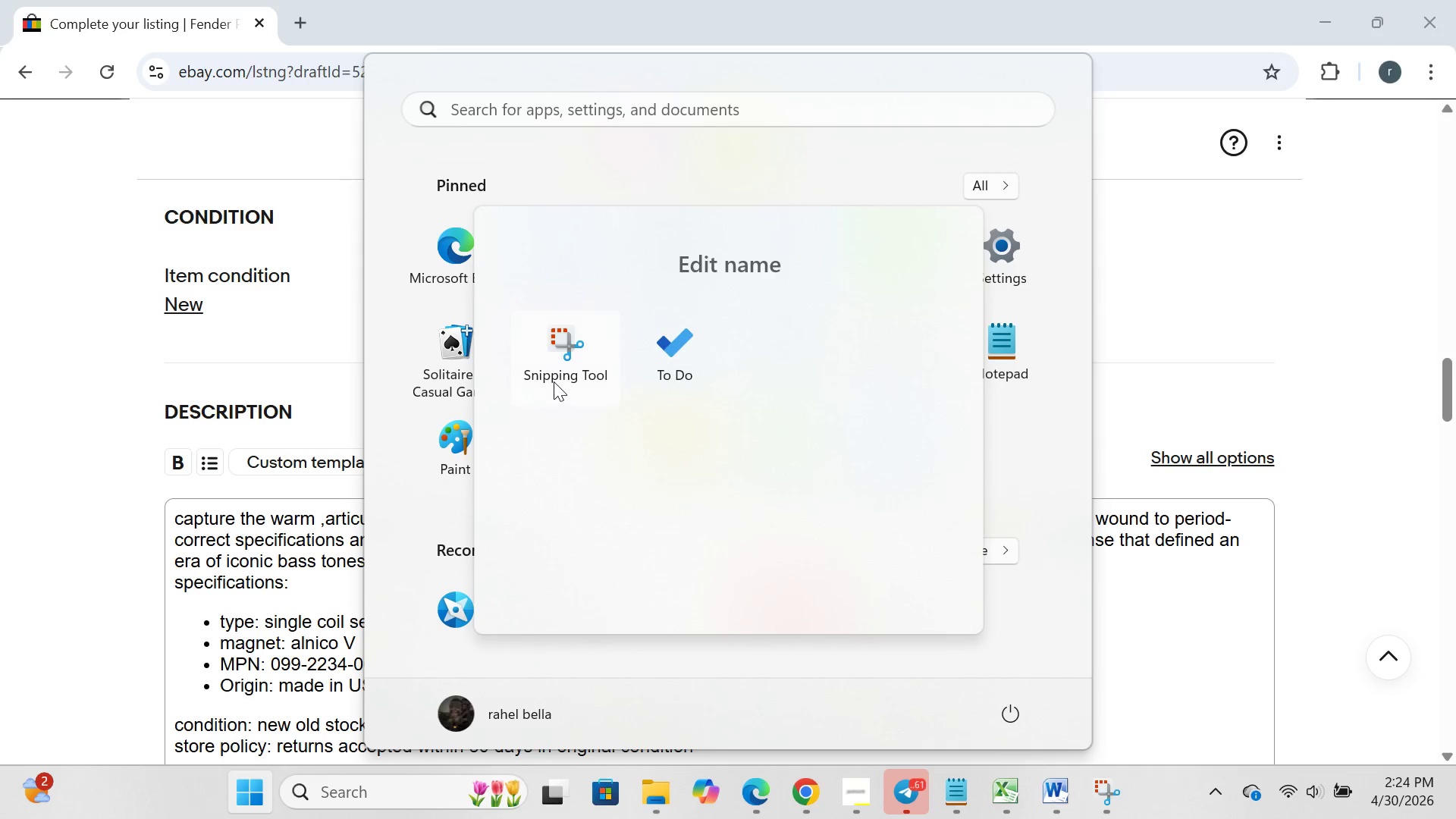 
left_click([554, 381])
 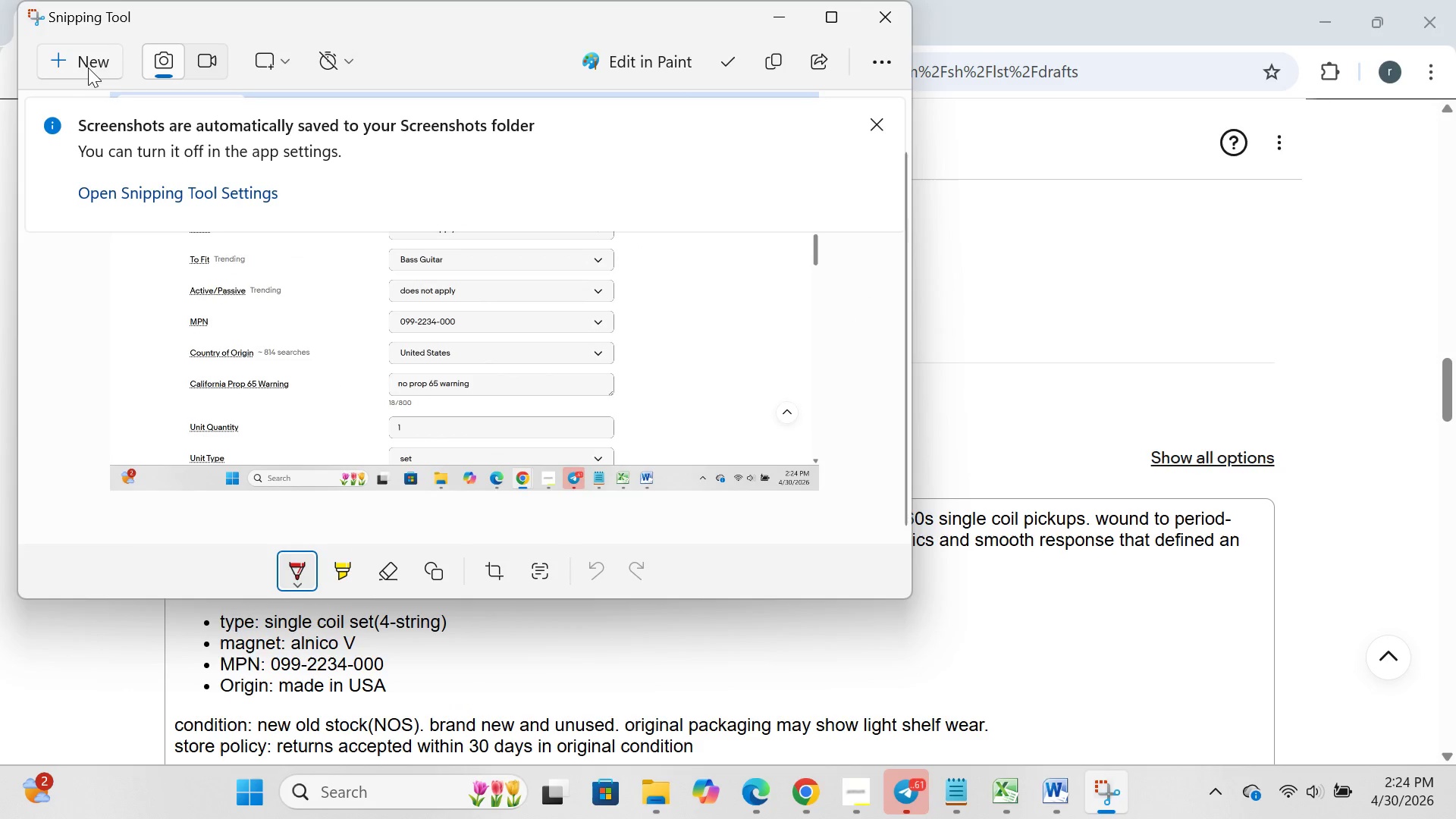 
left_click([87, 66])
 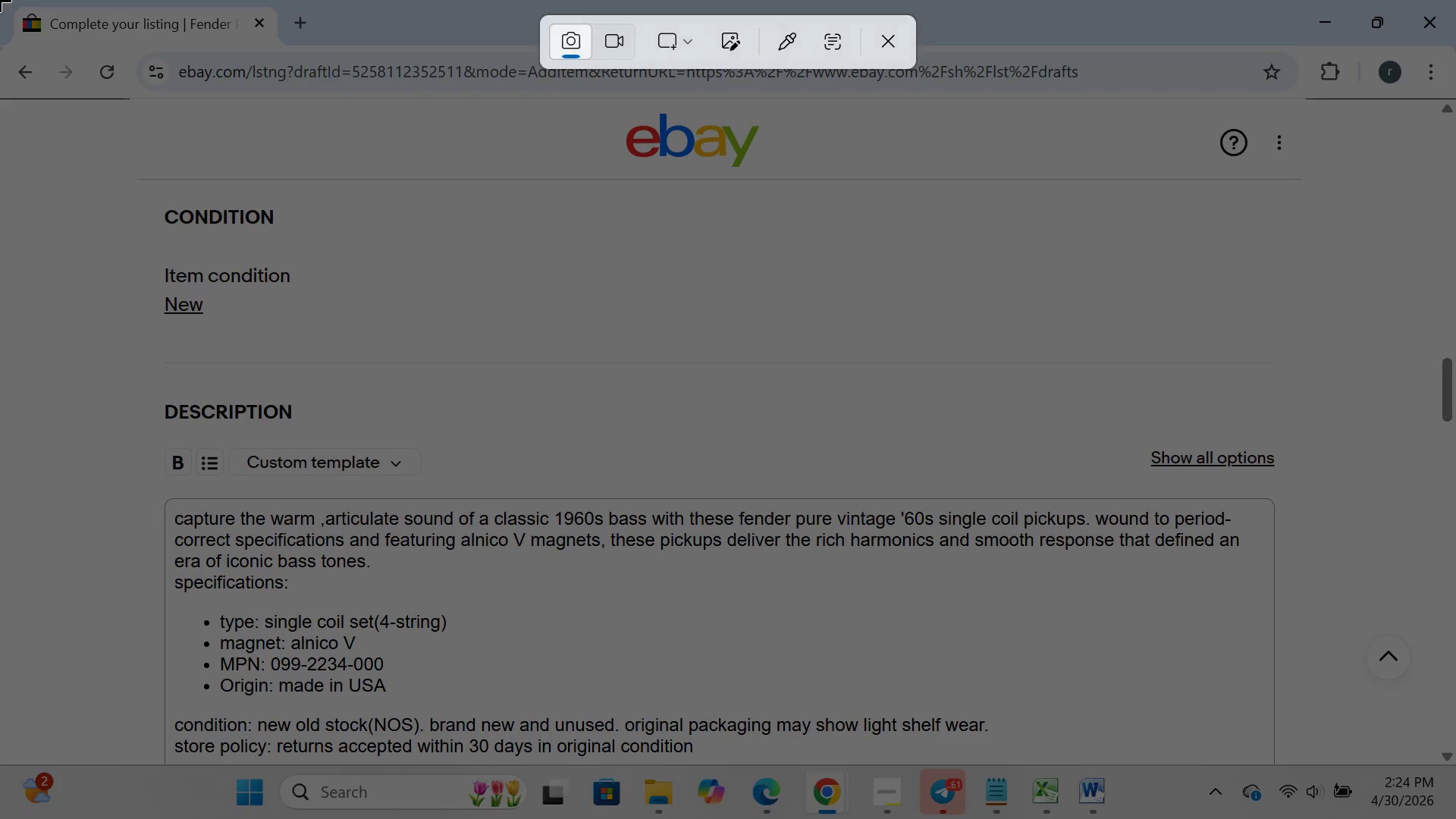 
left_click_drag(start_coordinate=[0, 0], to_coordinate=[1455, 818])
 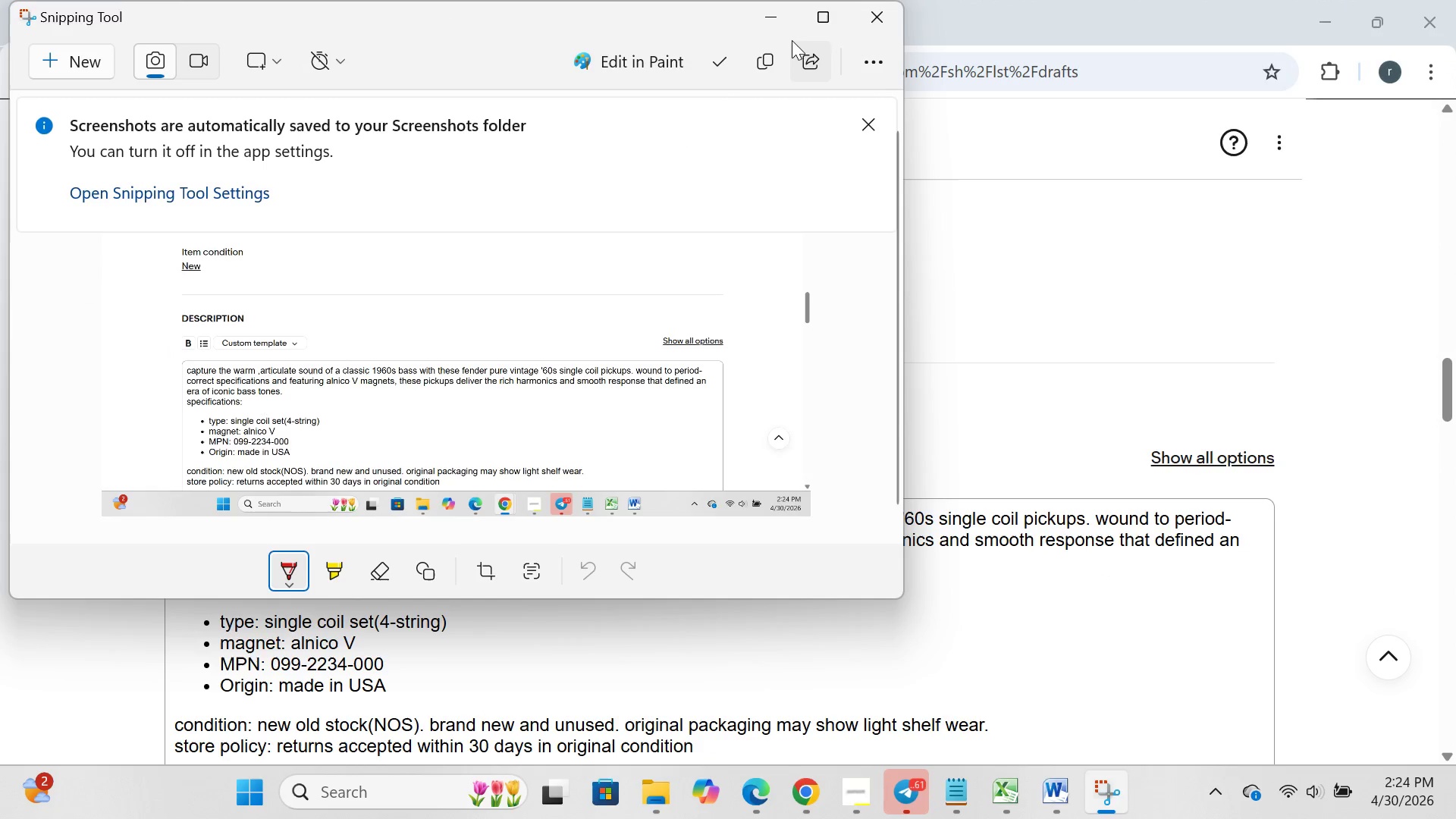 
left_click([784, 27])
 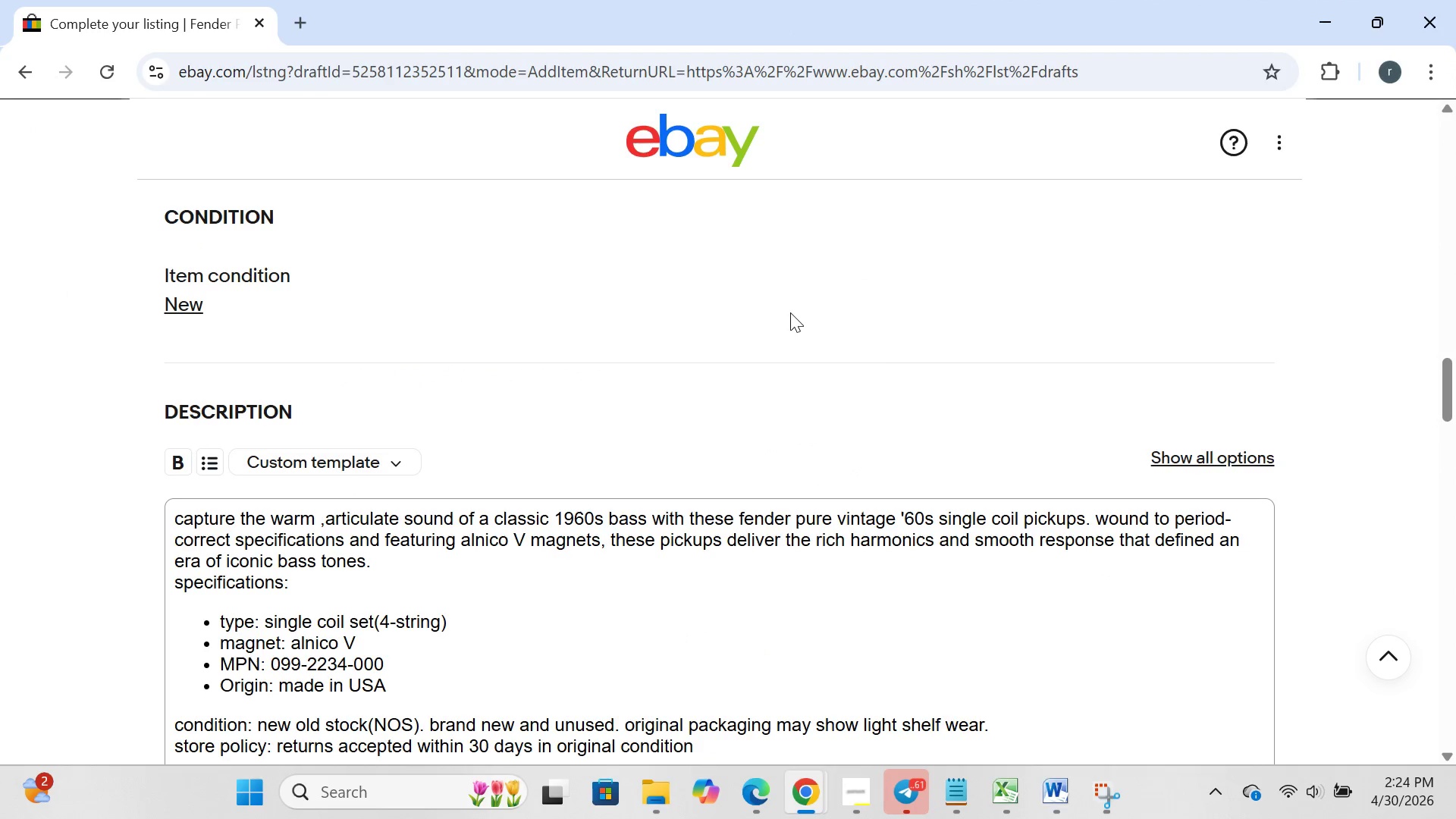 
mouse_move([774, 318])
 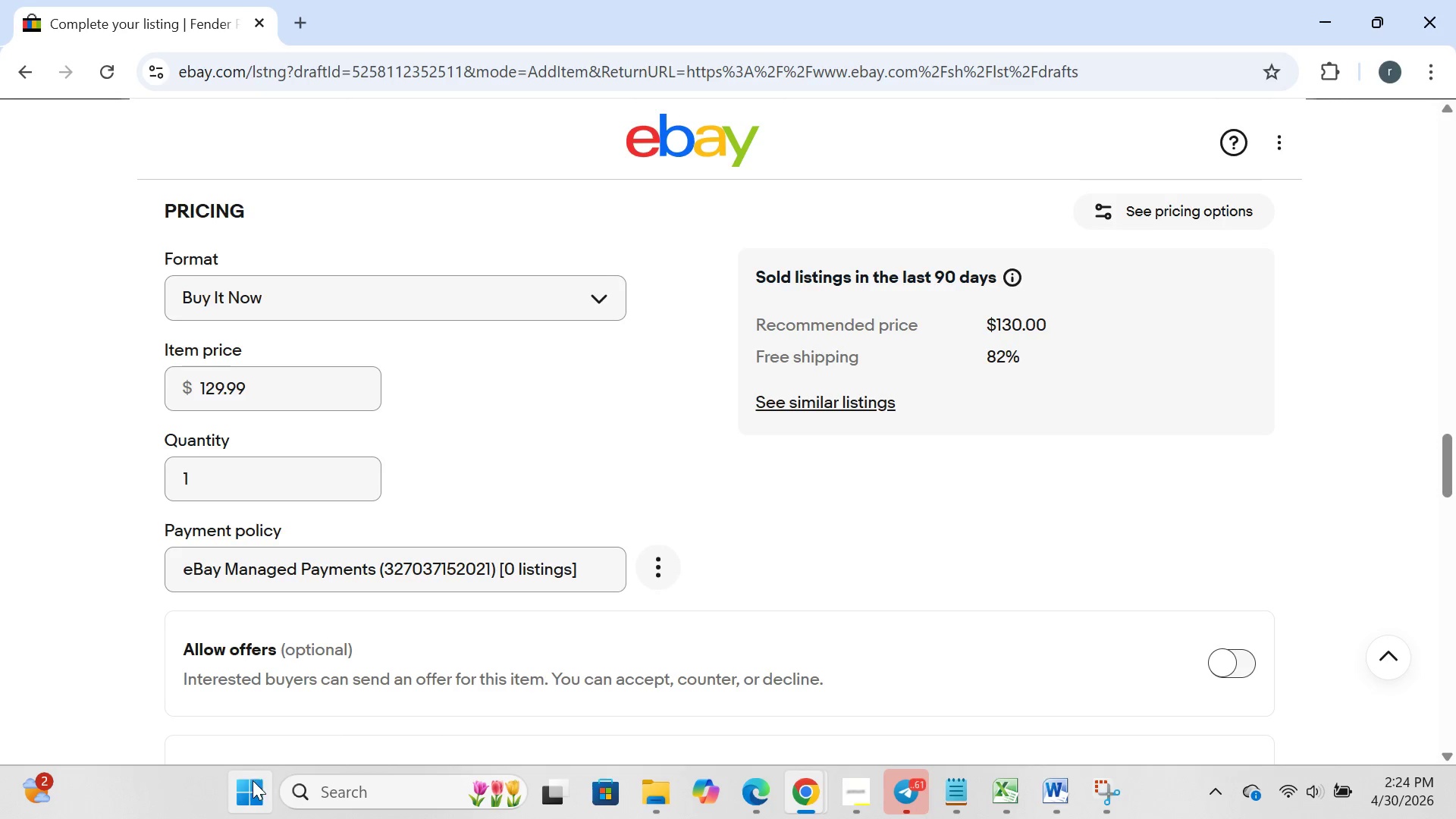 
left_click([253, 780])
 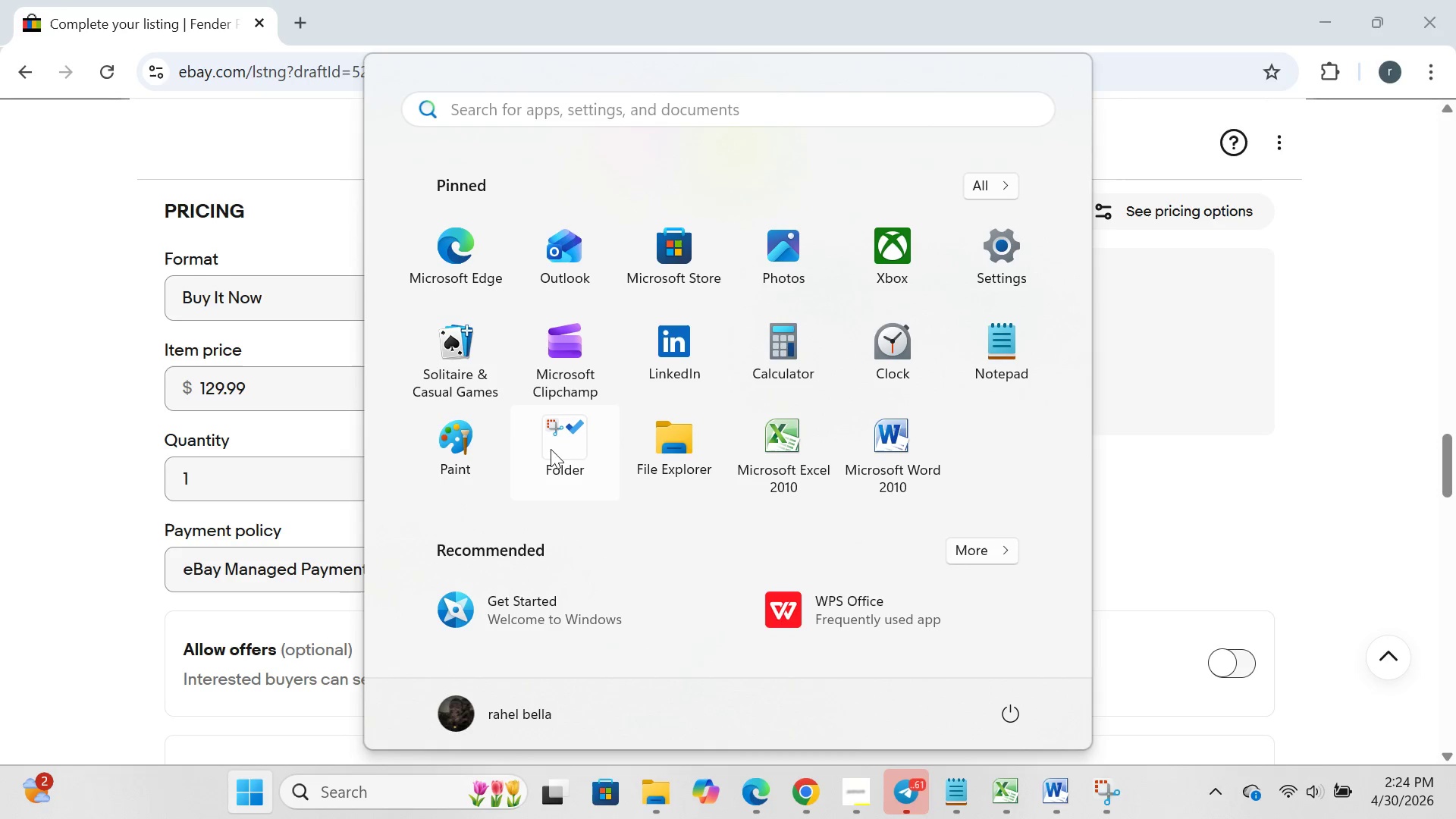 
left_click([563, 450])
 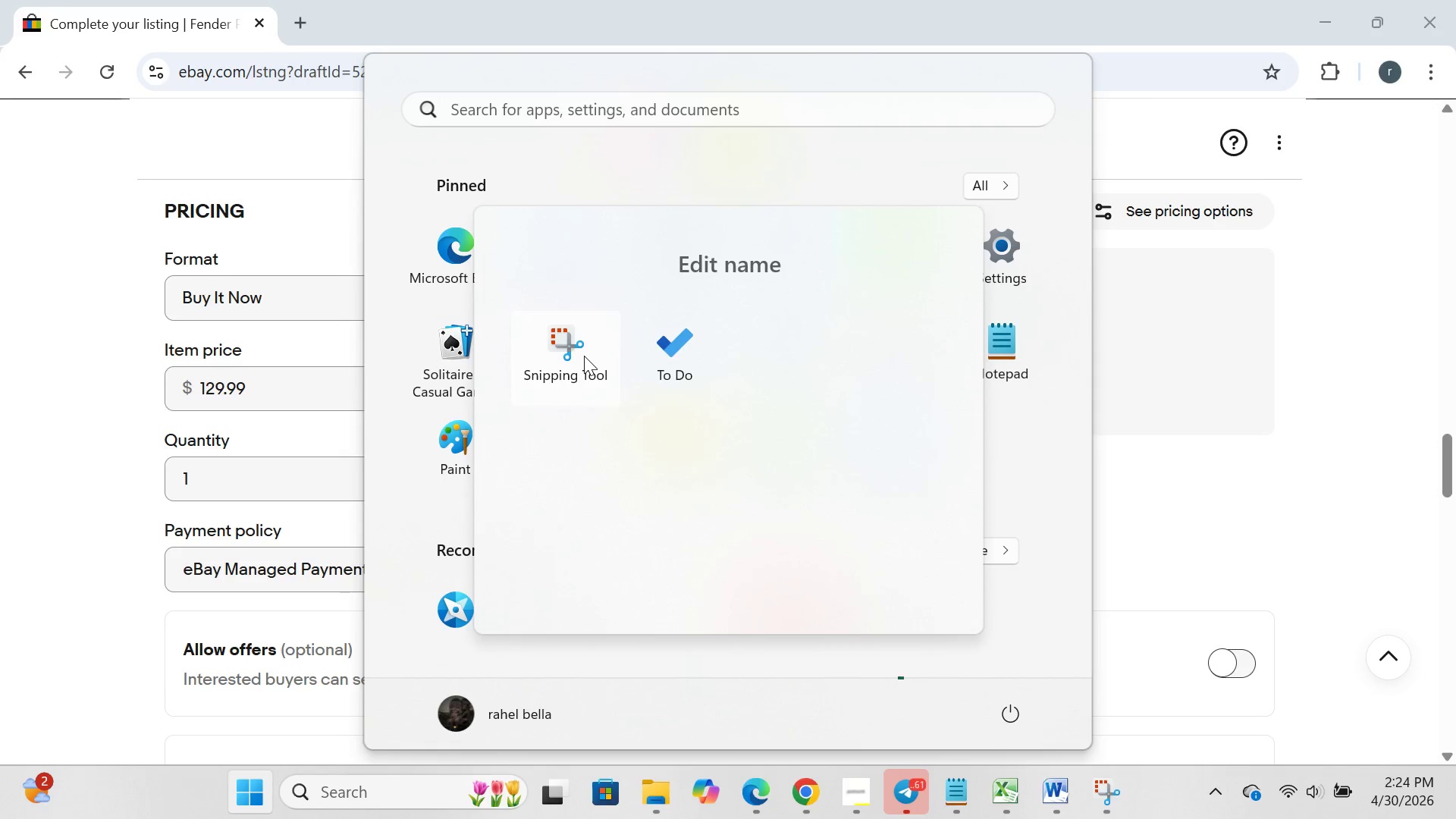 
left_click([584, 356])
 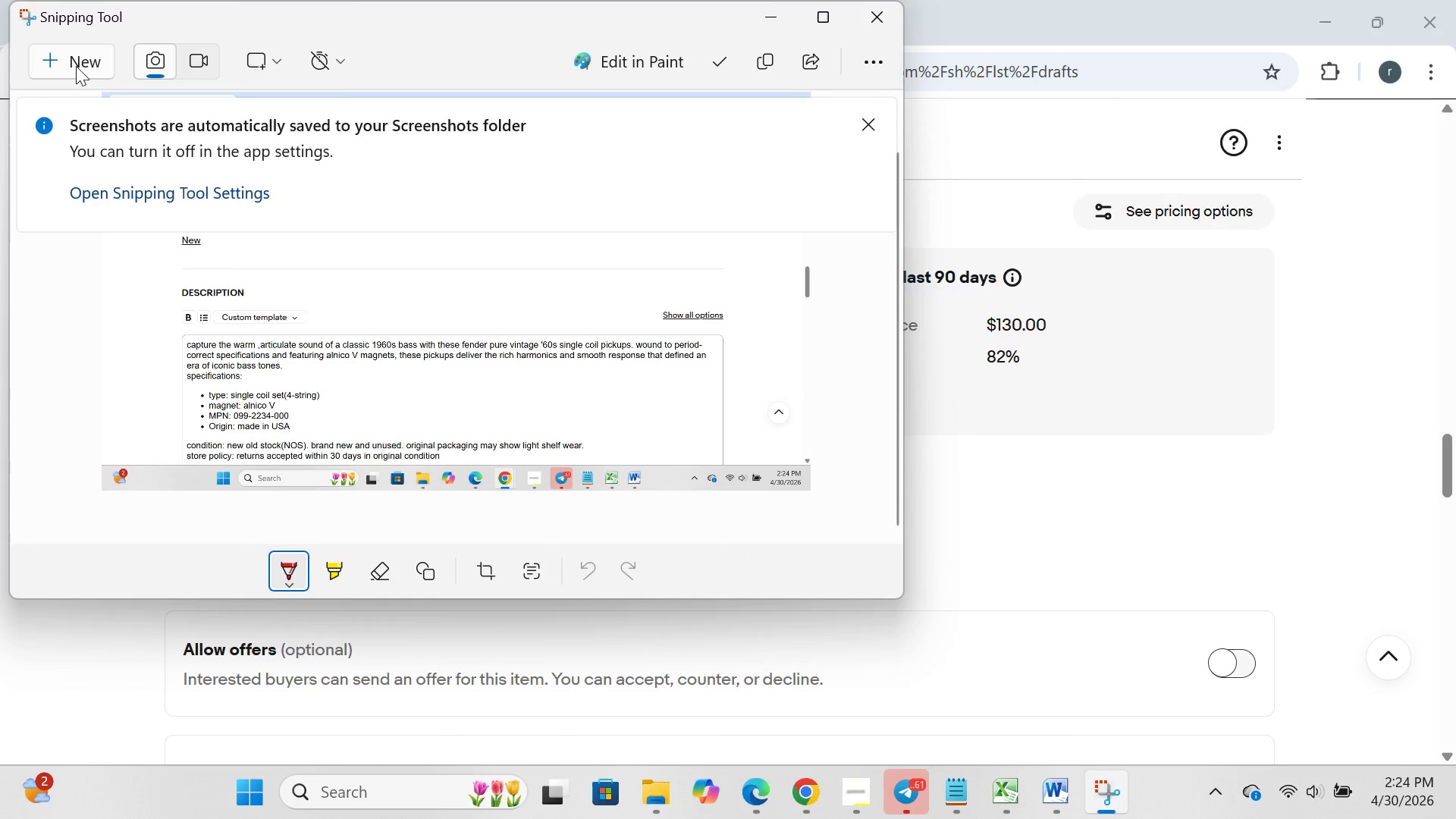 
left_click([75, 61])
 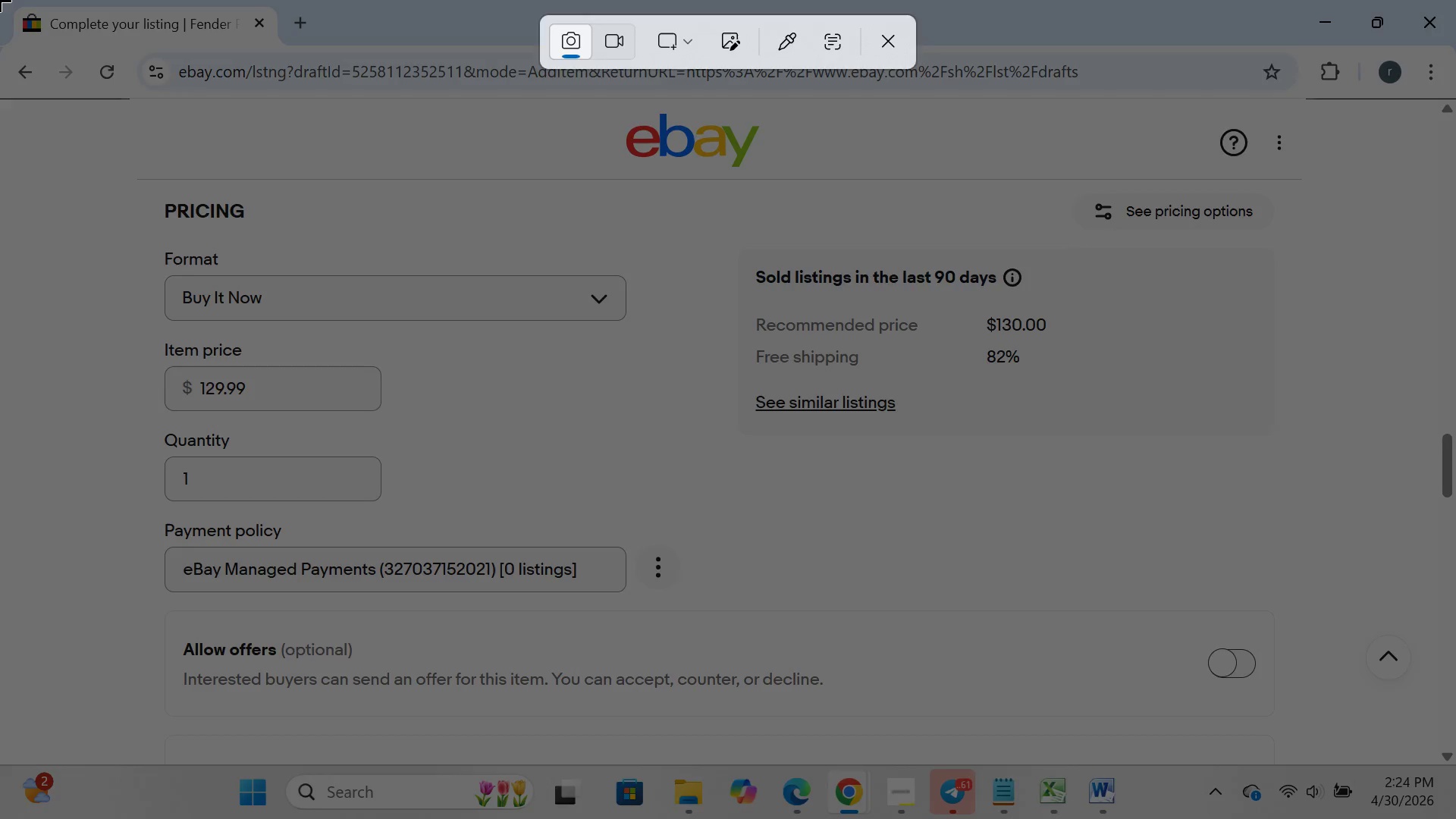 
left_click_drag(start_coordinate=[0, 0], to_coordinate=[1455, 818])
 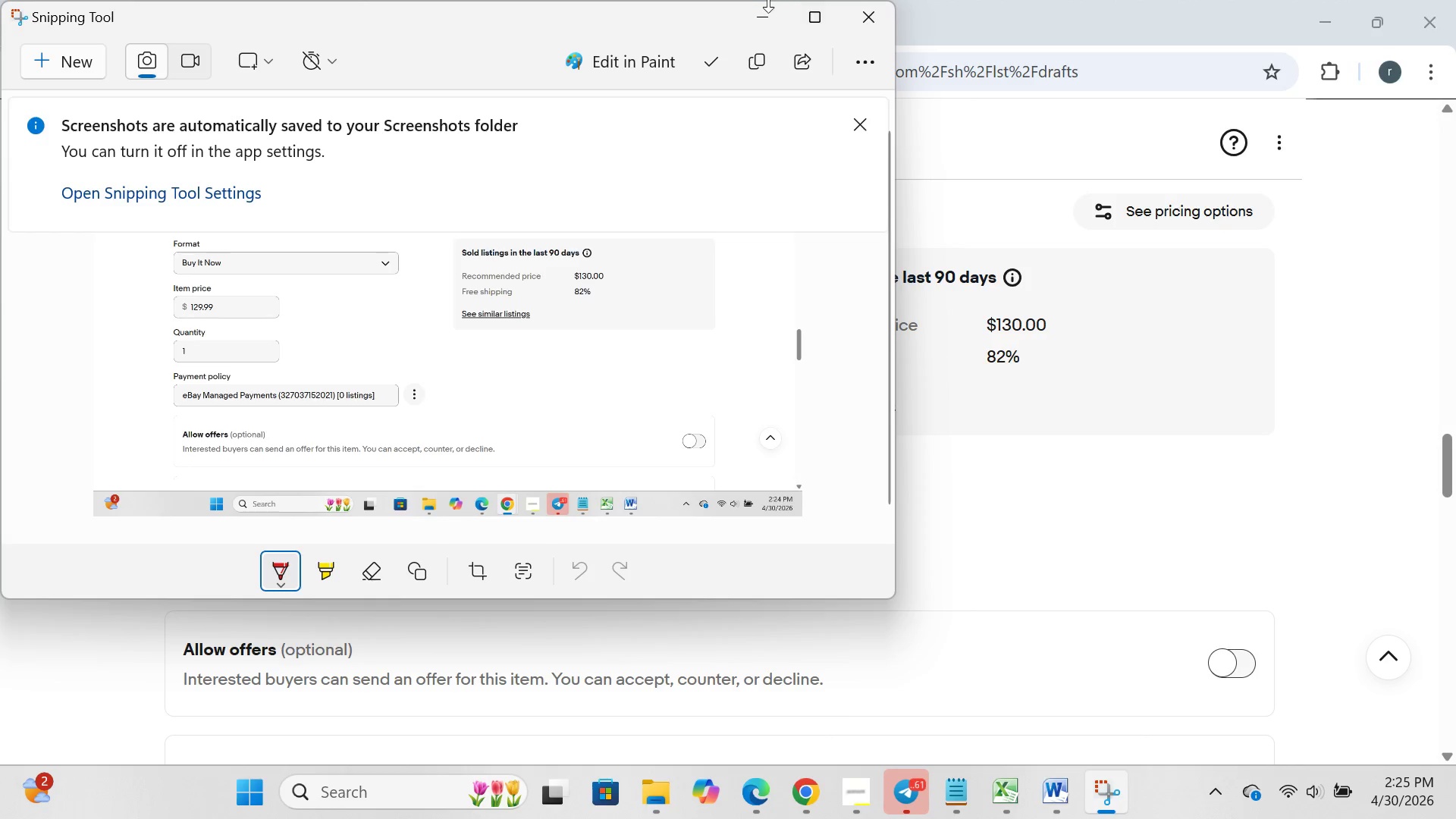 
left_click([764, 18])
 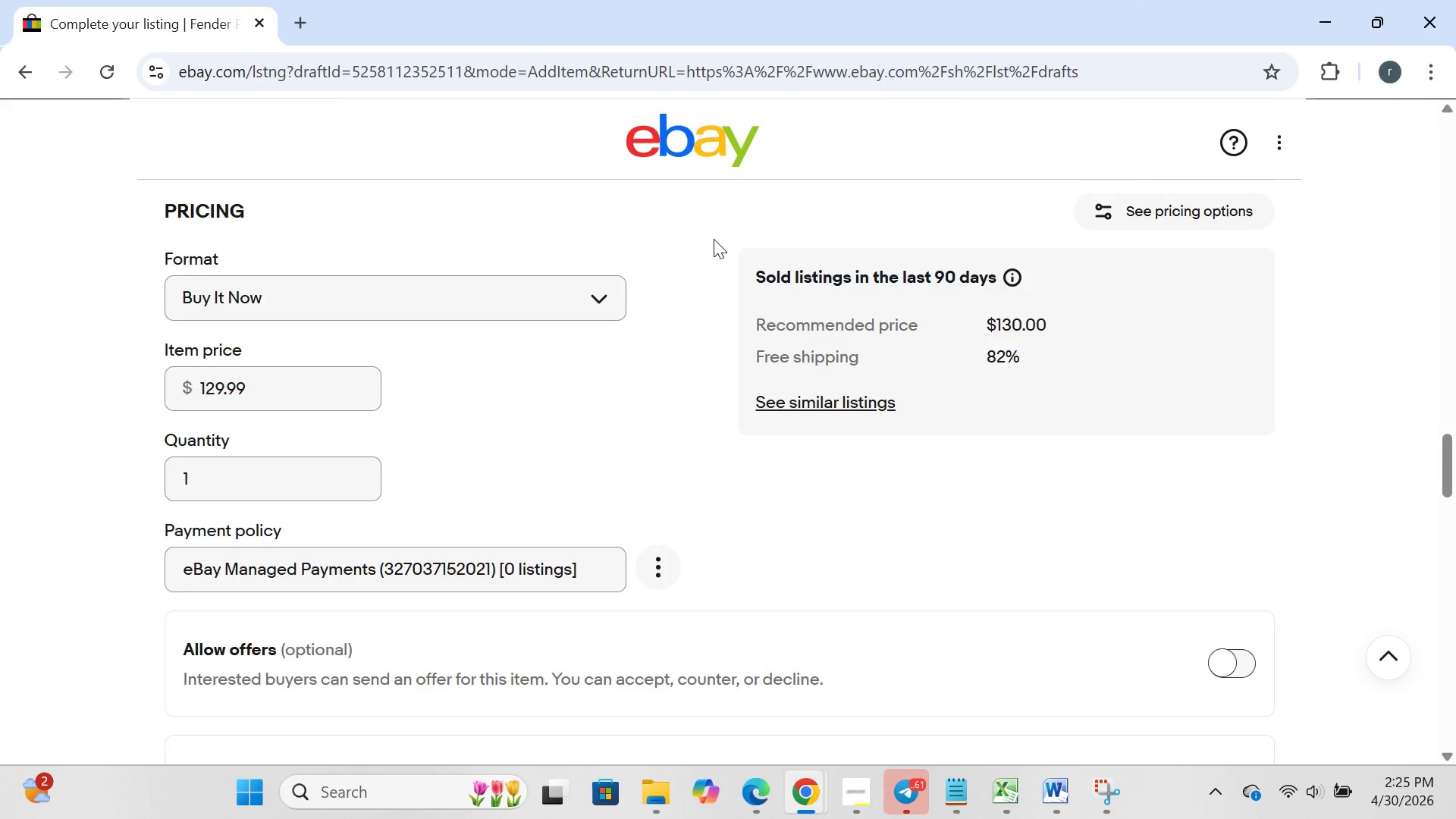 
mouse_move([673, 259])
 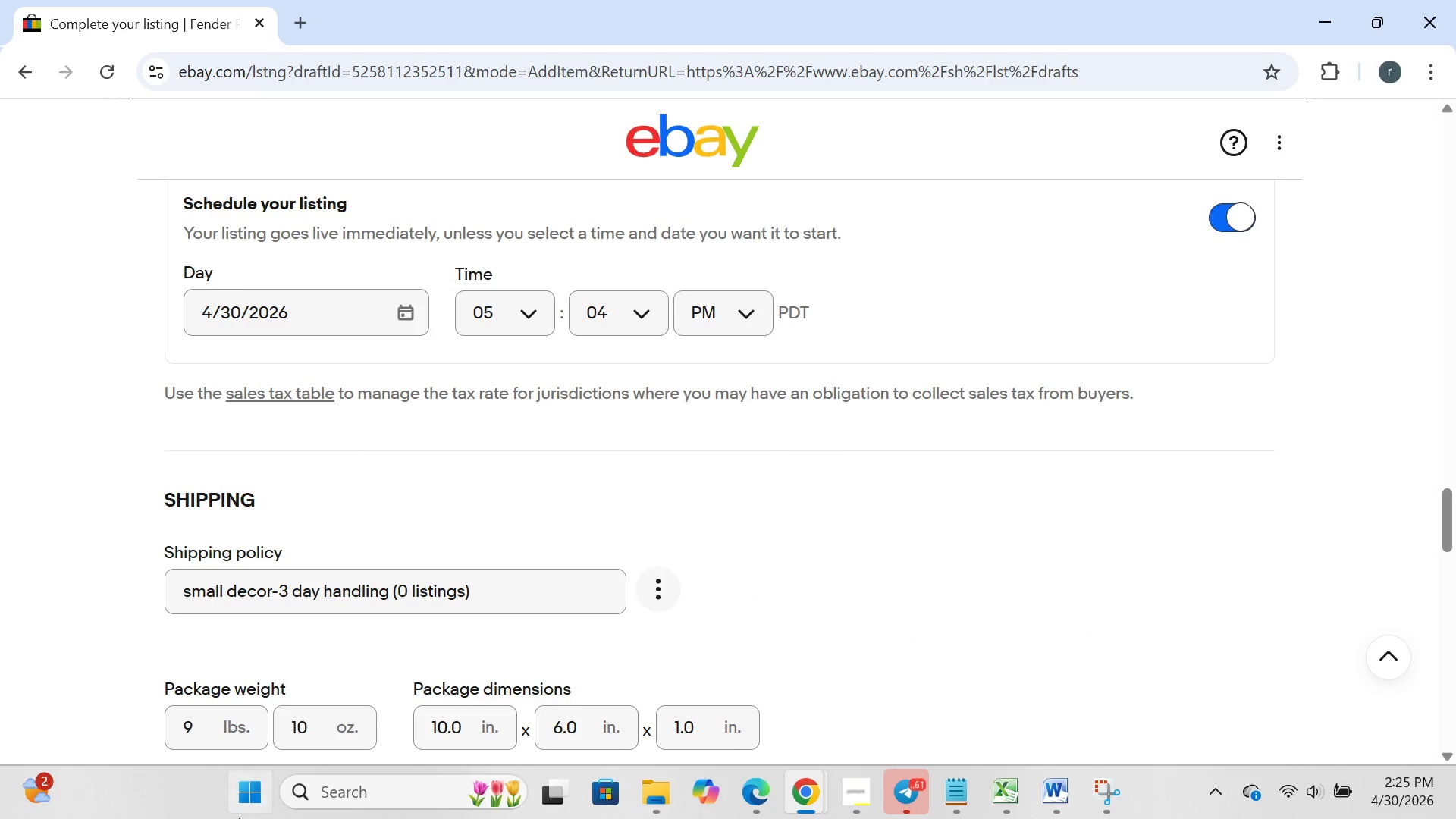 
left_click([239, 818])
 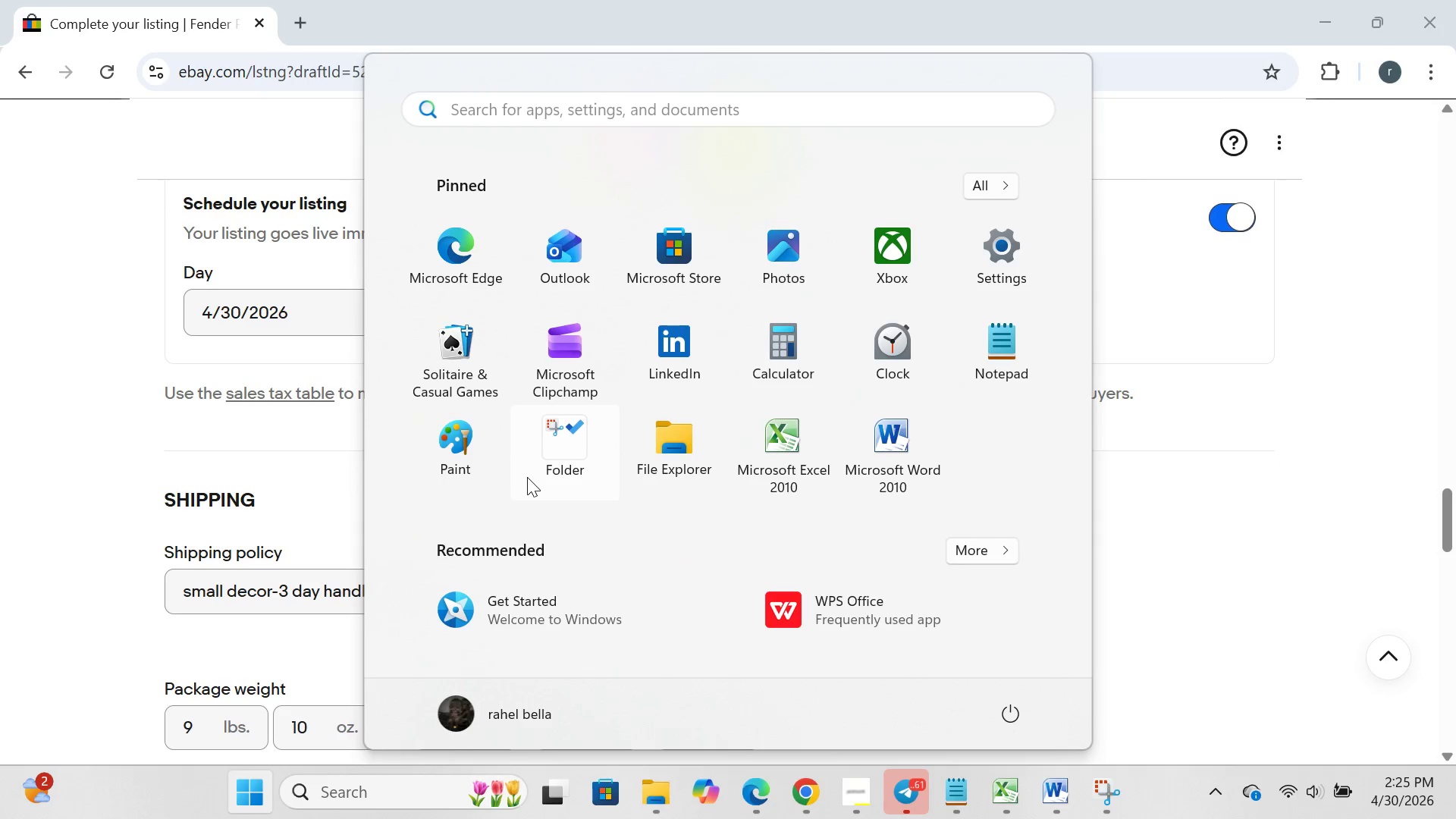 
left_click([527, 477])
 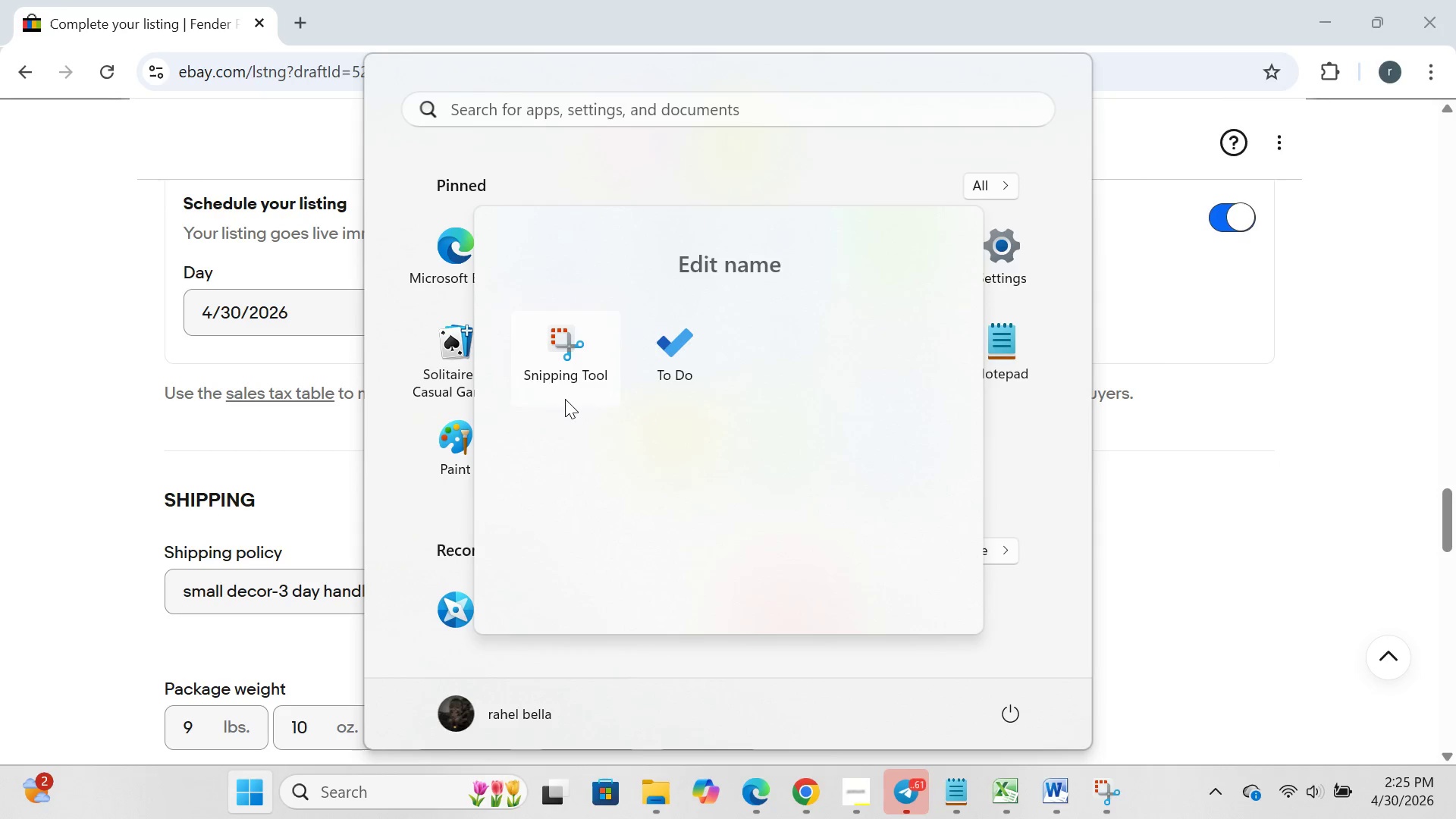 
left_click([565, 399])
 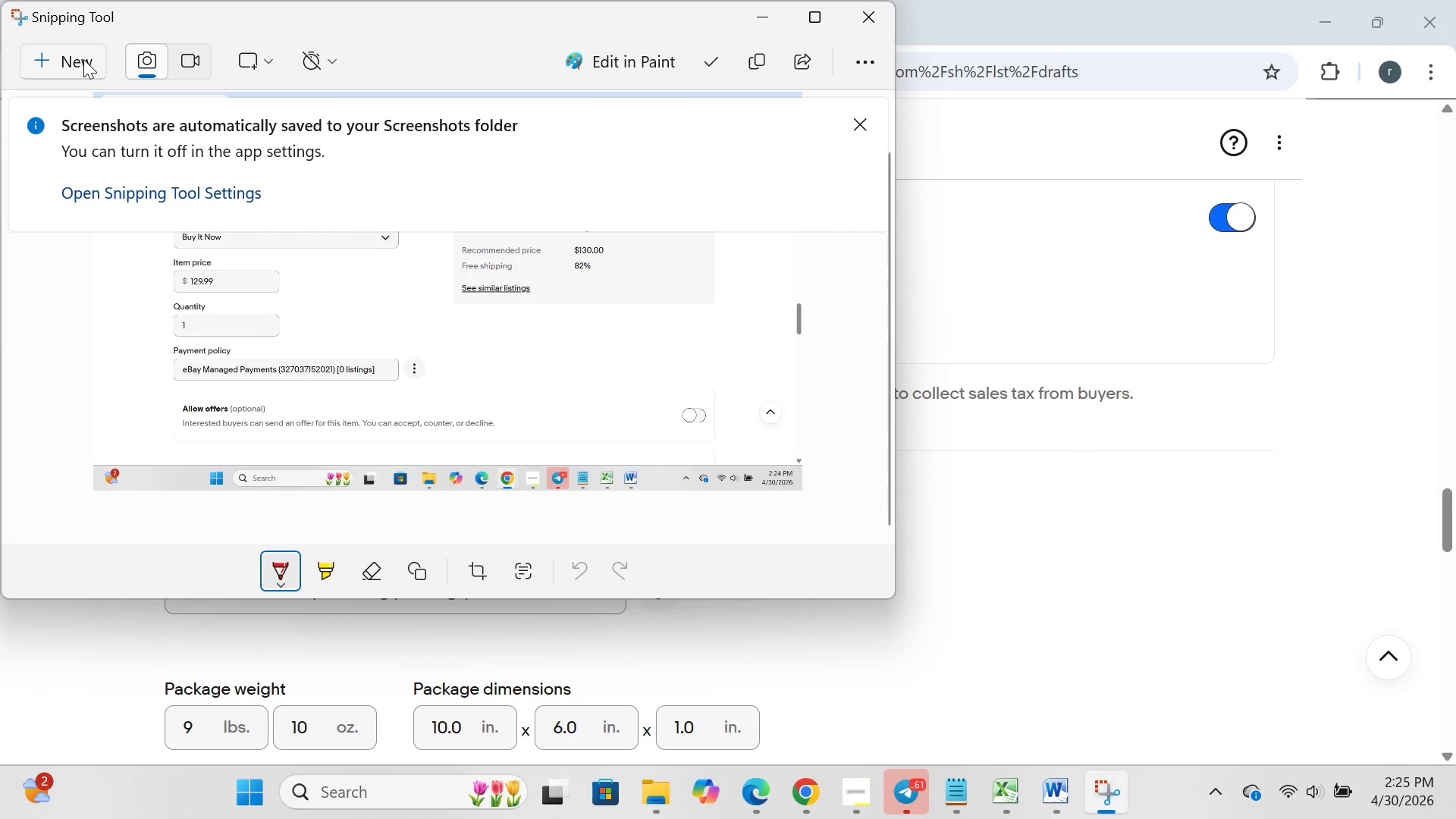 
left_click([83, 59])
 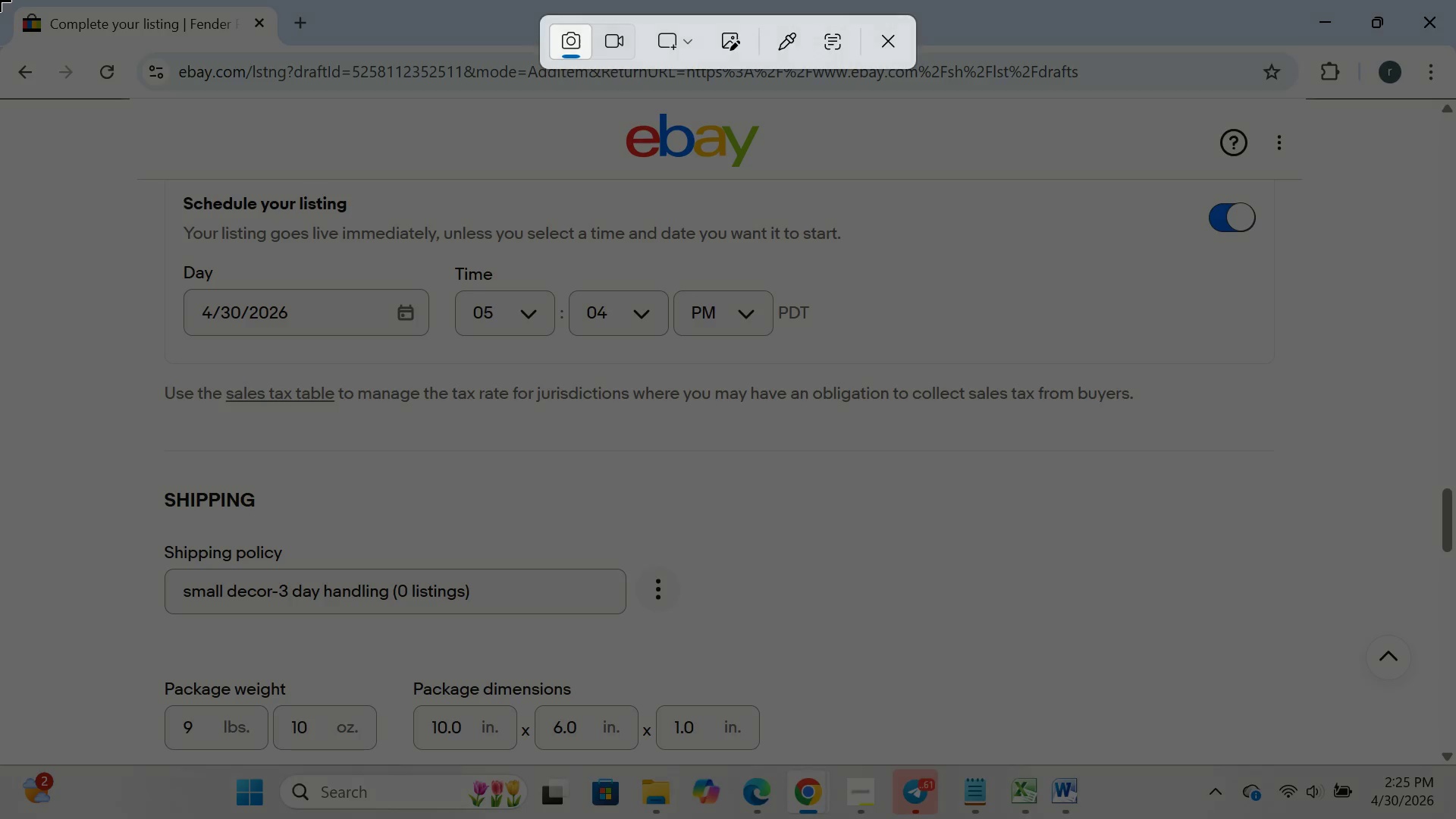 
left_click_drag(start_coordinate=[0, 0], to_coordinate=[1455, 818])
 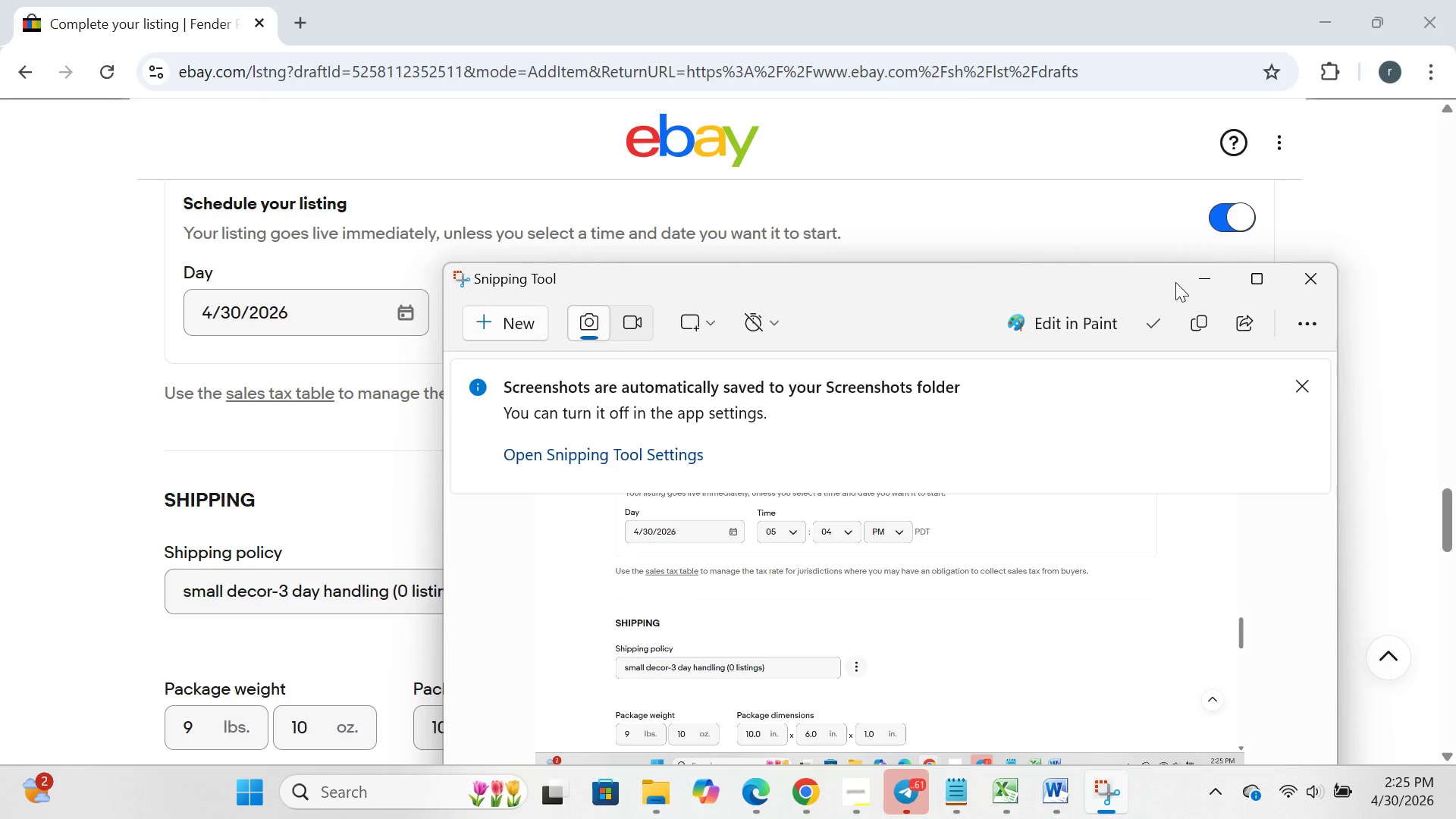 
left_click([1194, 279])
 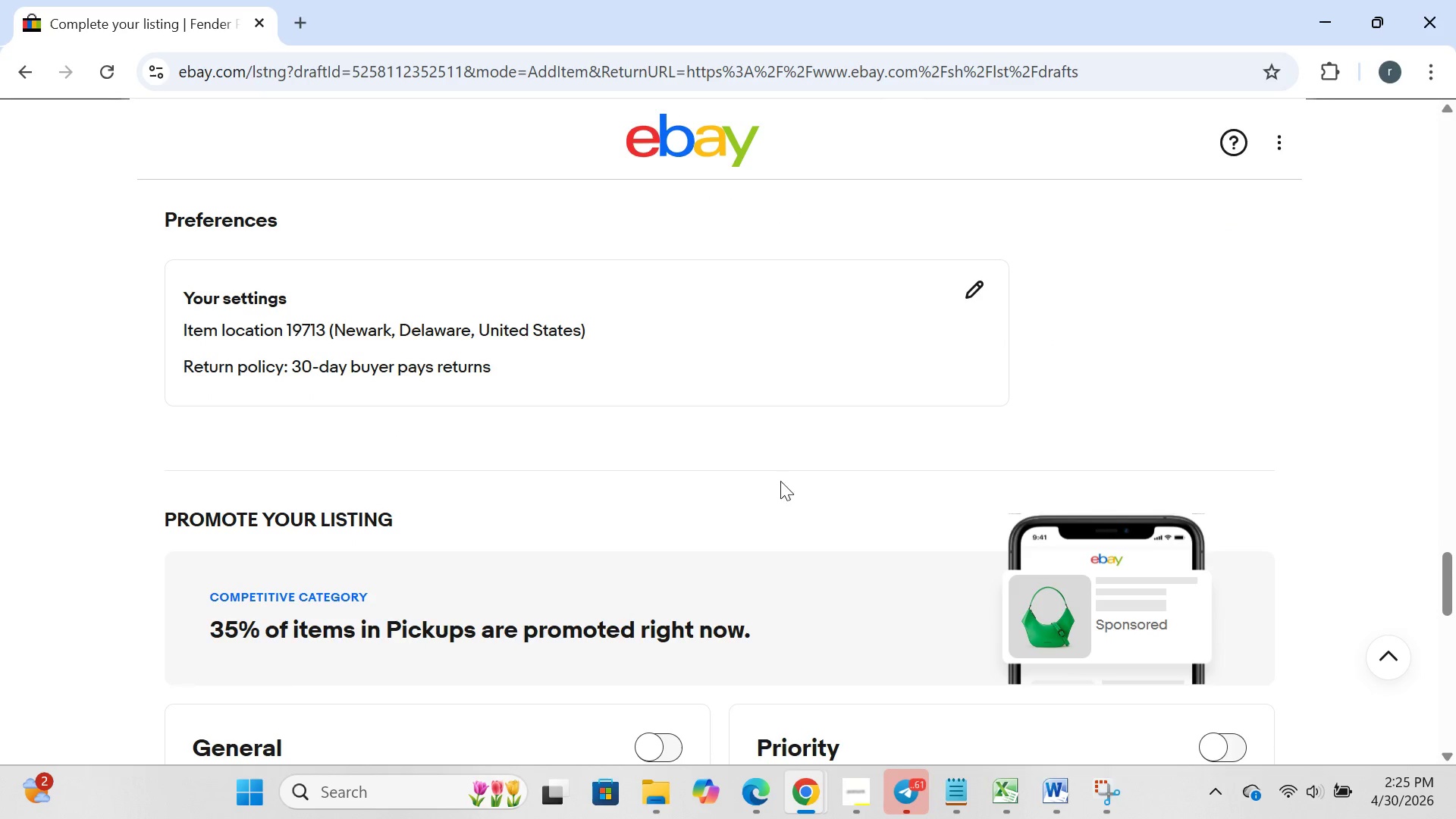 
left_click([249, 792])
 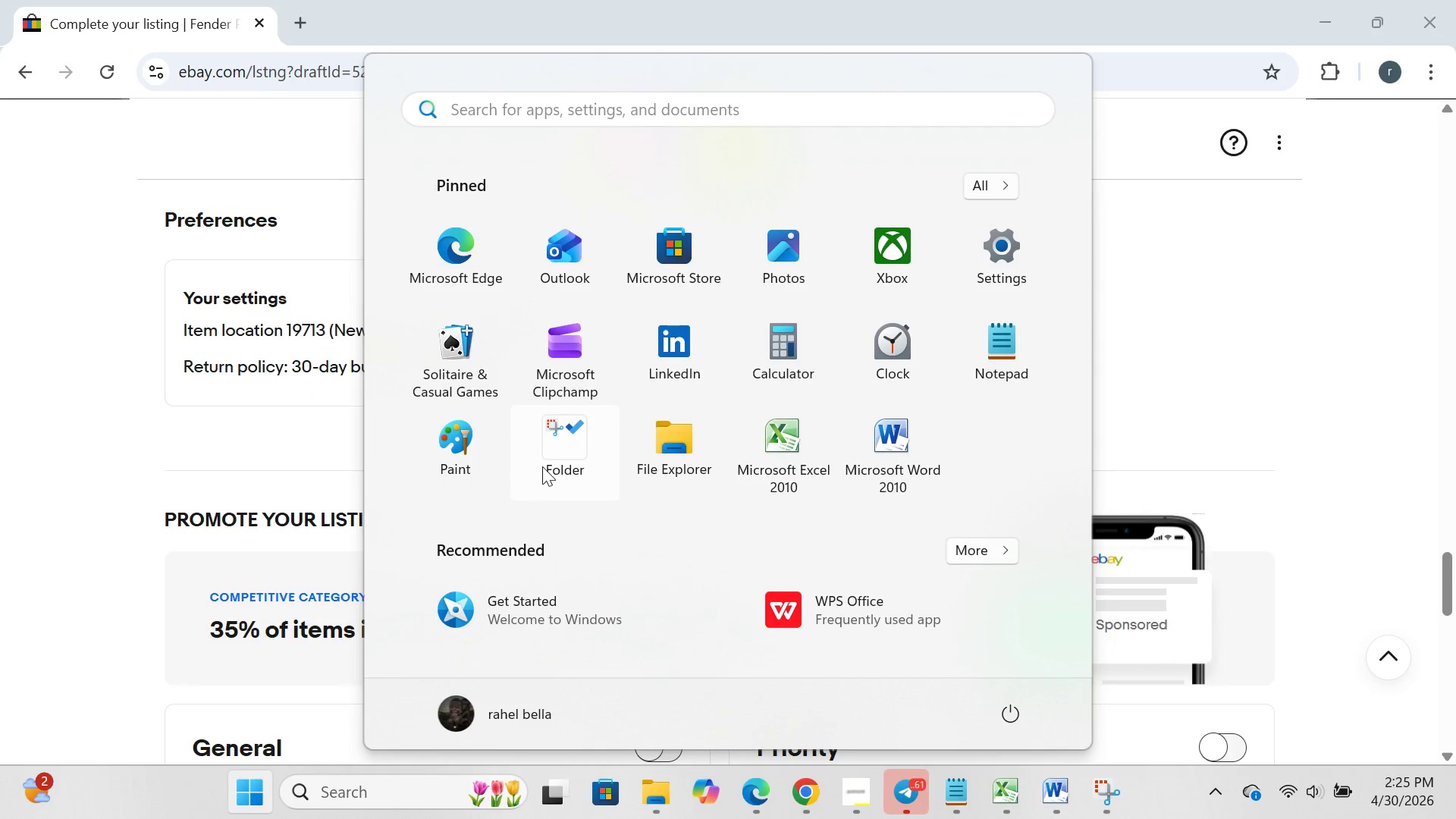 
left_click([542, 466])
 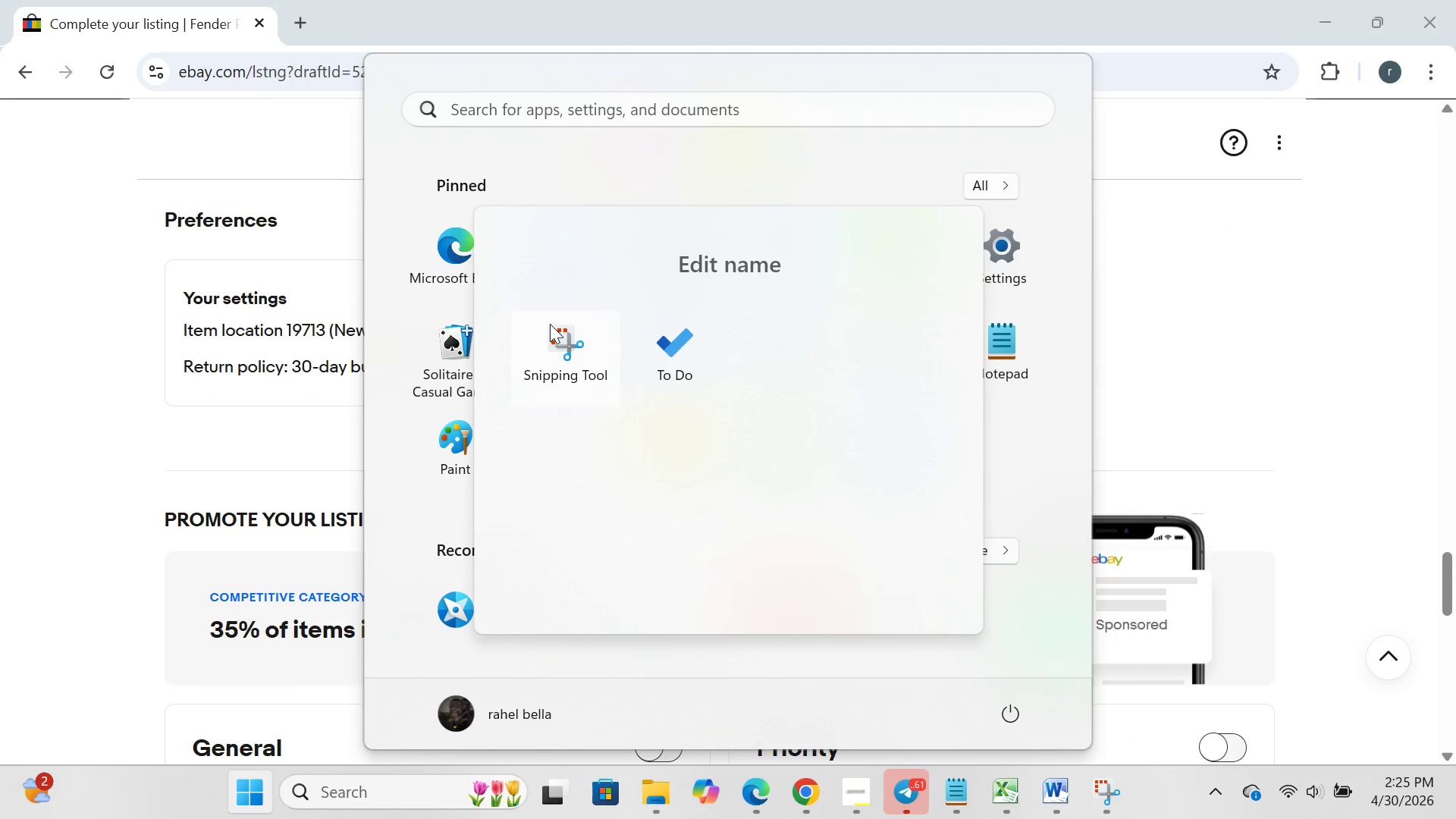 
left_click([550, 324])
 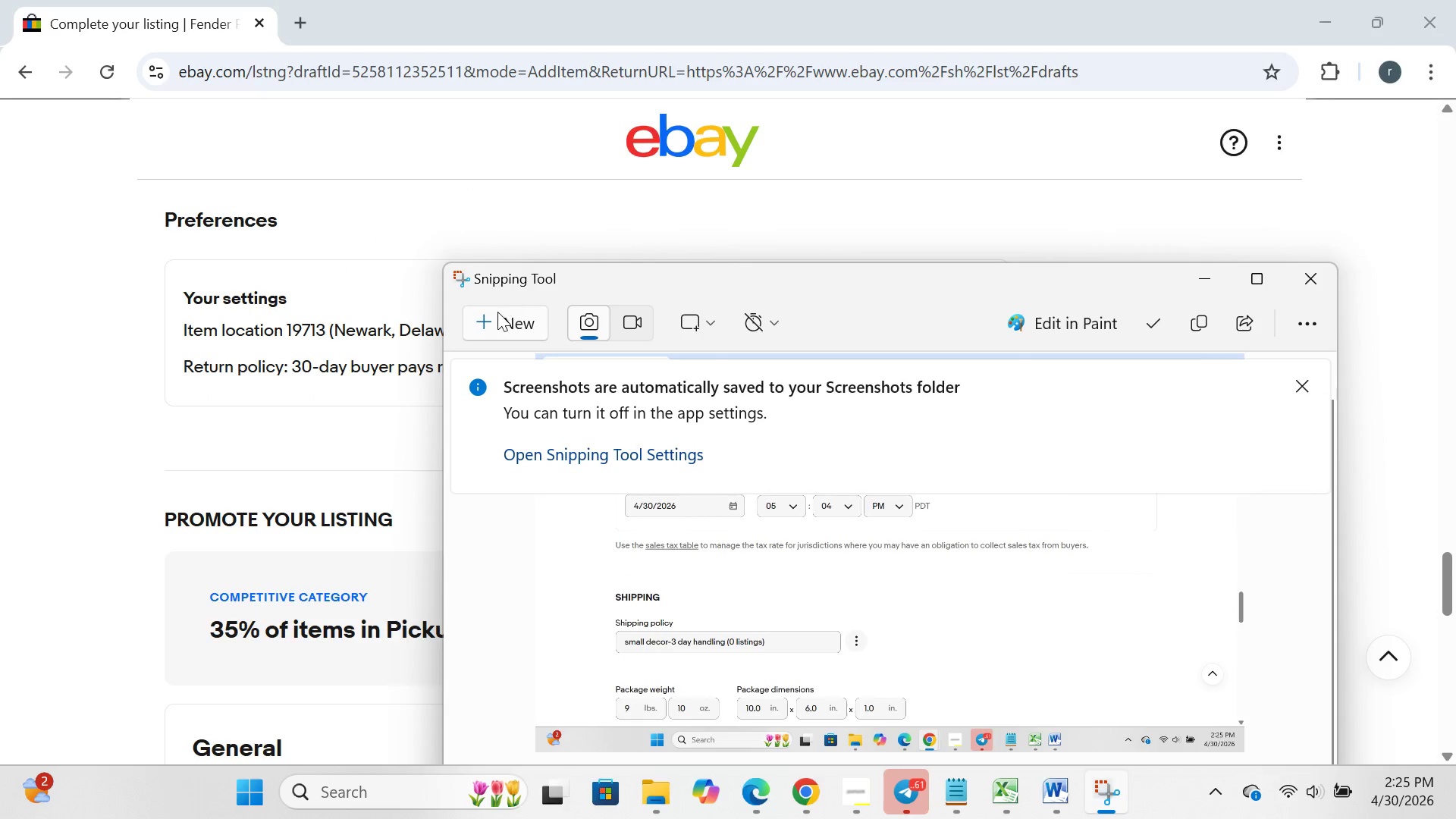 
left_click([497, 315])
 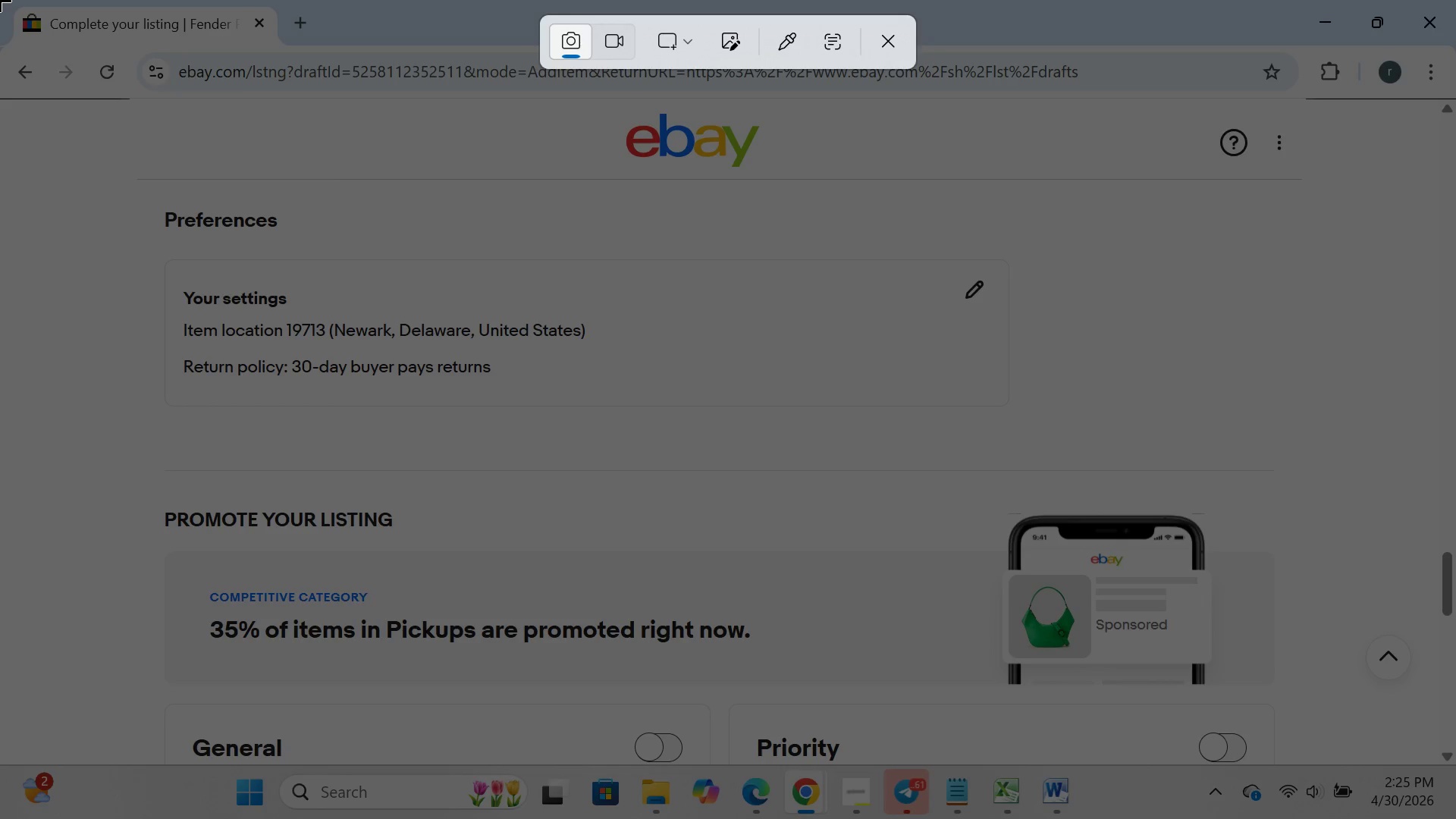 
left_click_drag(start_coordinate=[0, 0], to_coordinate=[1455, 818])
 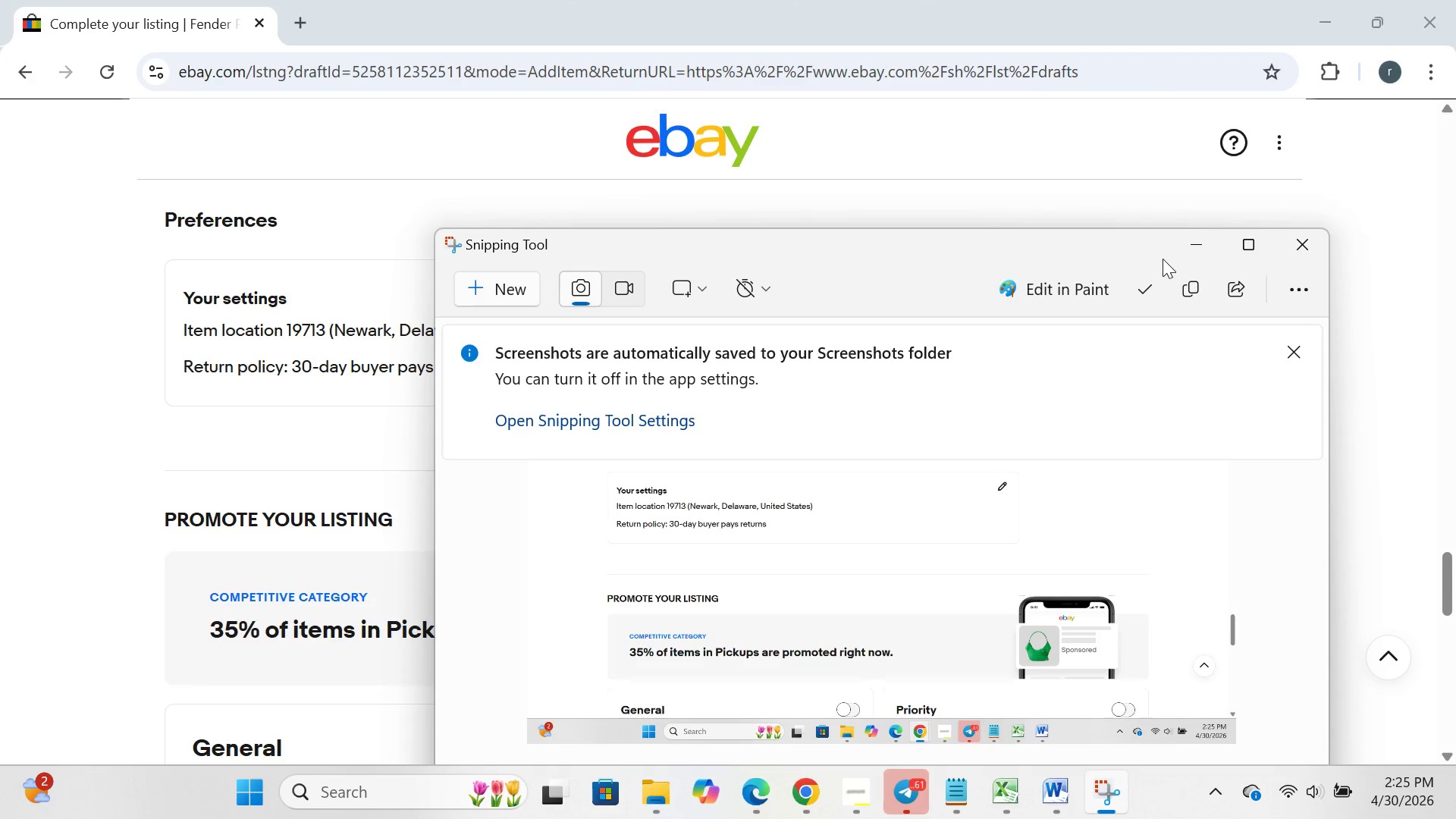 
left_click([1186, 242])
 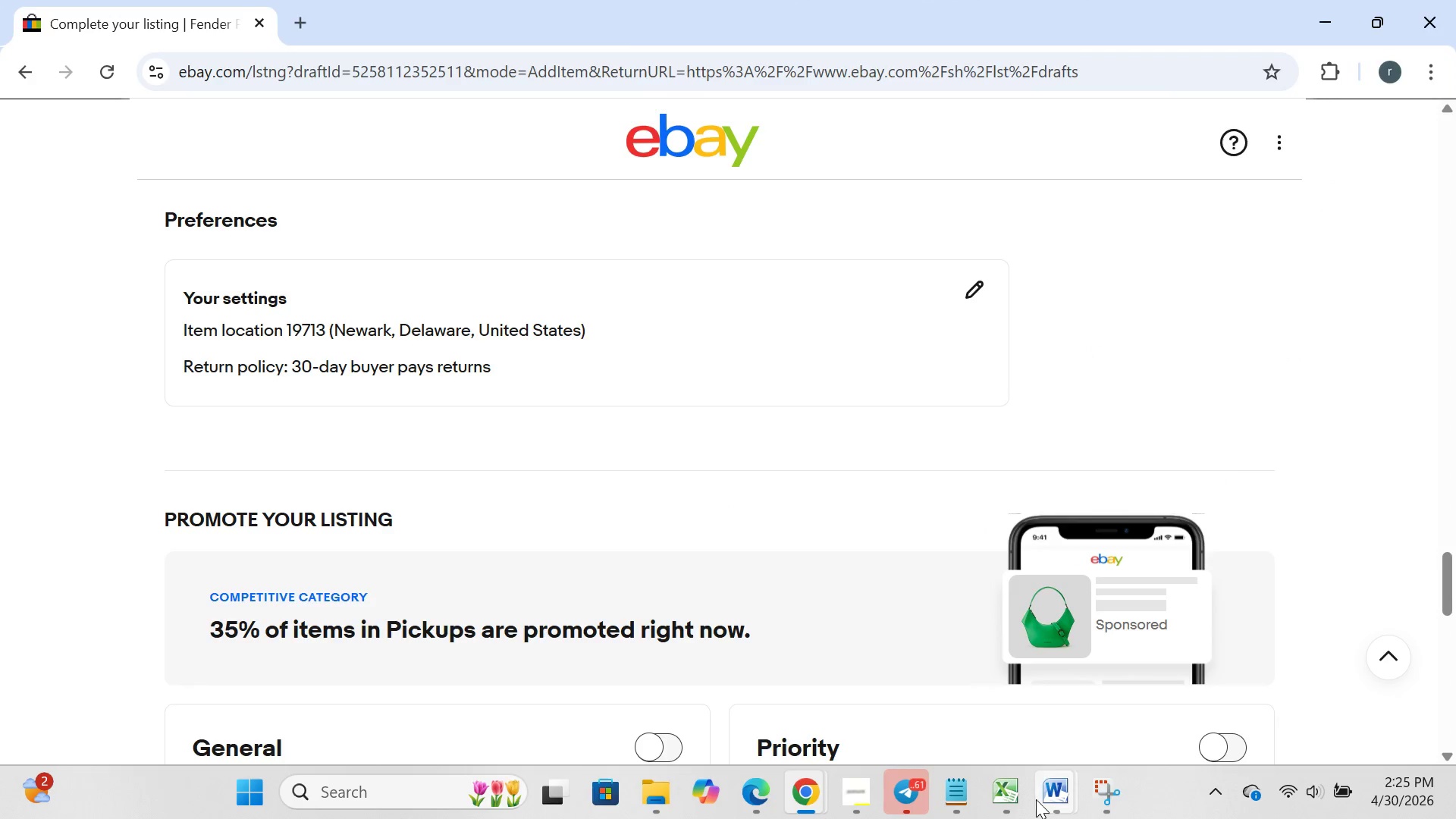 
left_click([1050, 802])
 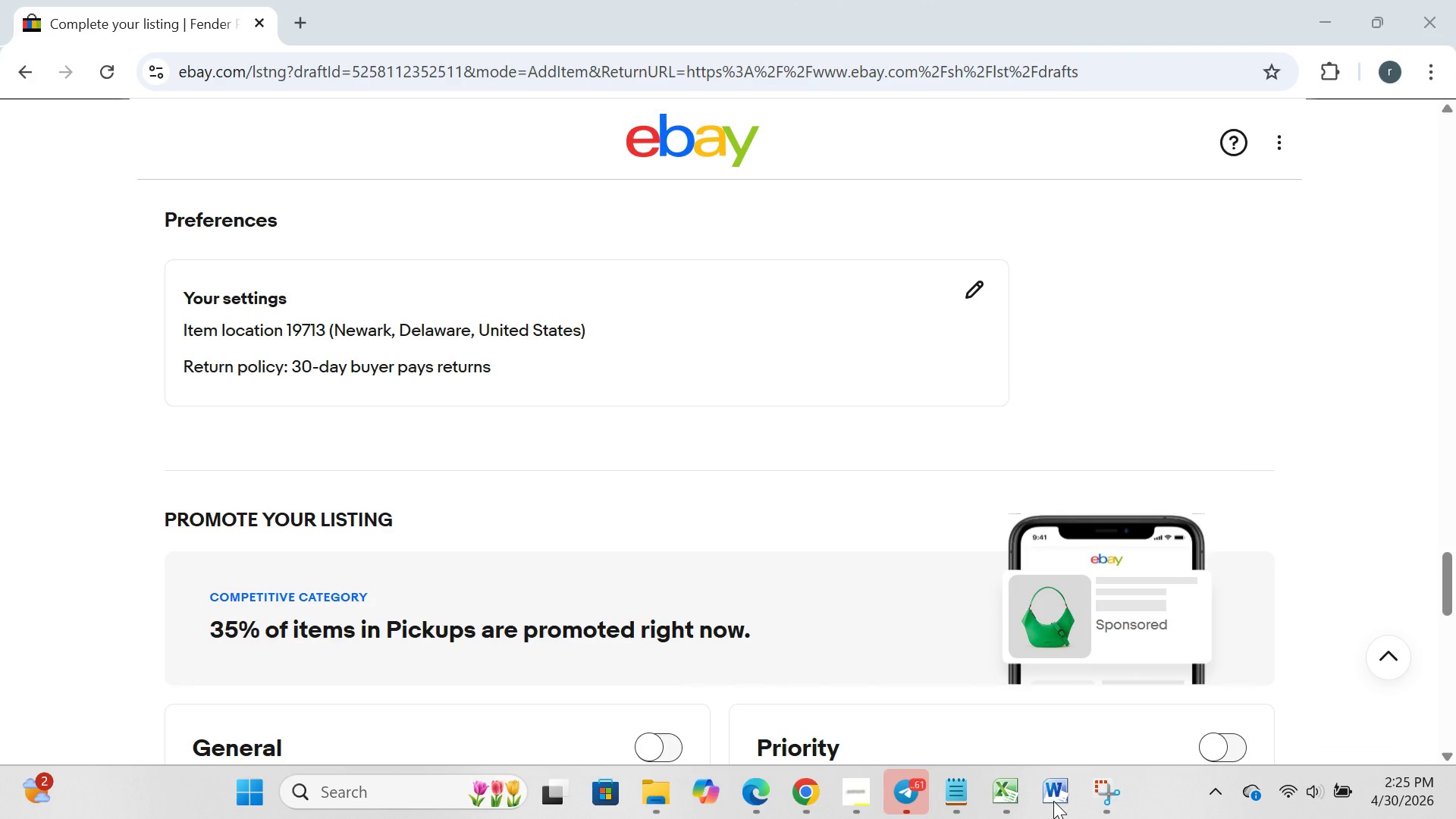 
left_click([1053, 801])
 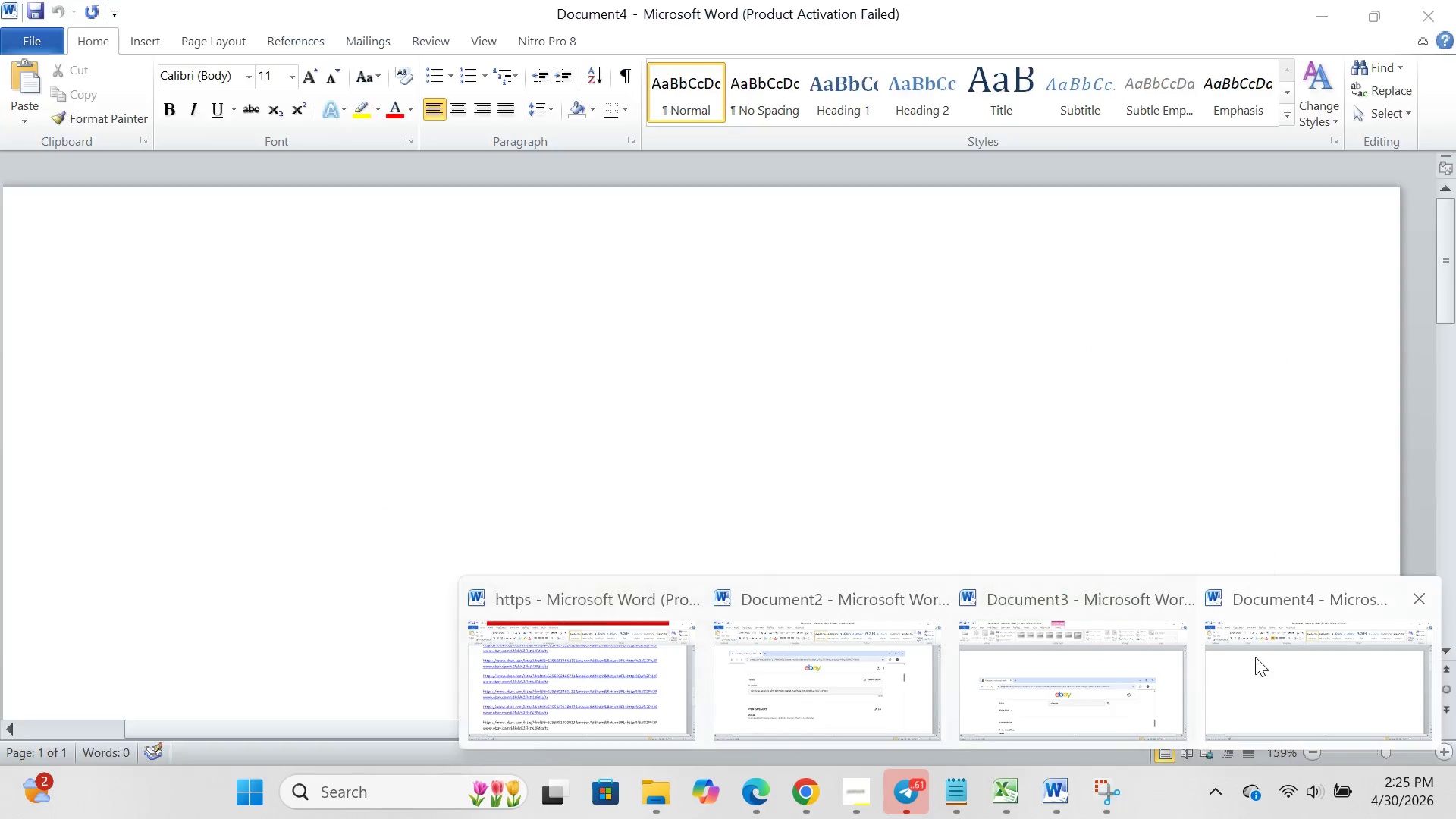 
left_click([1255, 657])
 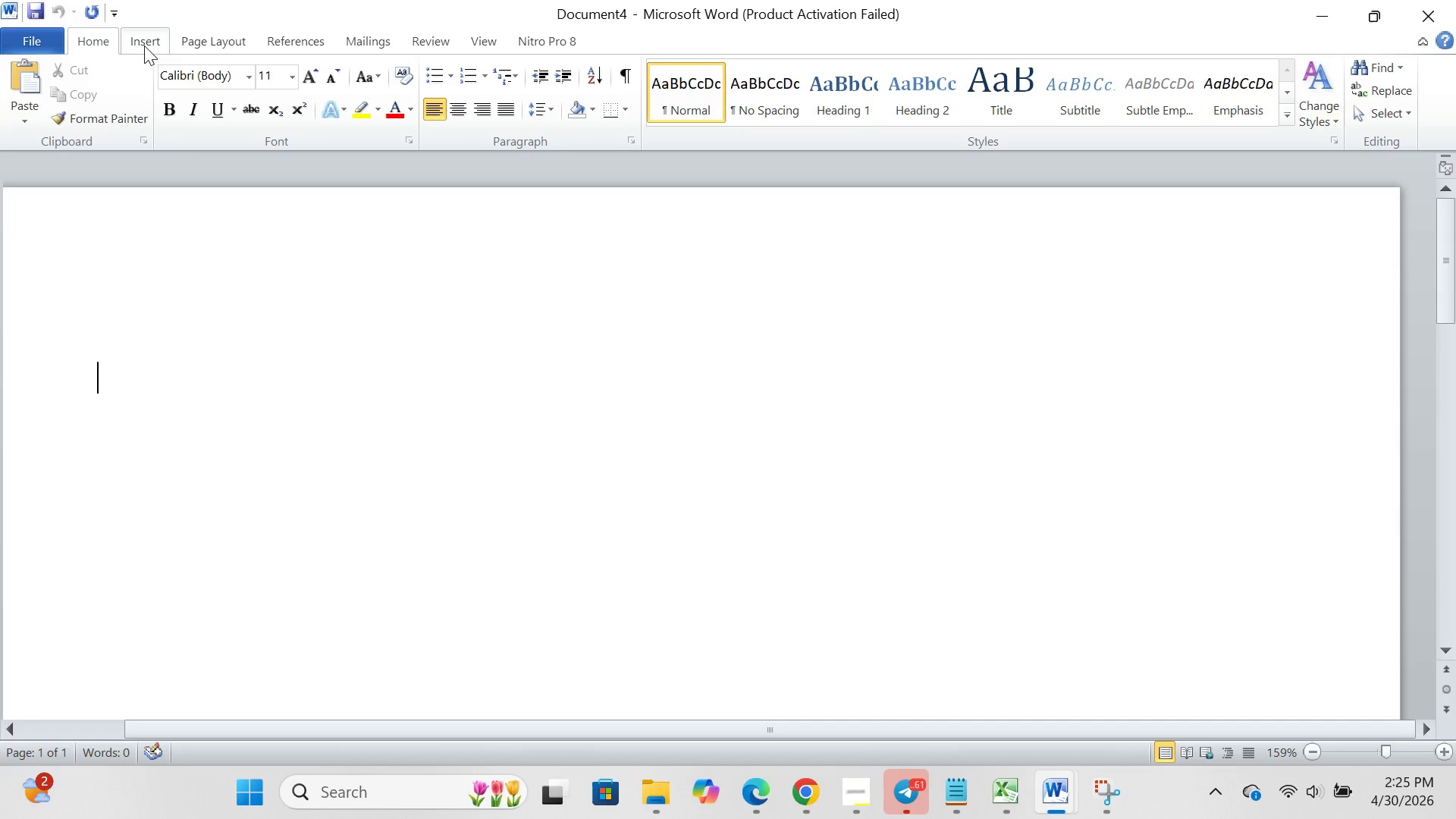 
left_click([143, 44])
 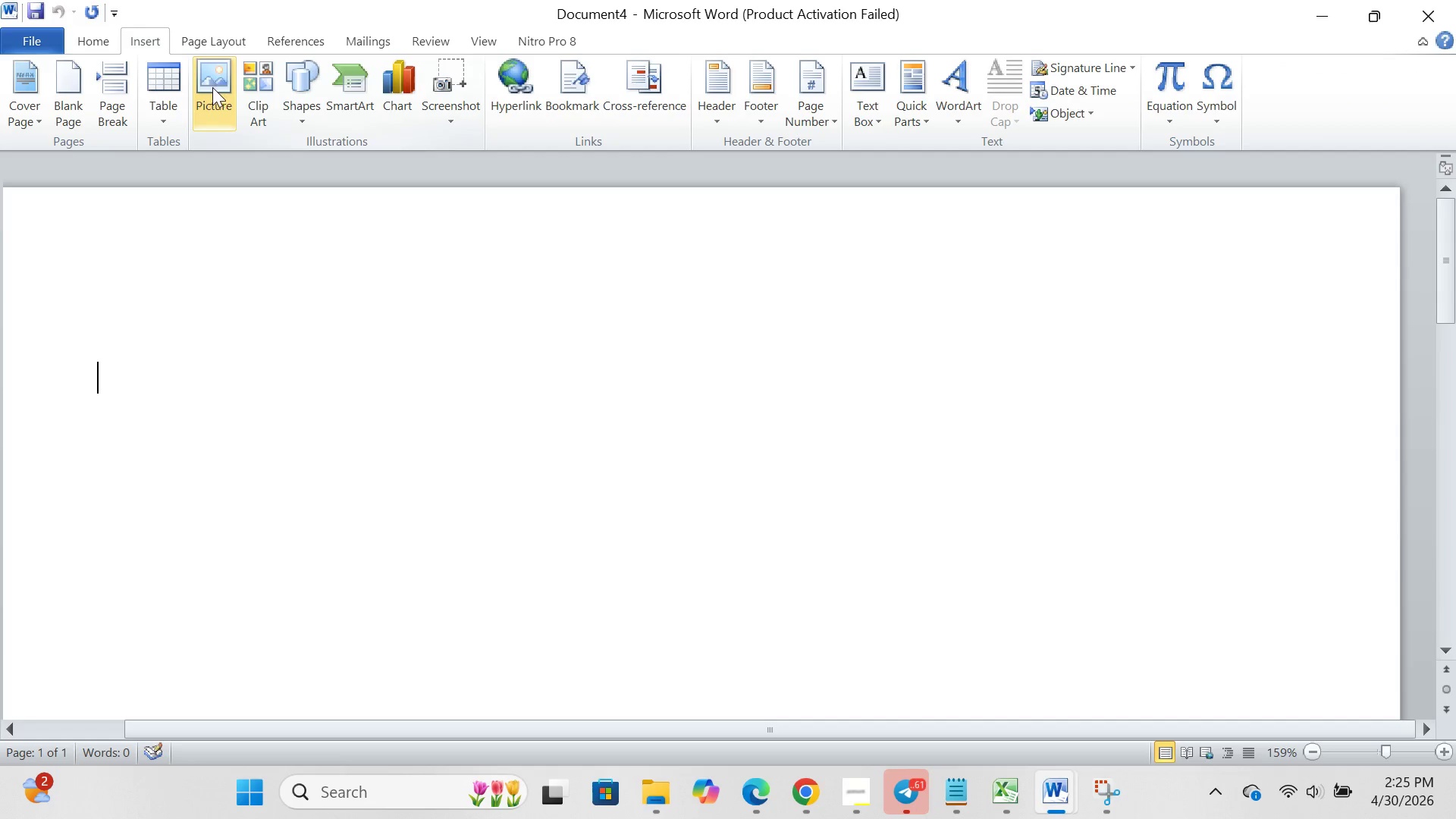 
left_click([212, 87])
 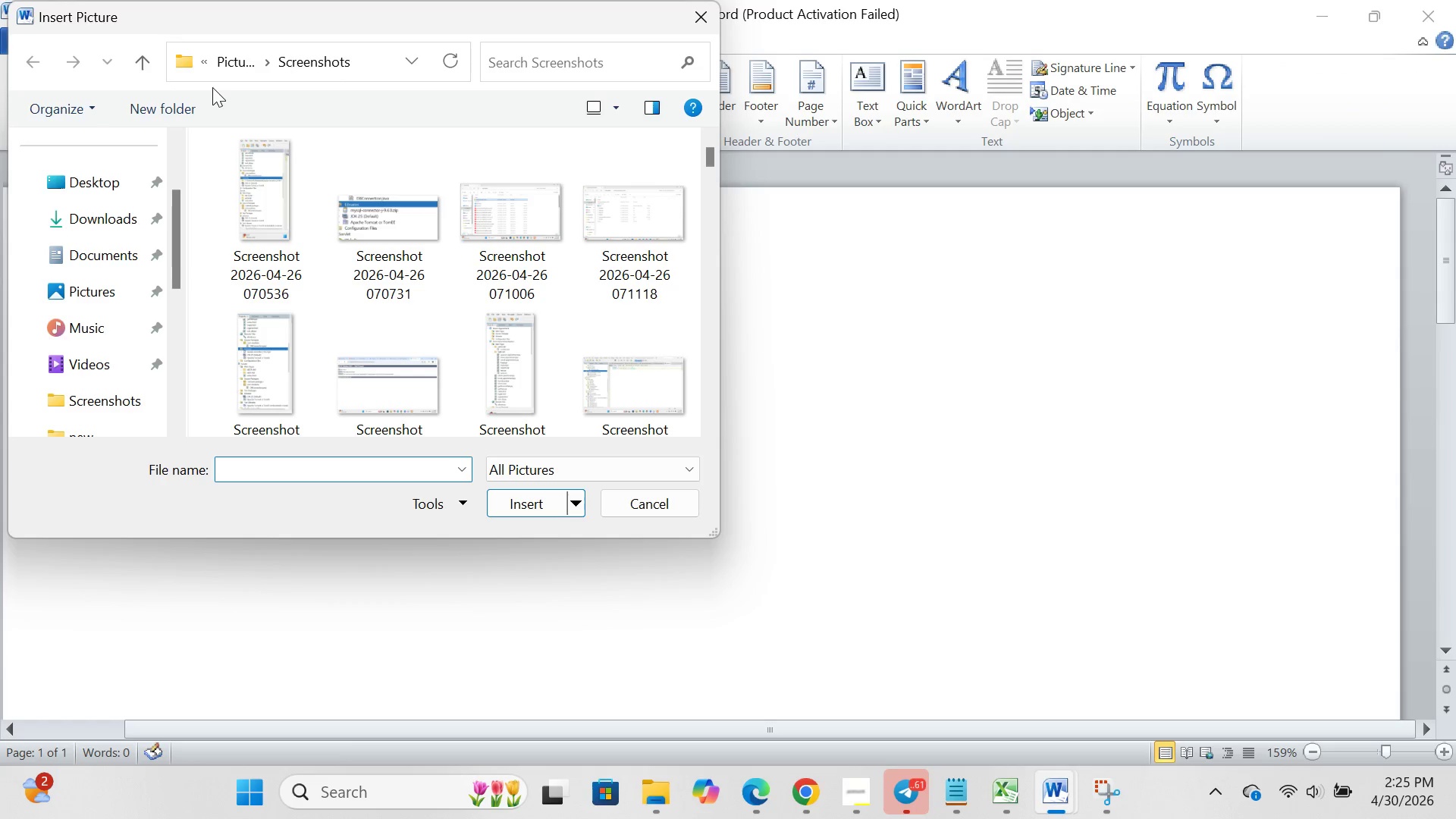 
scroll: coordinate [414, 290], scroll_direction: down, amount: 146.0
 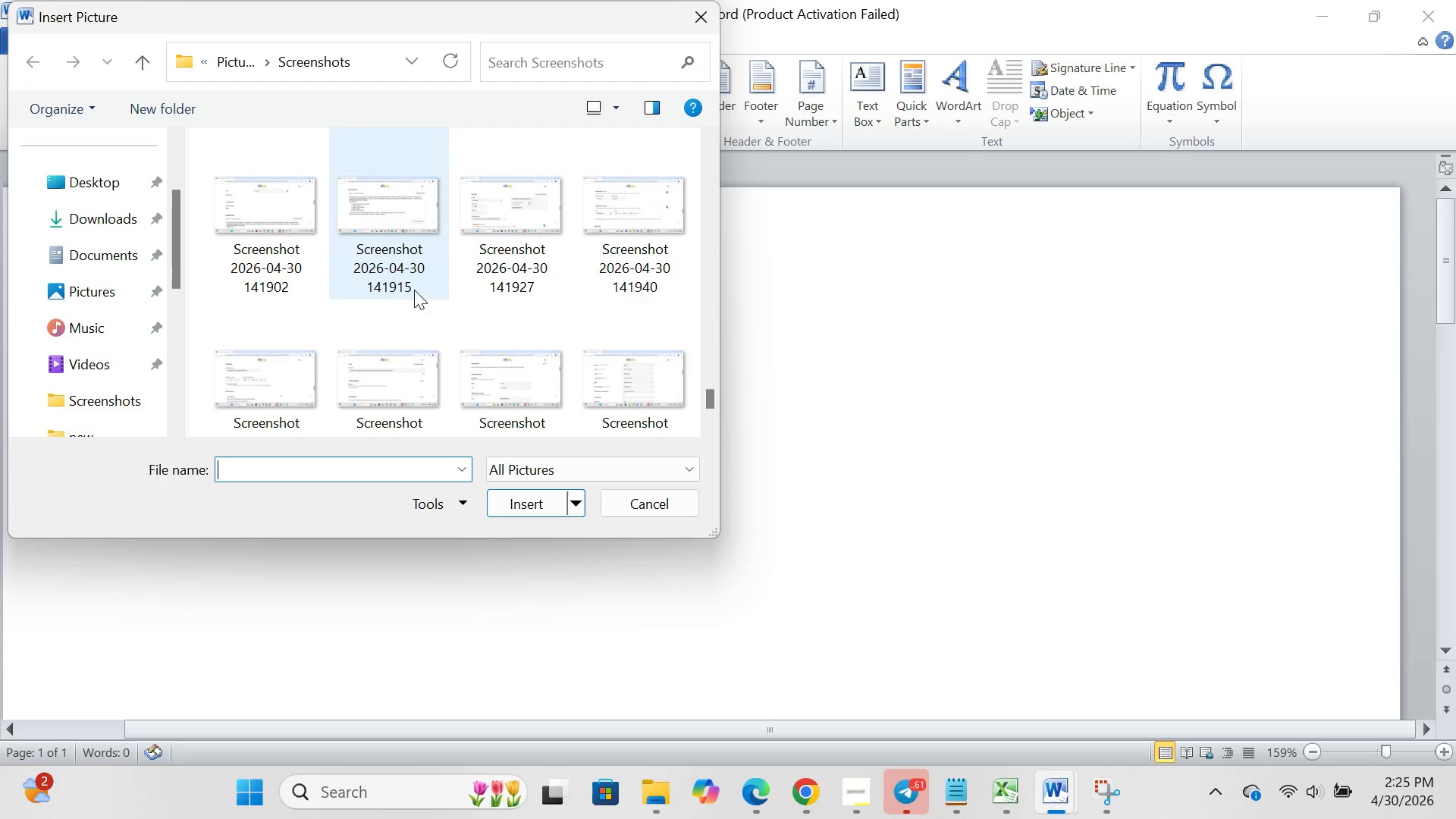 
scroll: coordinate [414, 290], scroll_direction: up, amount: 1.0
 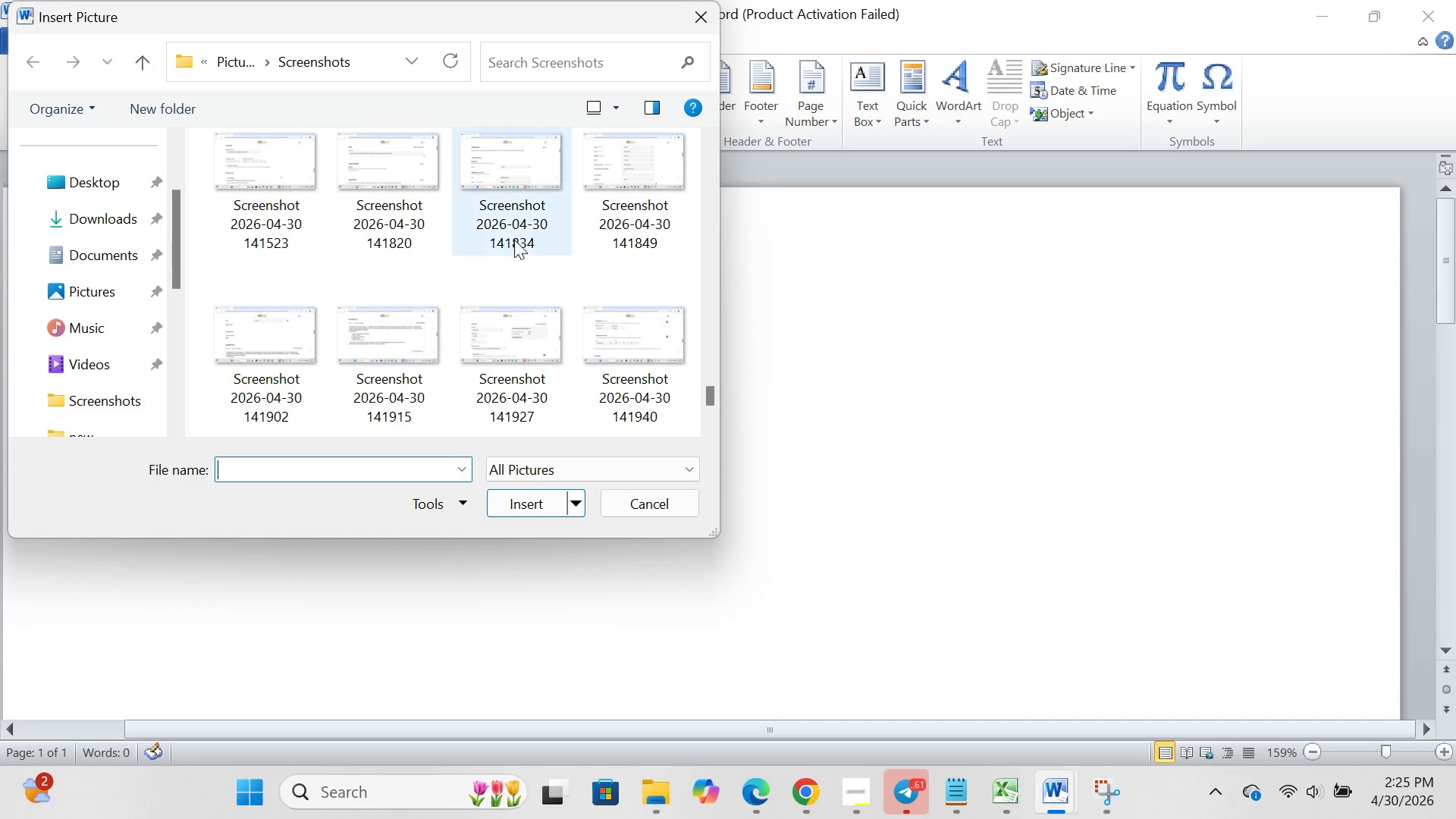 
mouse_move([478, 196])
 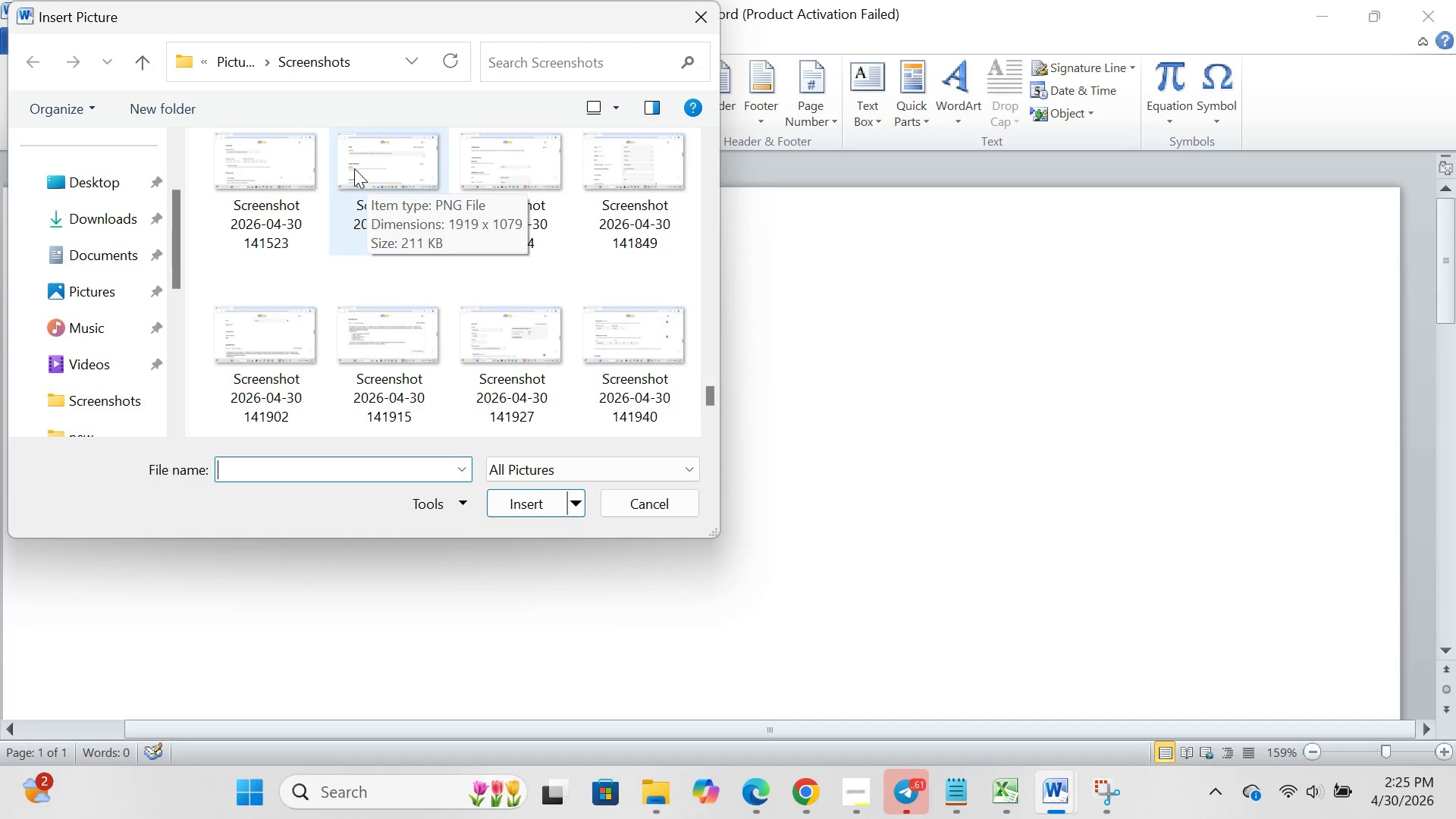 
left_click_drag(start_coordinate=[354, 168], to_coordinate=[529, 286])
 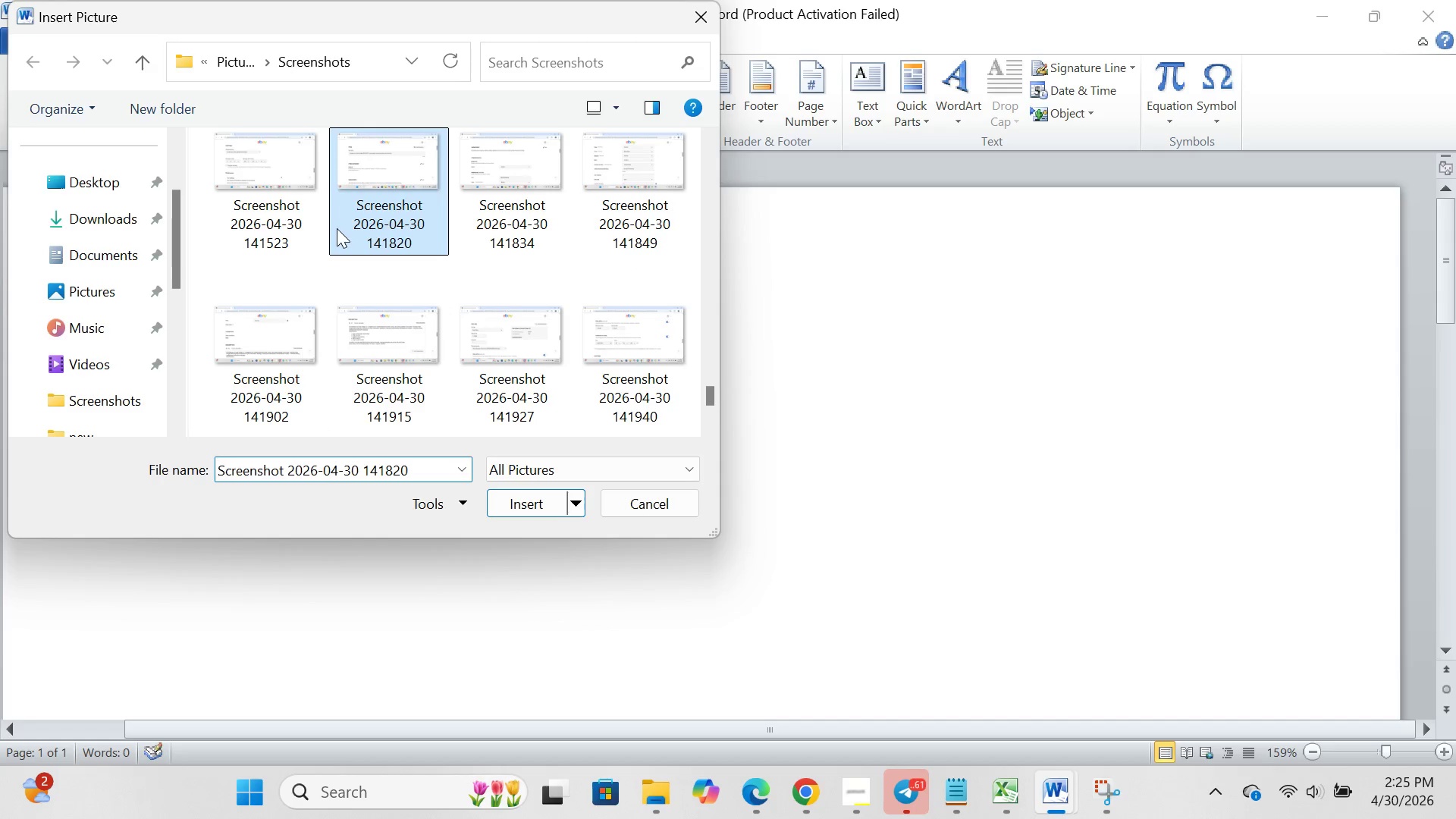 
left_click_drag(start_coordinate=[337, 228], to_coordinate=[379, 251])
 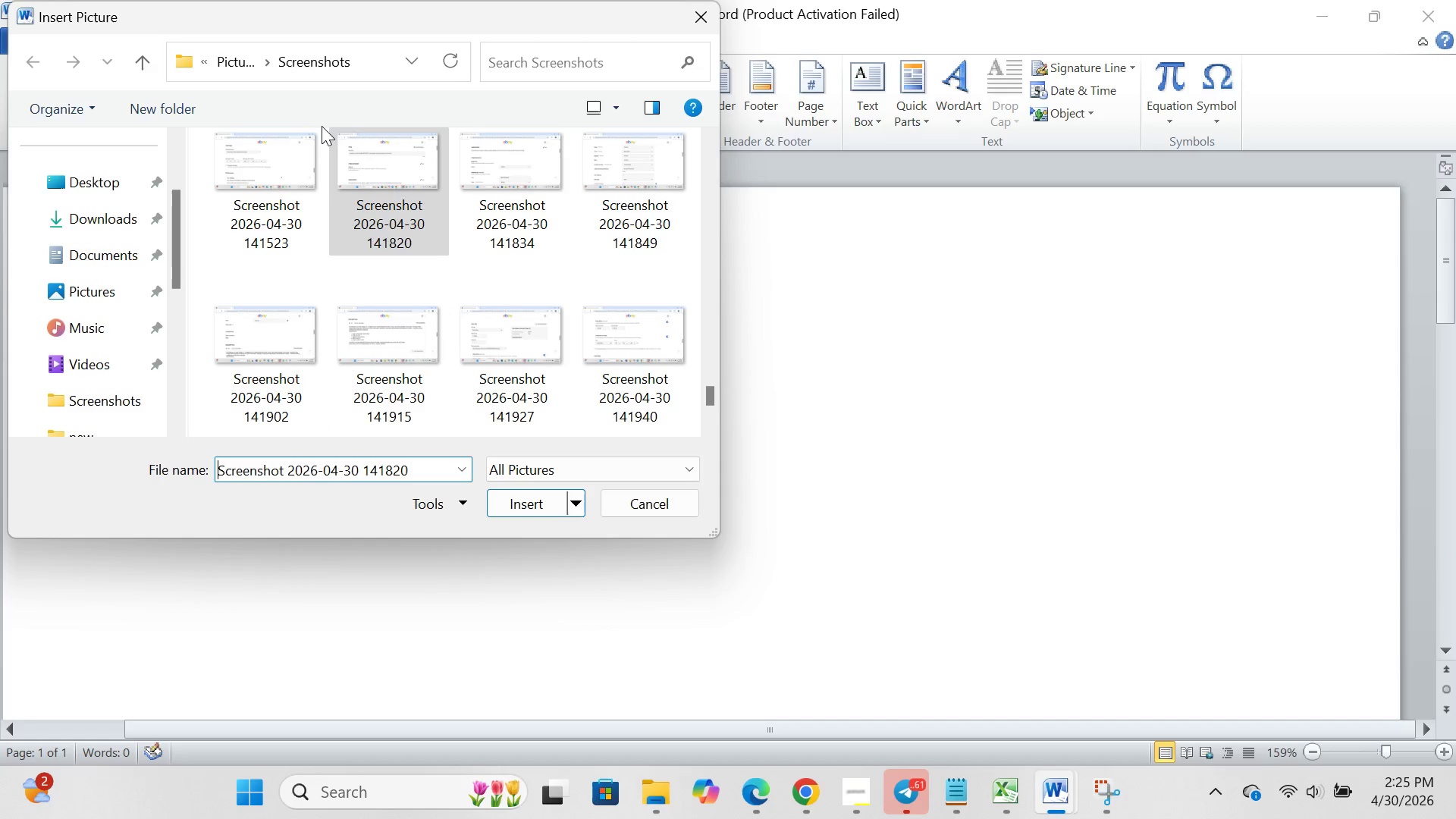 
scroll: coordinate [382, 219], scroll_direction: up, amount: 4.0
 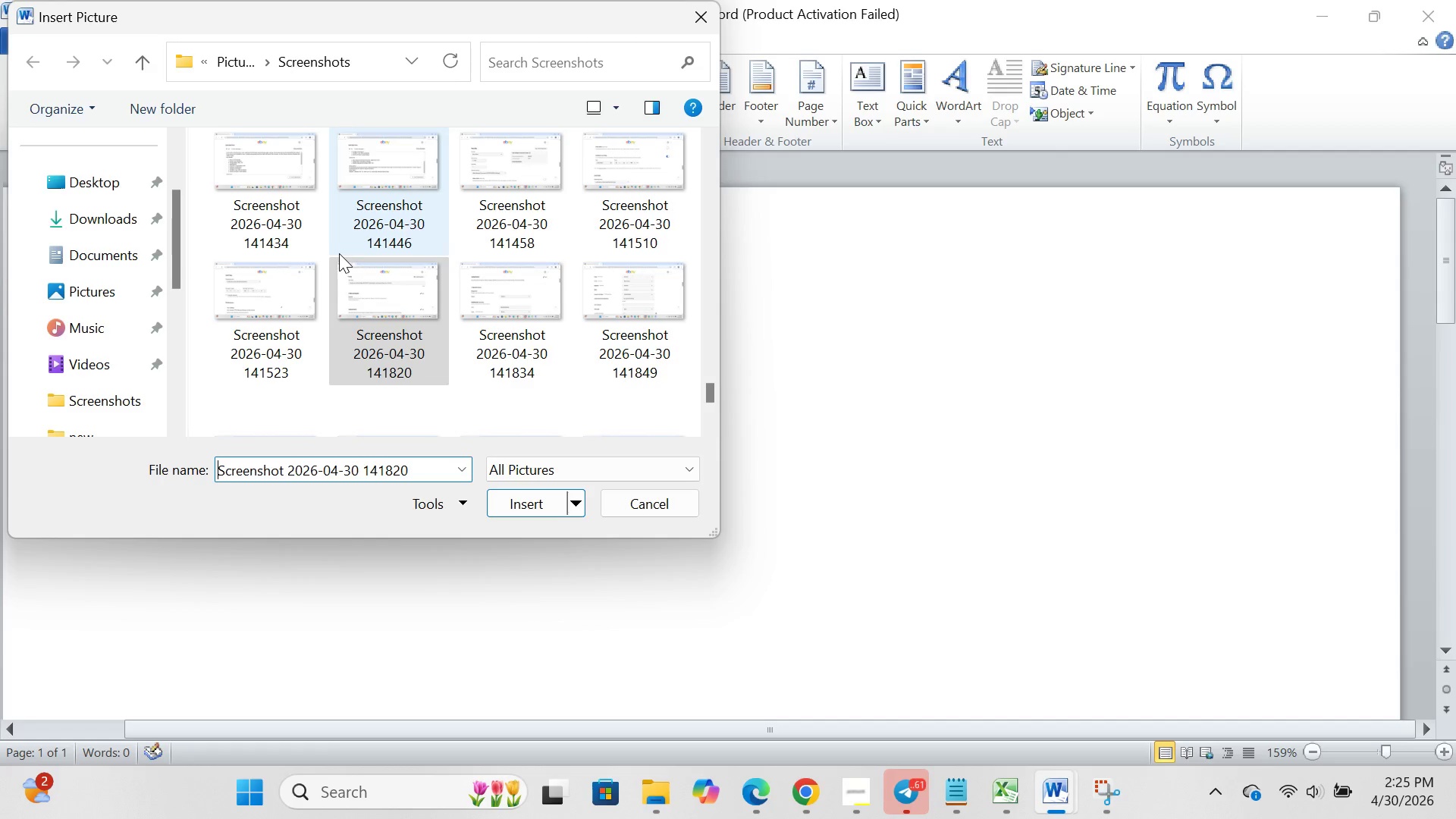 
left_click_drag(start_coordinate=[339, 253], to_coordinate=[702, 383])
 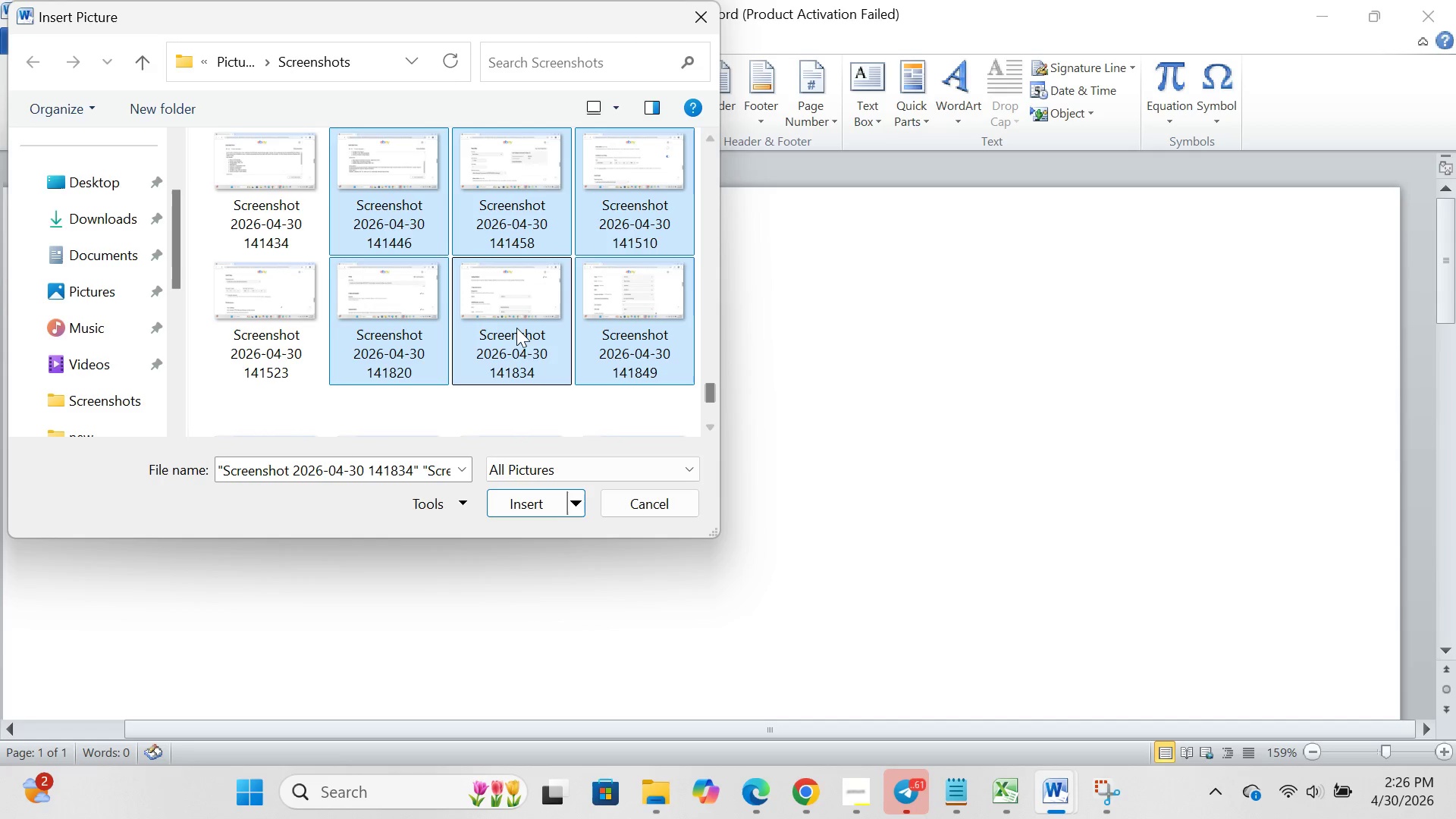 
left_click([516, 328])
 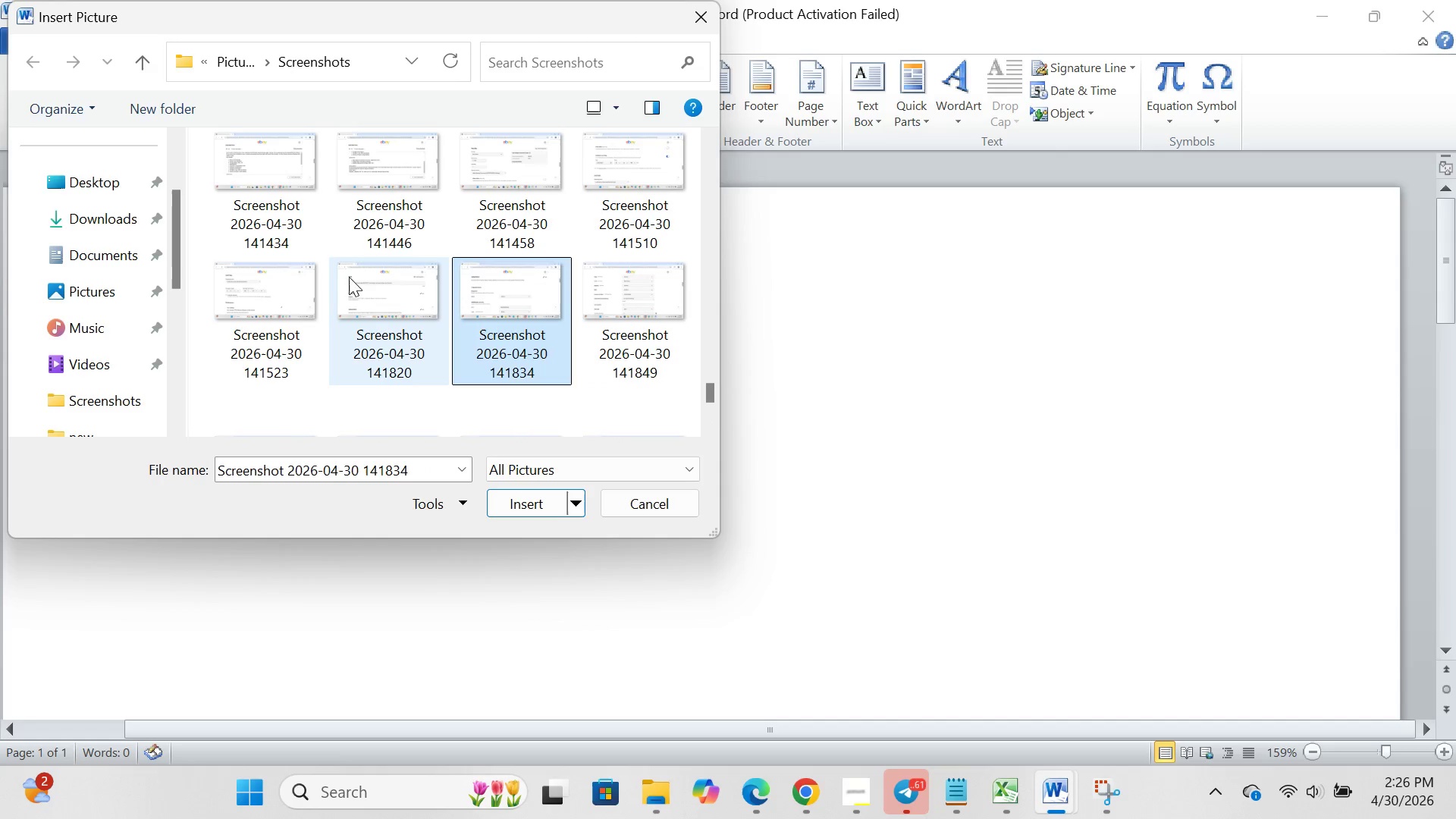 
left_click_drag(start_coordinate=[348, 277], to_coordinate=[591, 329])
 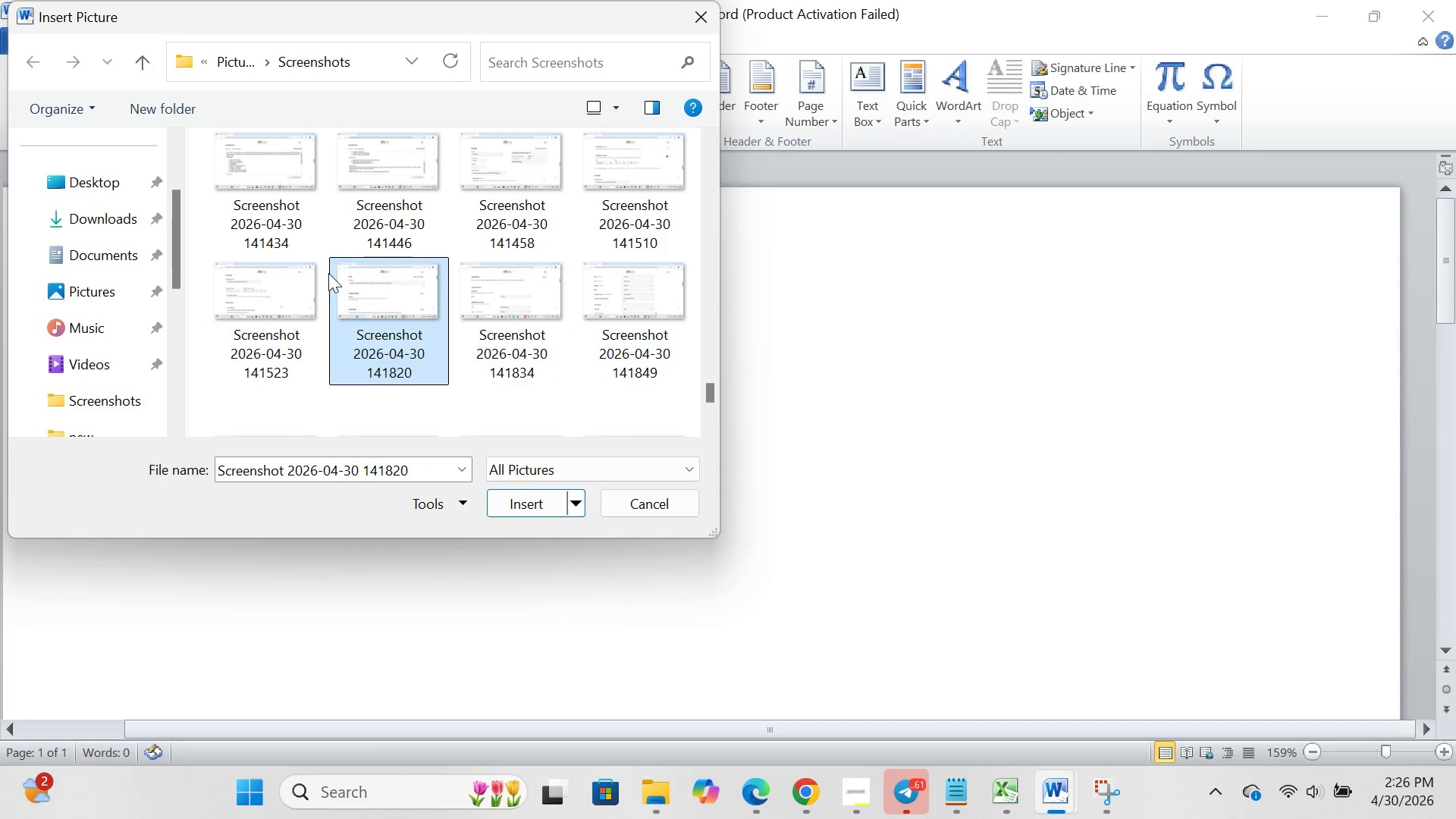 
left_click_drag(start_coordinate=[328, 272], to_coordinate=[708, 388])
 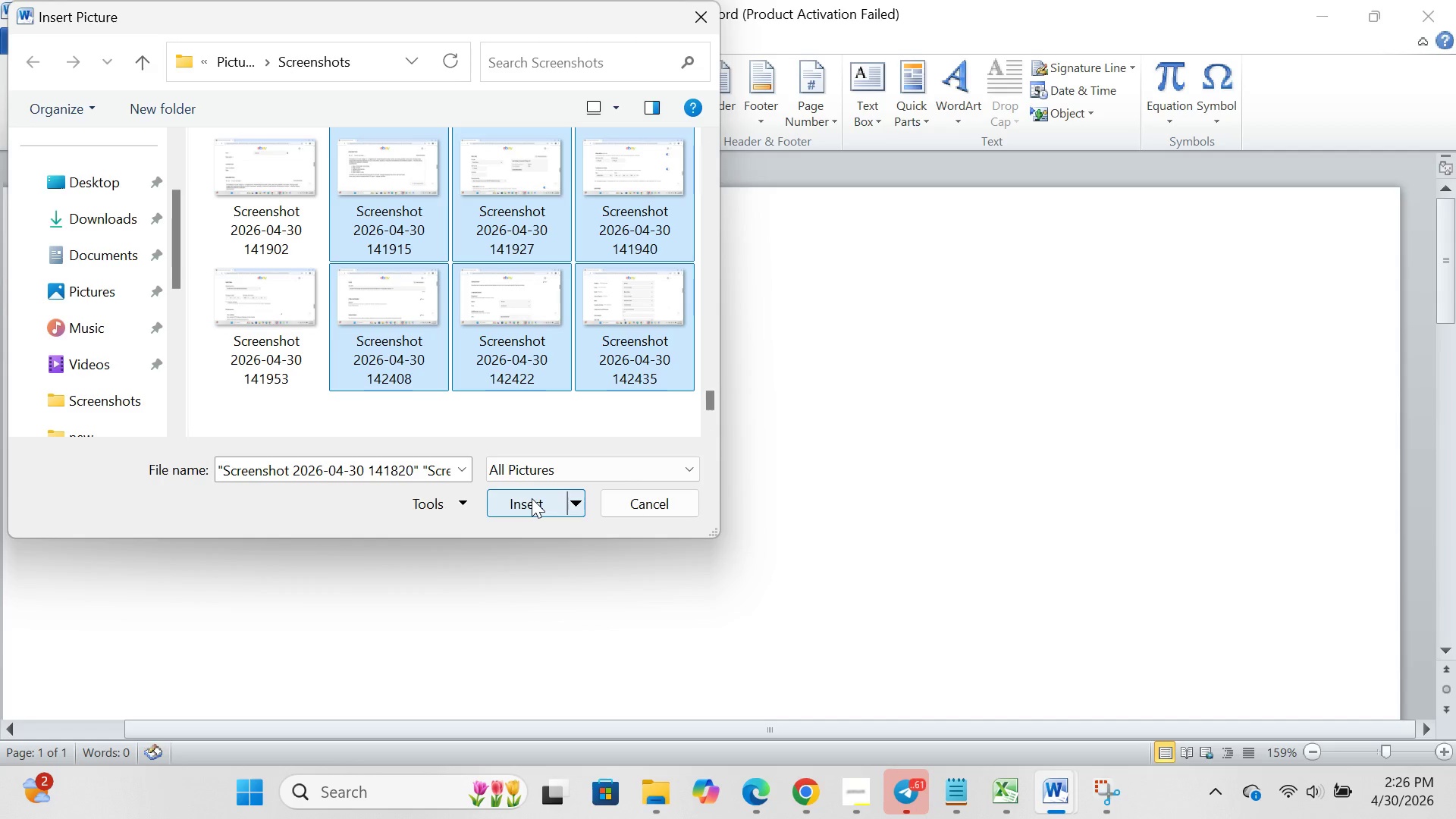 
left_click([532, 498])
 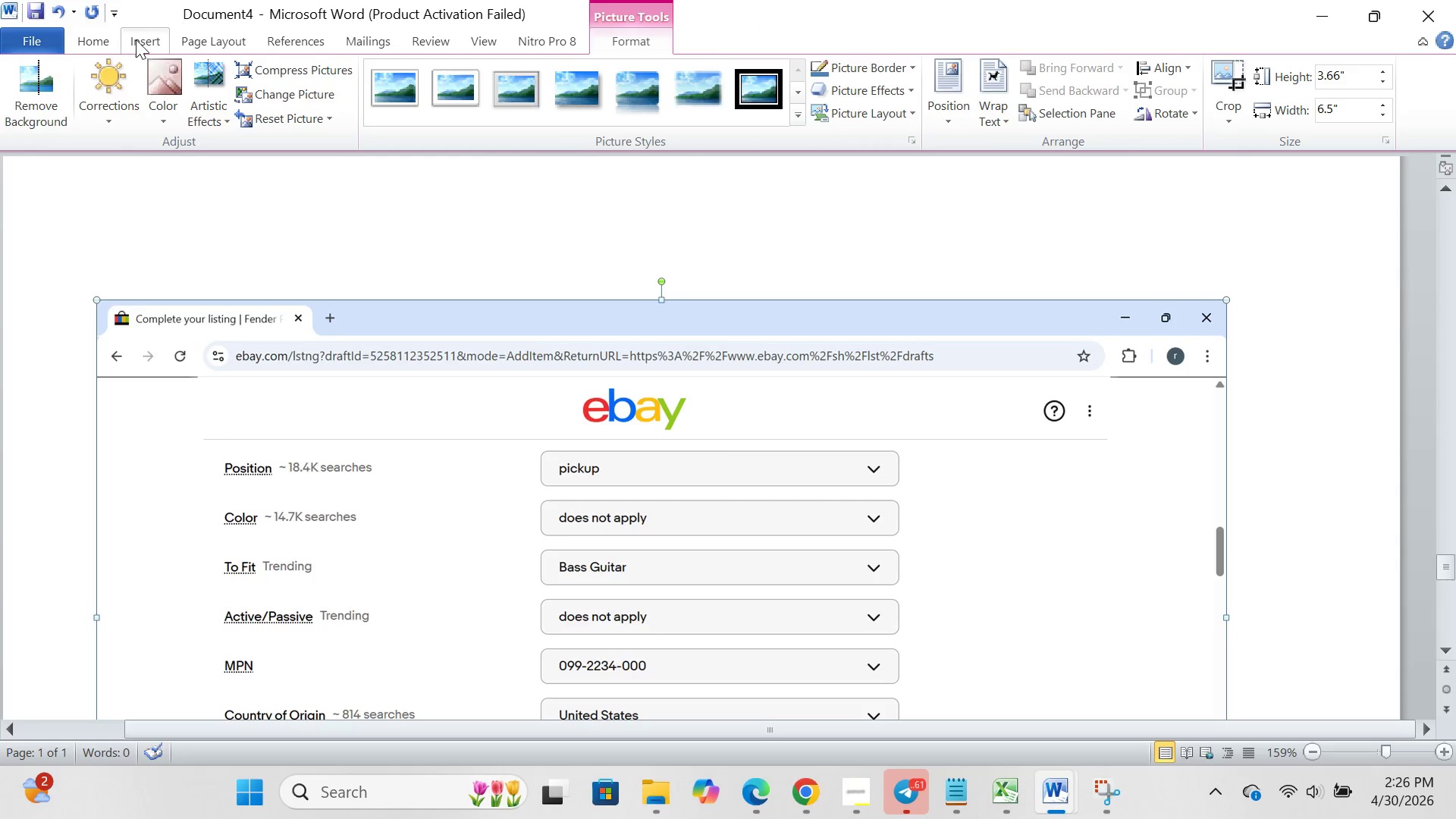 
left_click([131, 39])
 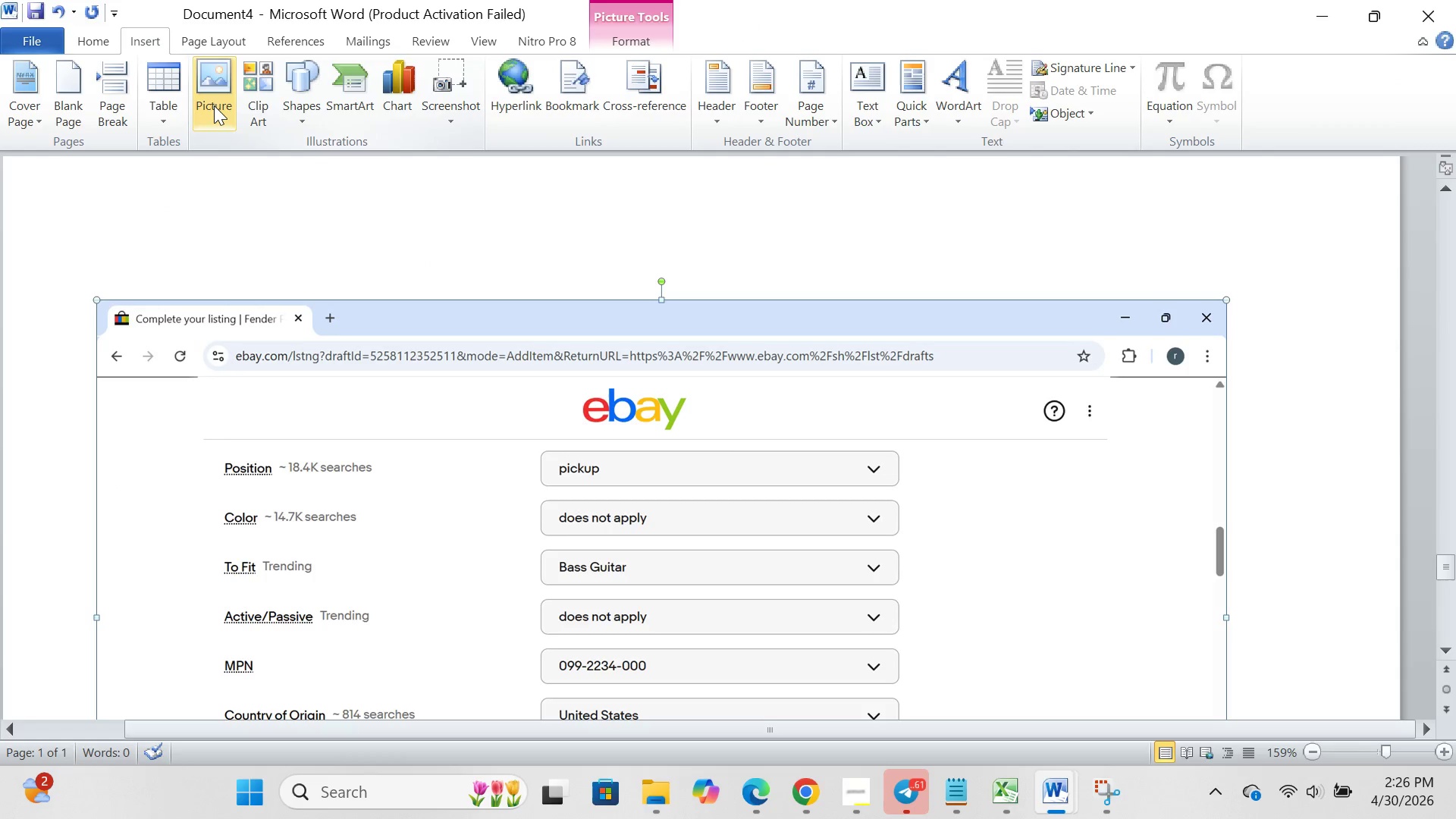 
left_click([214, 105])
 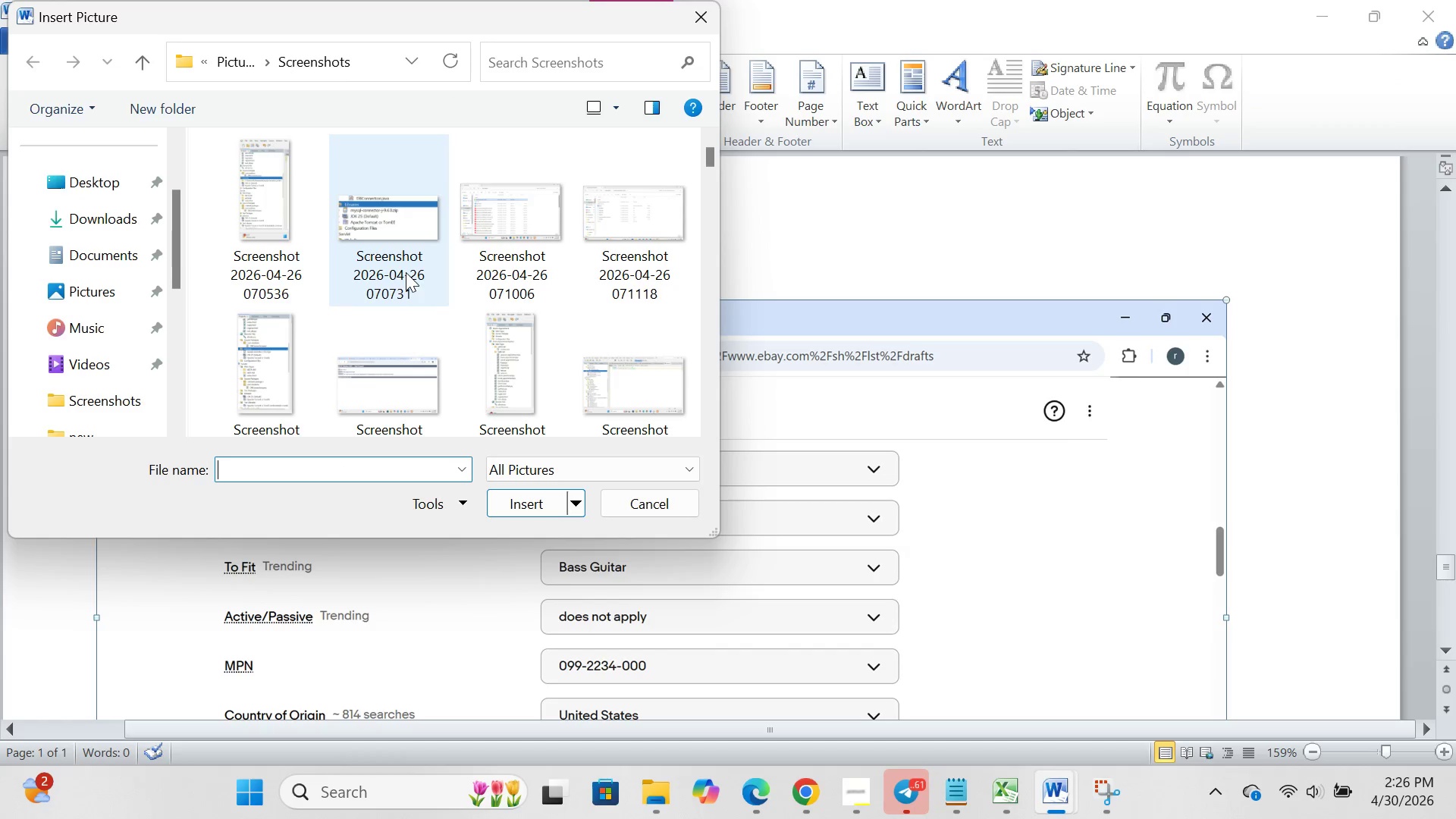 
scroll: coordinate [406, 272], scroll_direction: down, amount: 155.0
 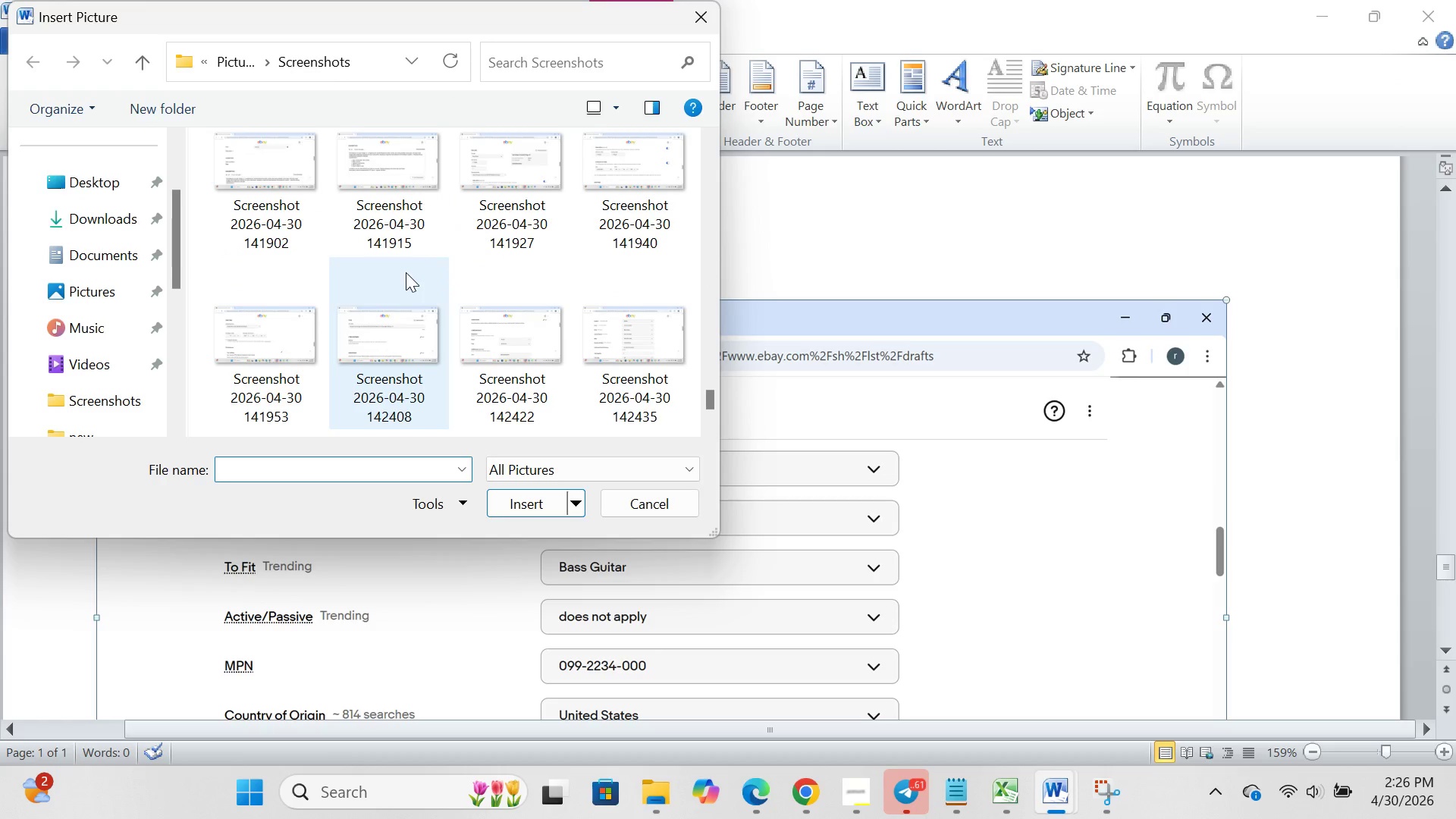 
scroll: coordinate [406, 272], scroll_direction: up, amount: 1.0
 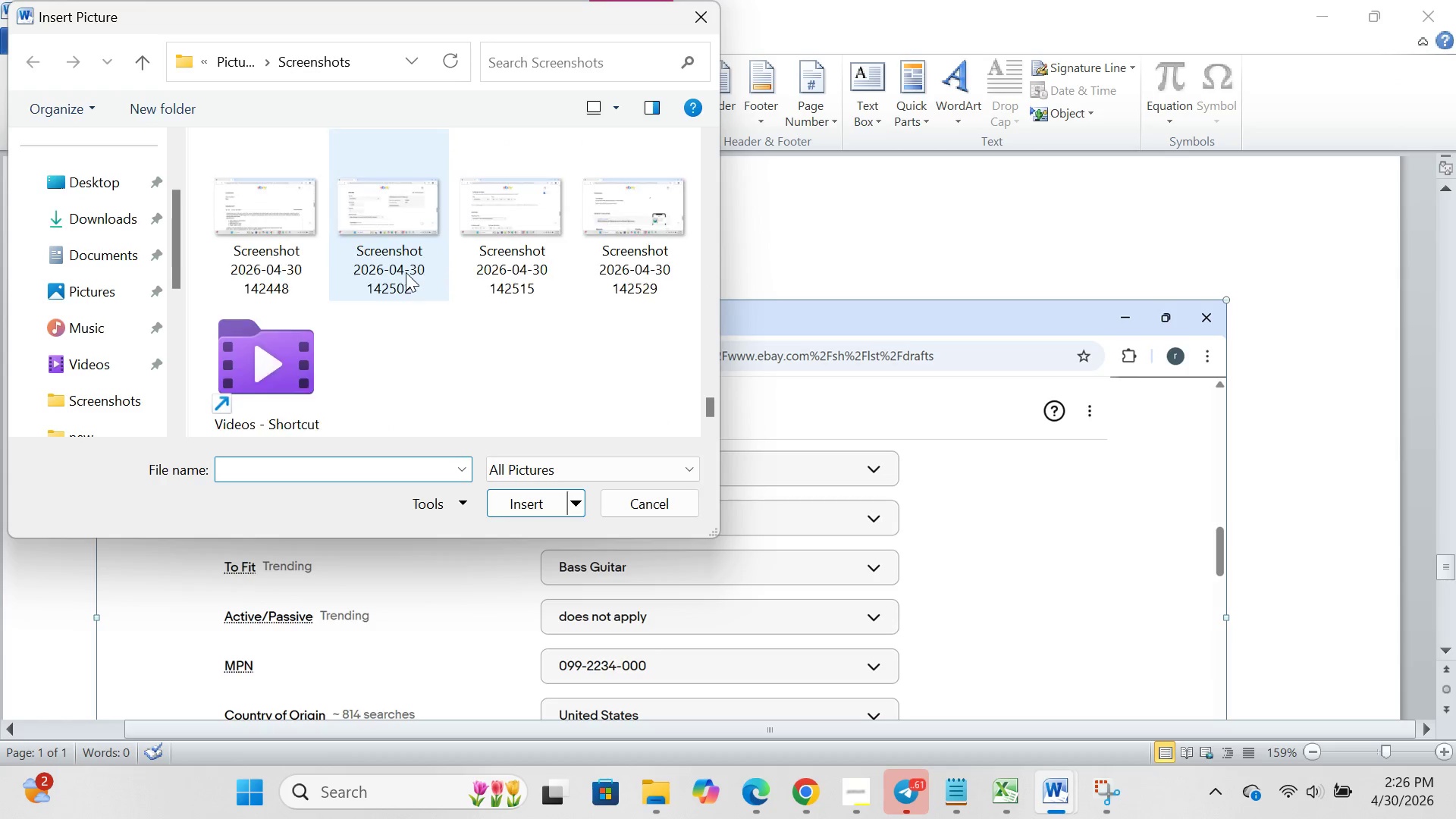 
scroll: coordinate [406, 272], scroll_direction: down, amount: 9.0
 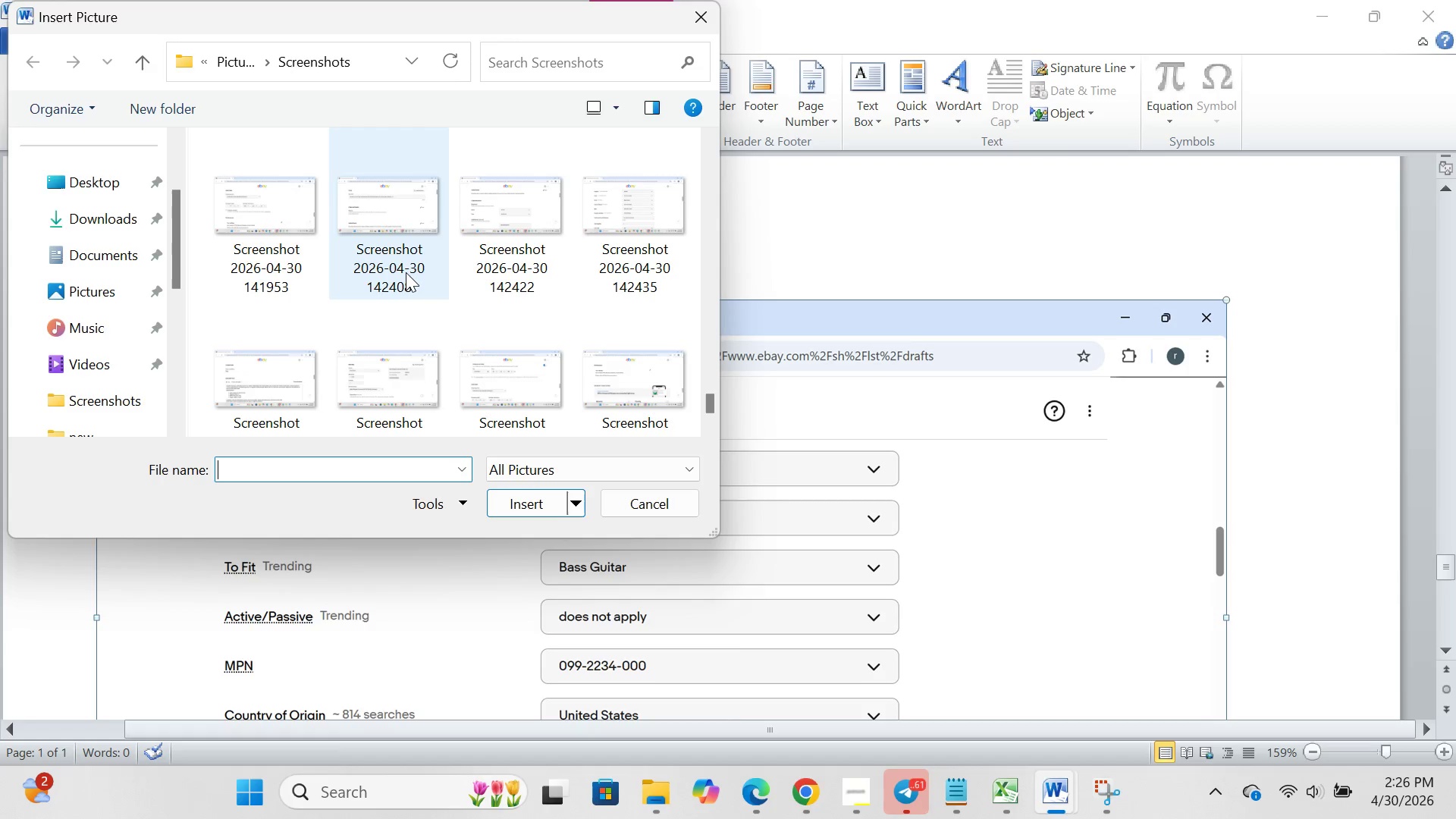 
scroll: coordinate [406, 272], scroll_direction: up, amount: 1.0
 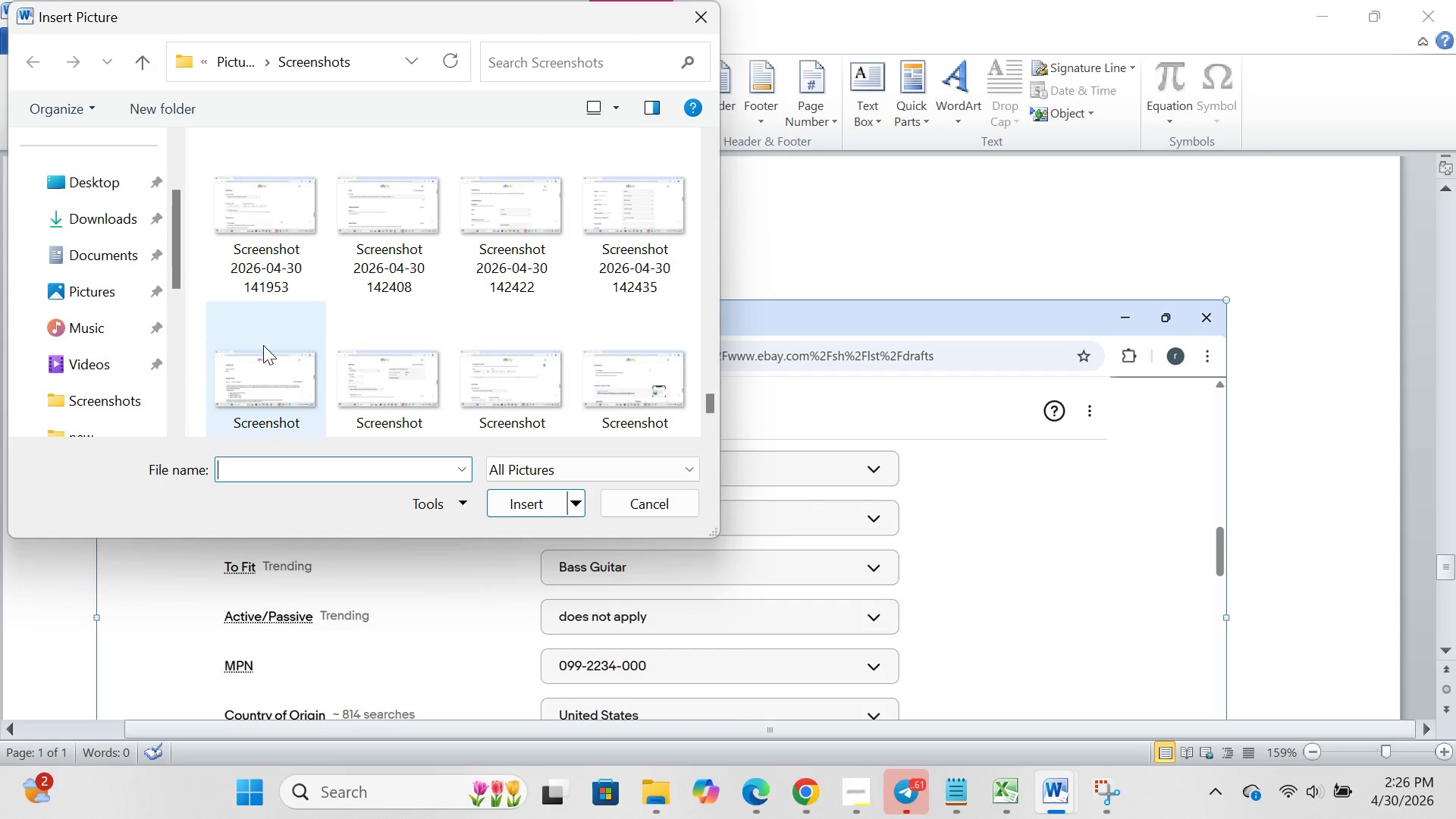 
left_click_drag(start_coordinate=[231, 347], to_coordinate=[246, 374])
 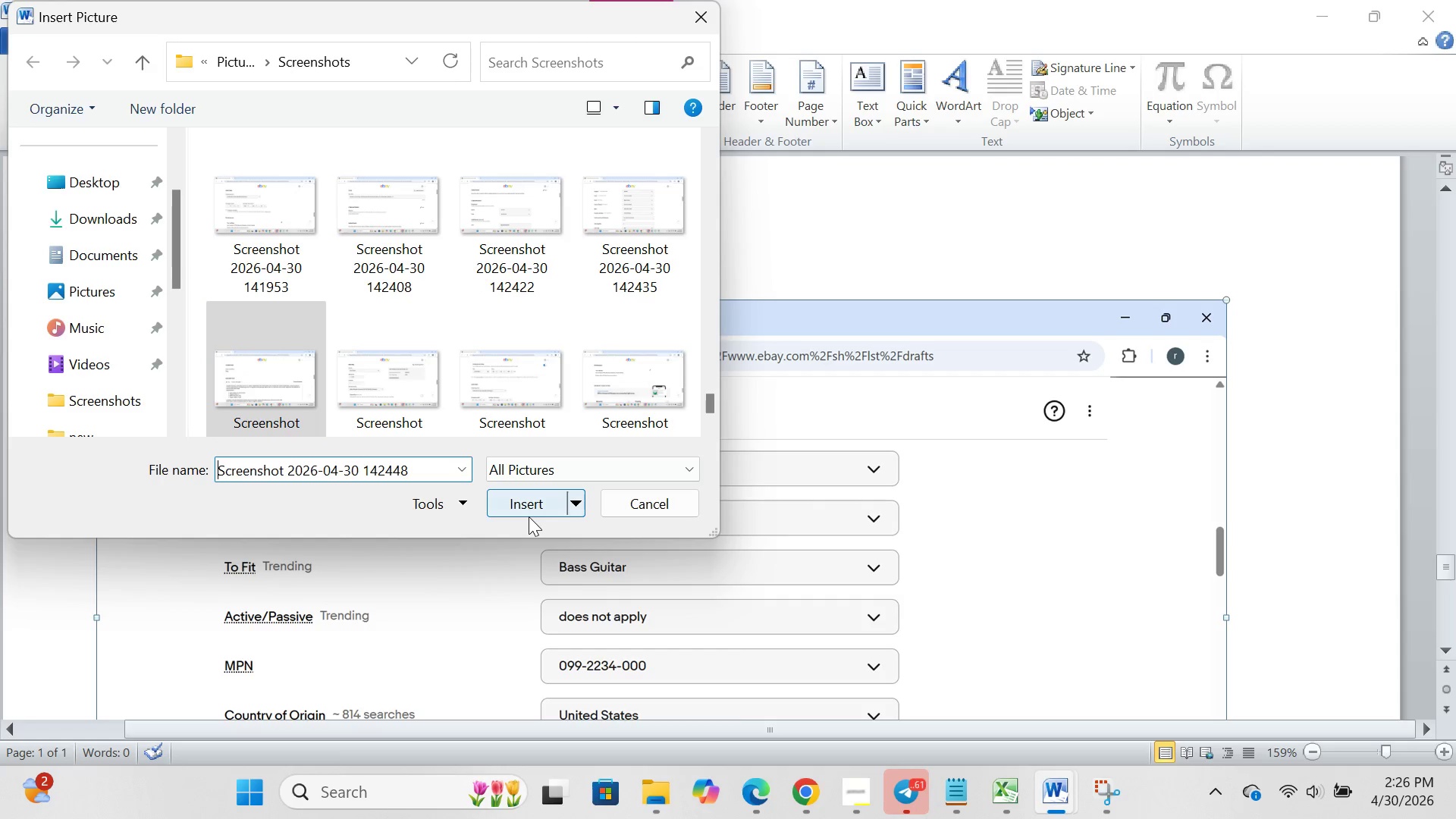 
left_click_drag(start_coordinate=[529, 516], to_coordinate=[535, 507])
 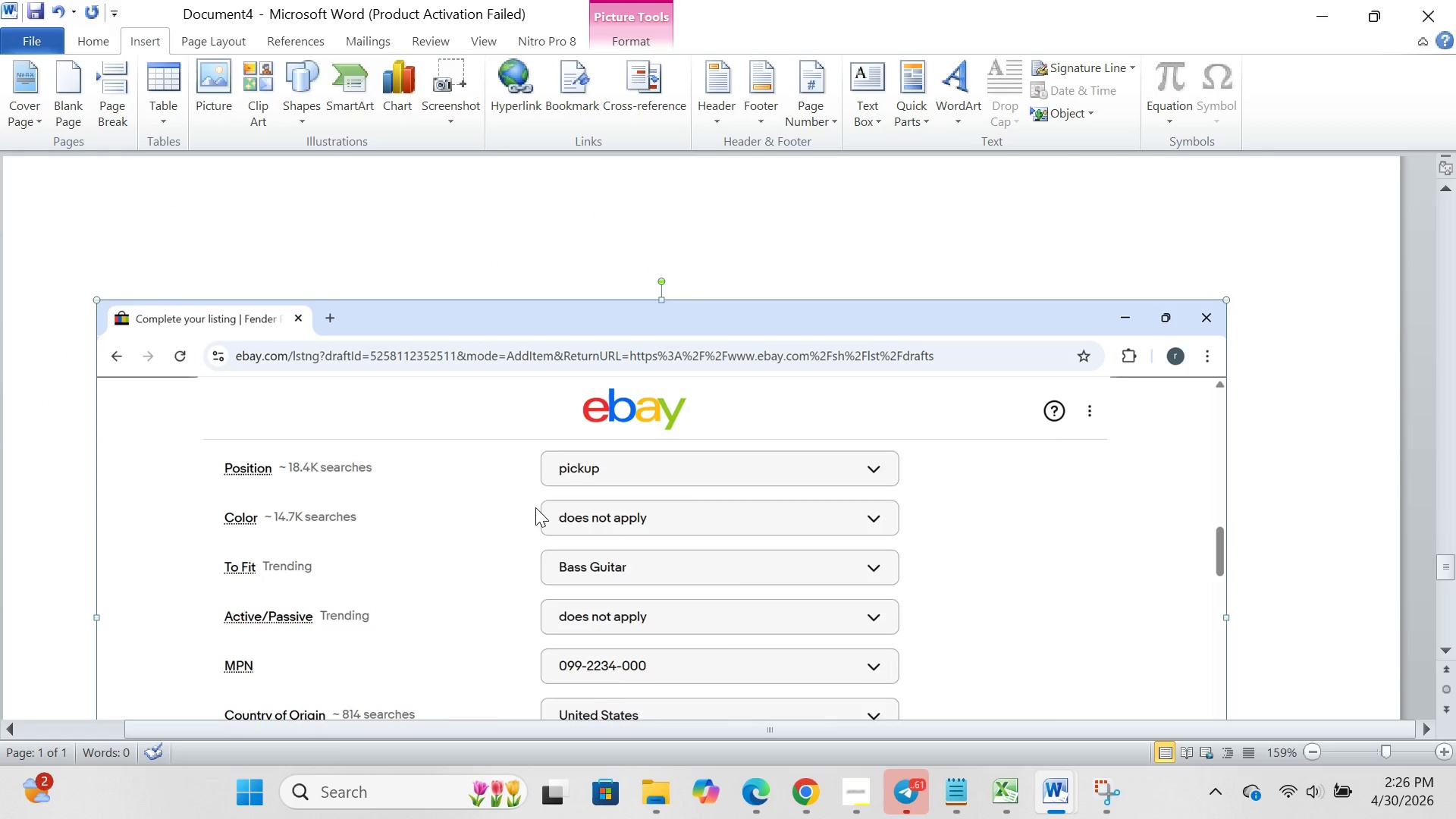 
left_click([535, 507])
 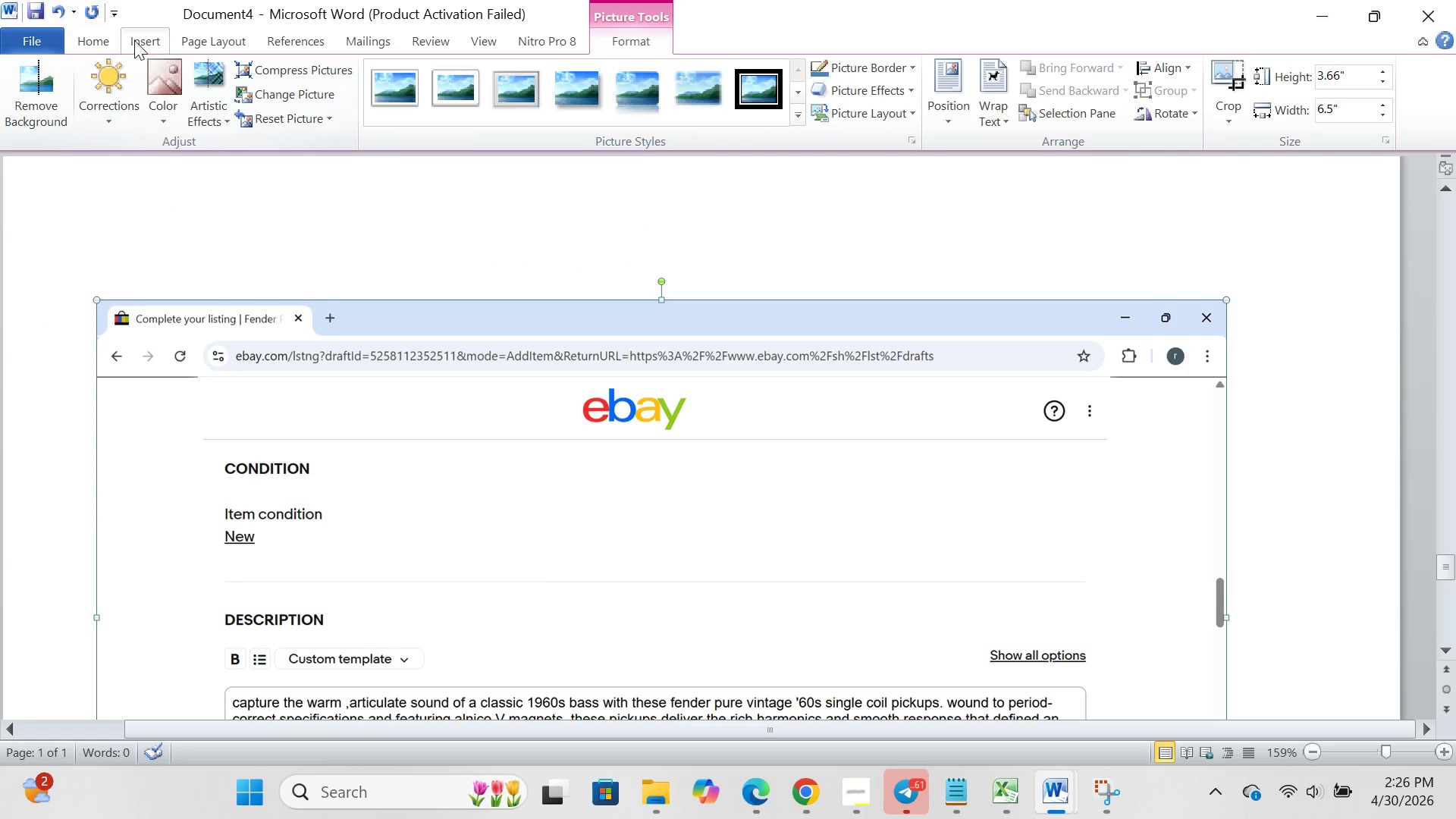 
left_click([134, 39])
 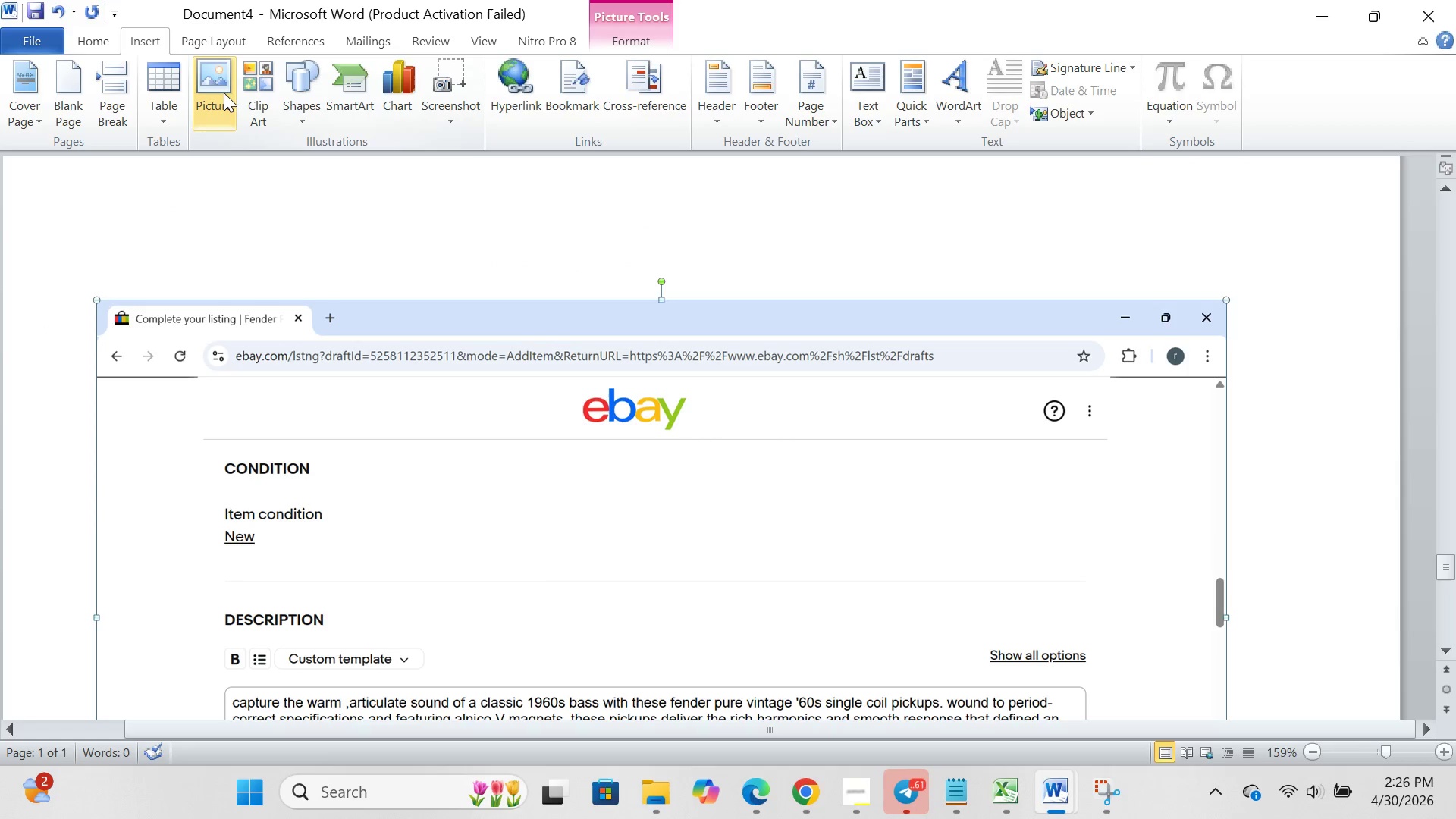 
left_click([224, 93])
 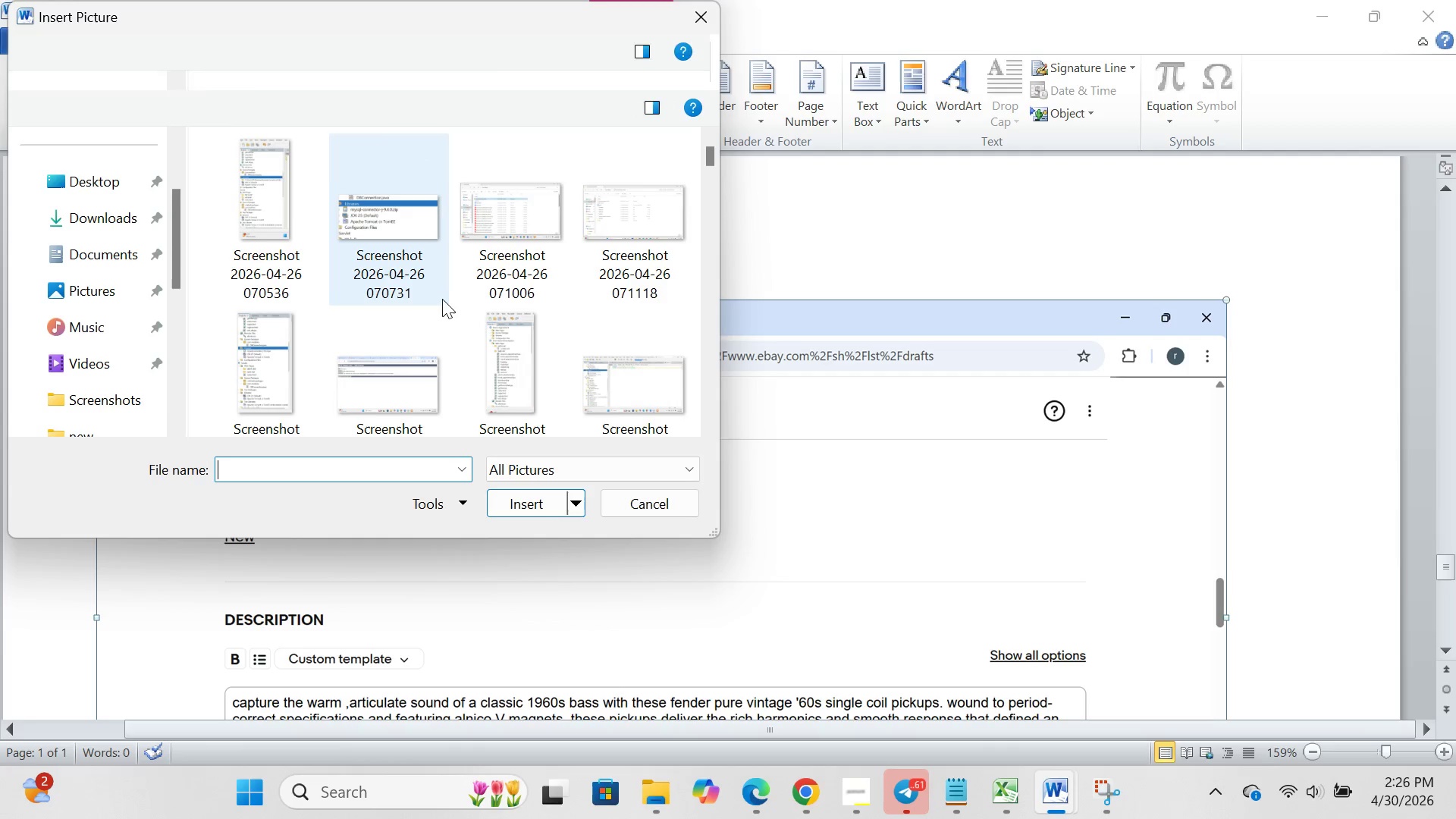 
scroll: coordinate [442, 299], scroll_direction: down, amount: 167.0
 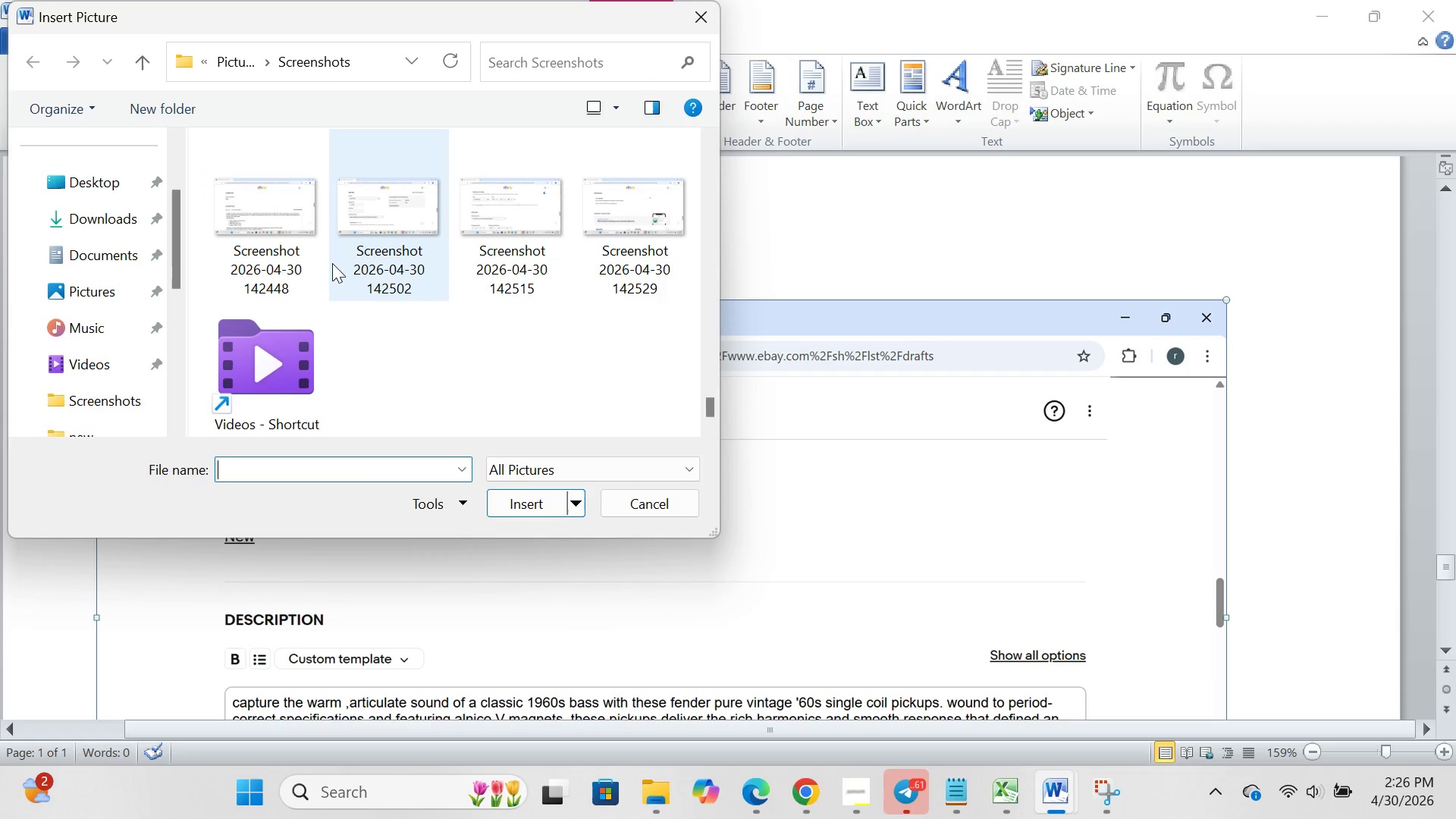 
scroll: coordinate [332, 263], scroll_direction: none, amount: 0.0
 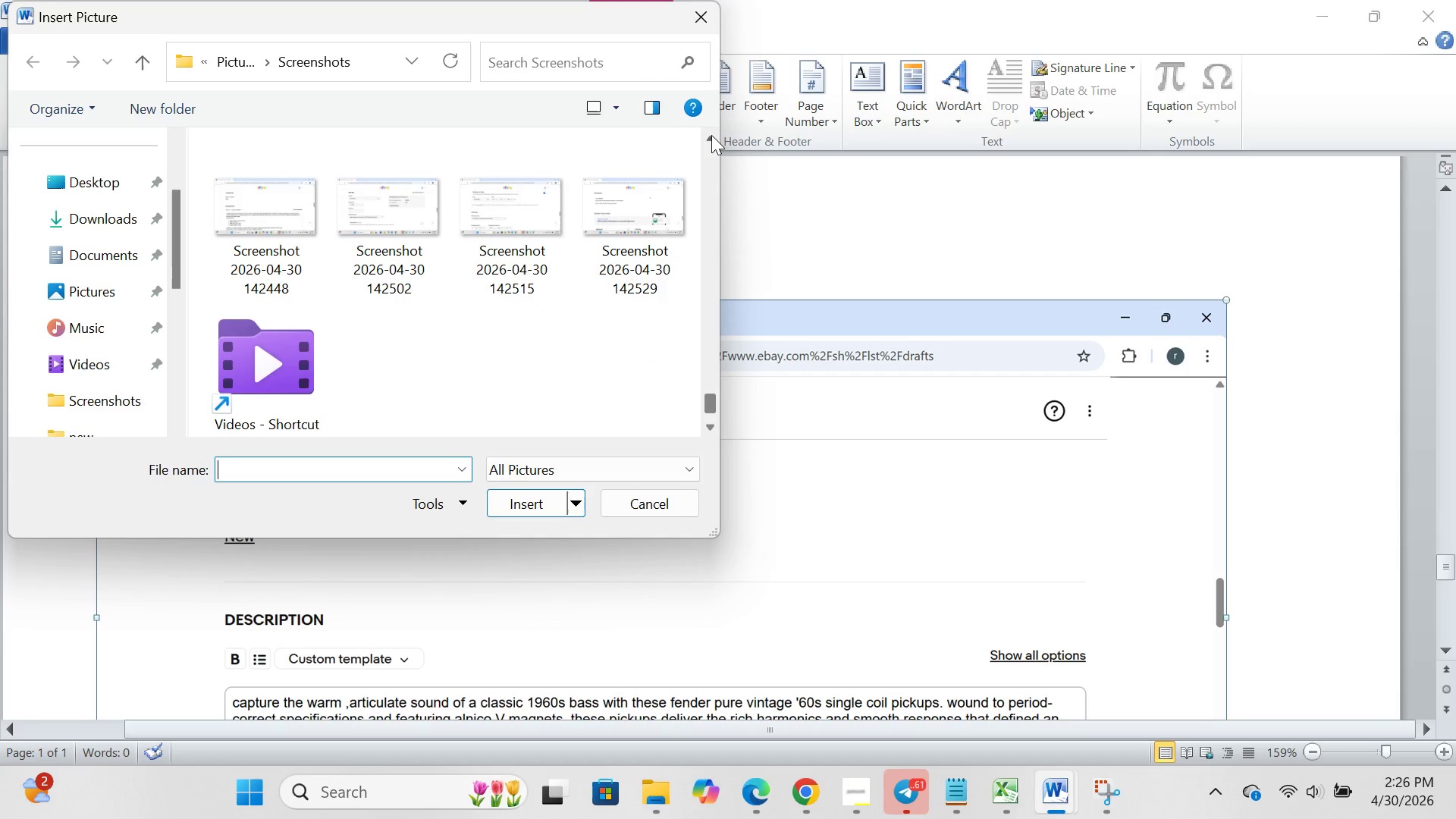 
double_click([711, 135])
 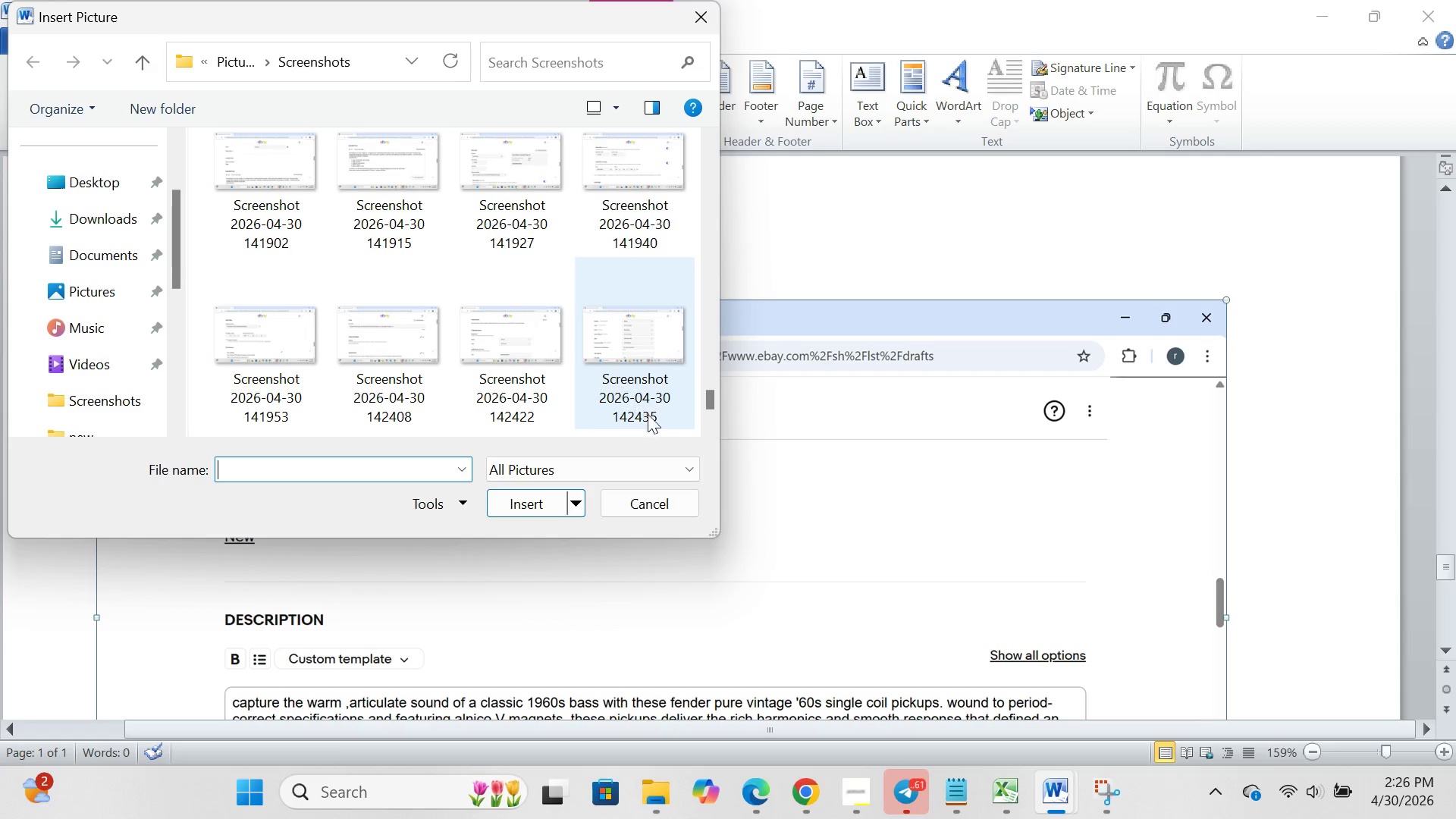 
wait(6.47)
 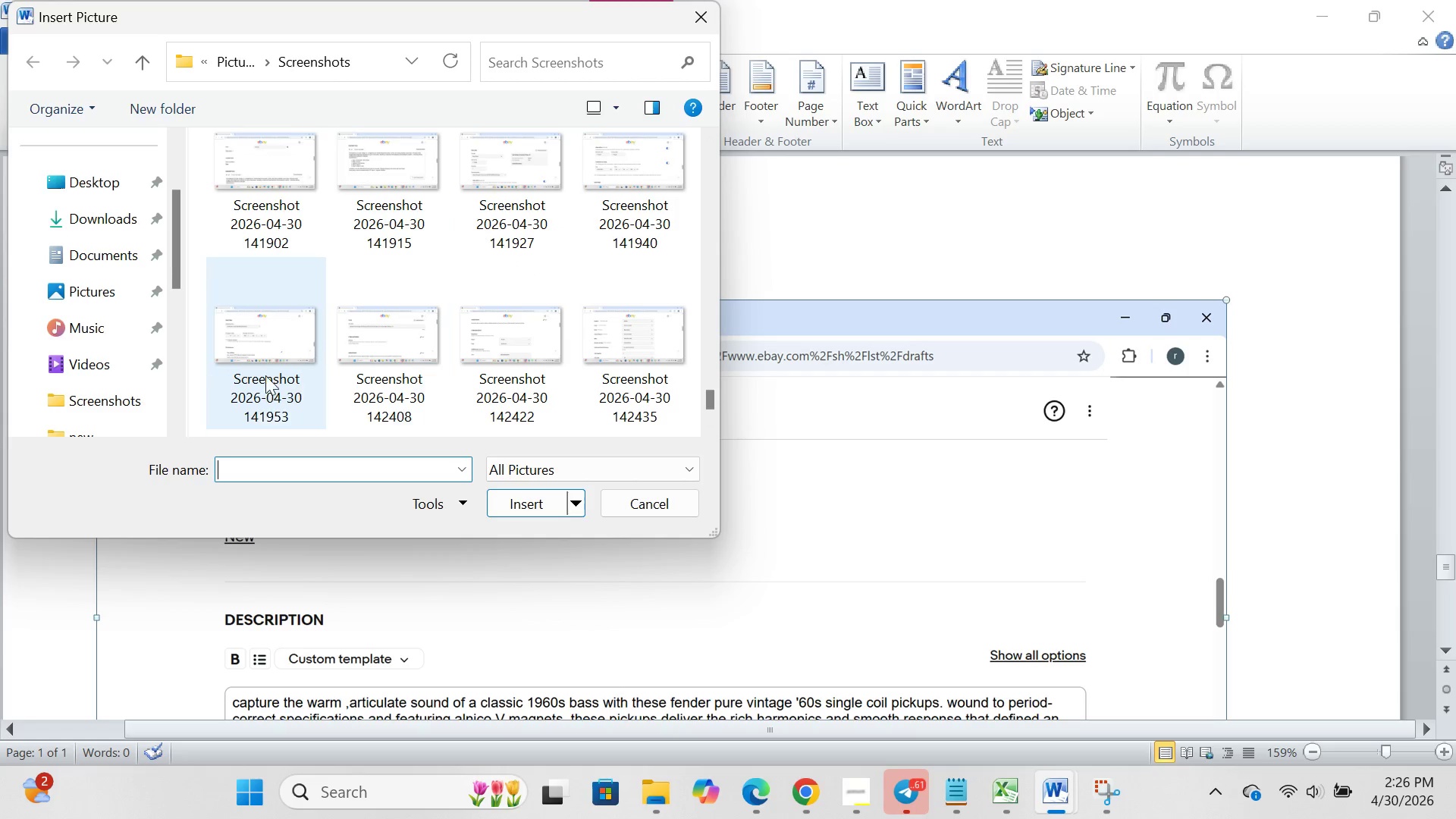 
left_click([718, 424])
 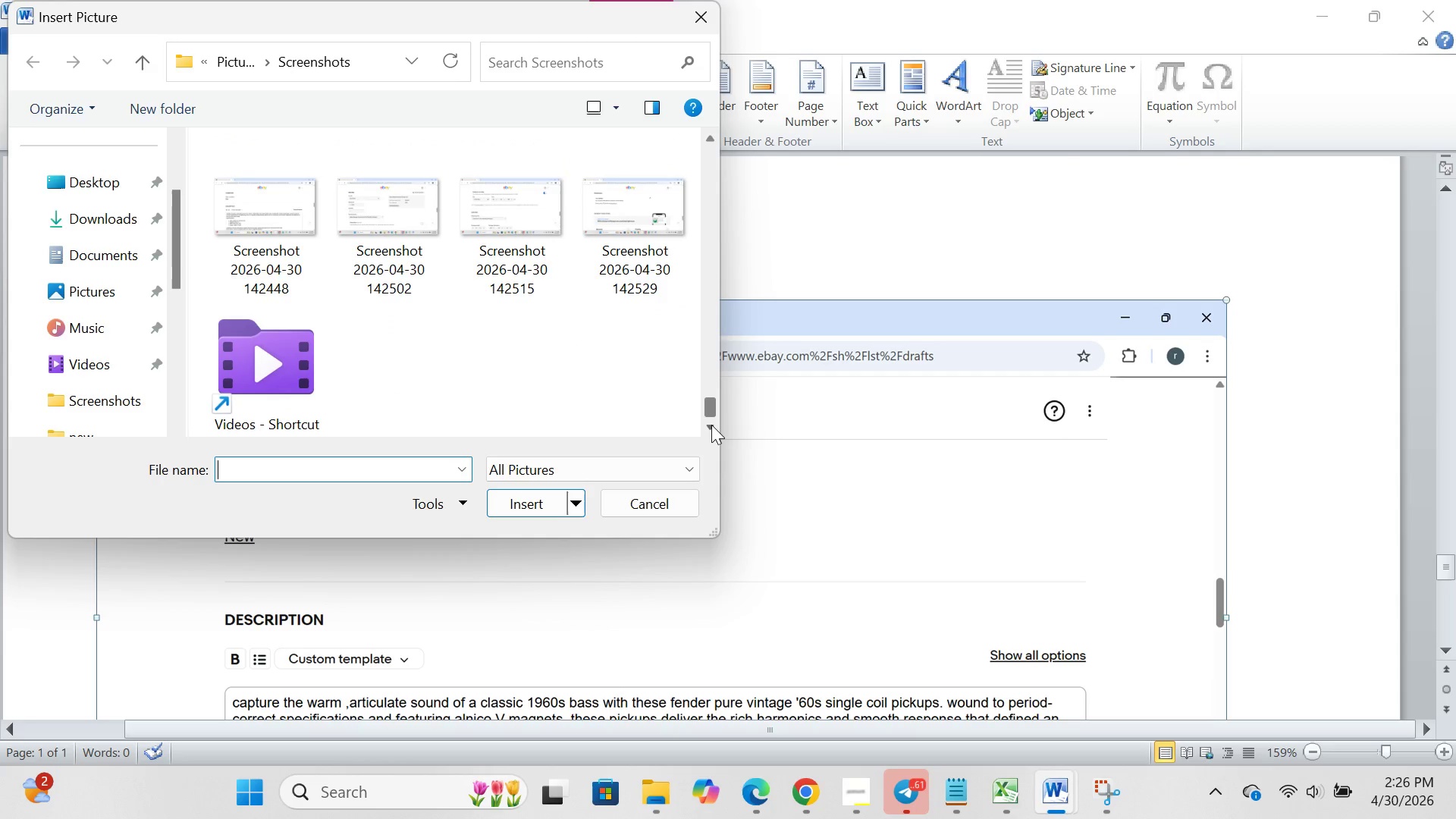 
double_click([711, 425])
 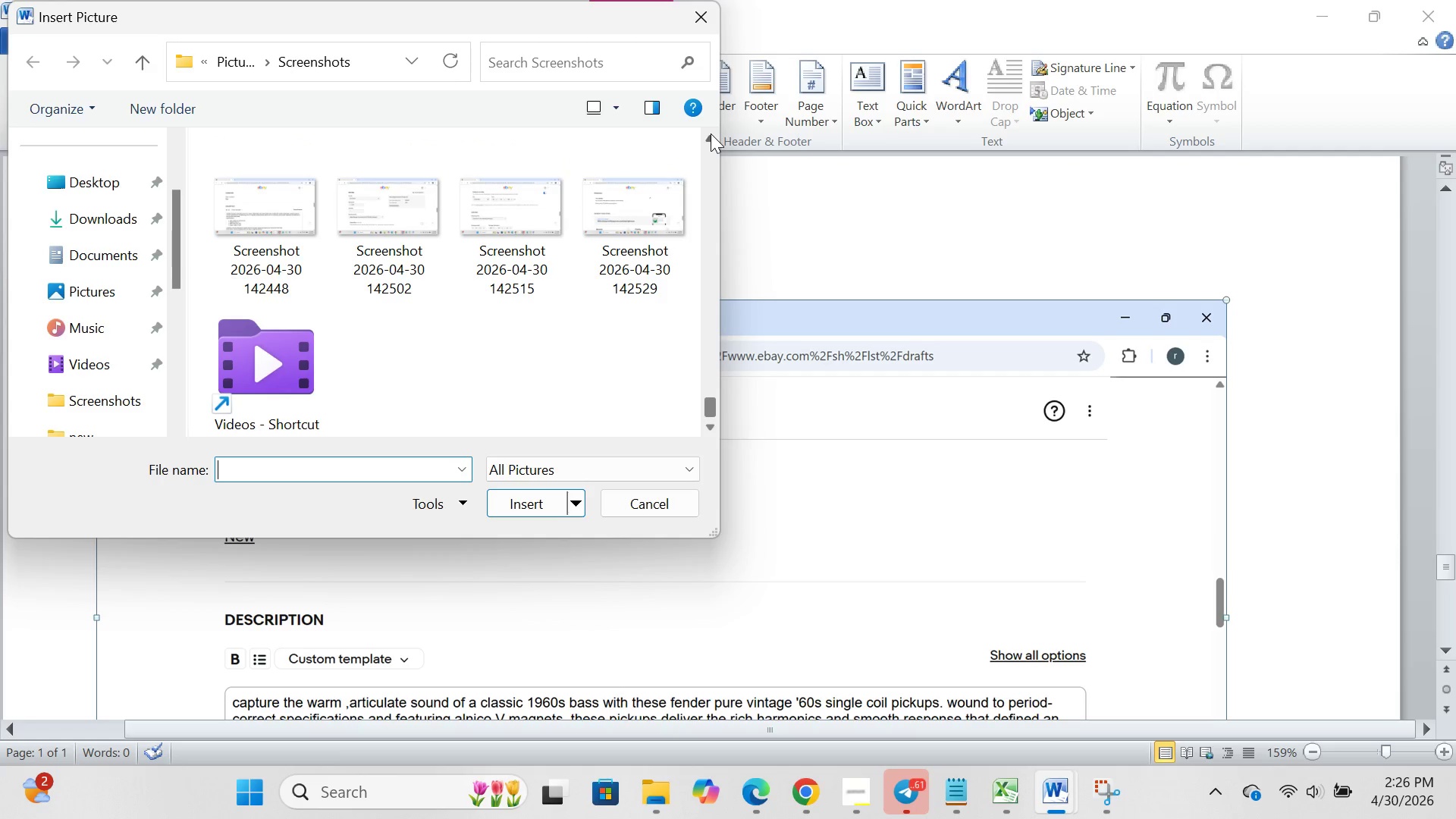 
left_click([711, 133])
 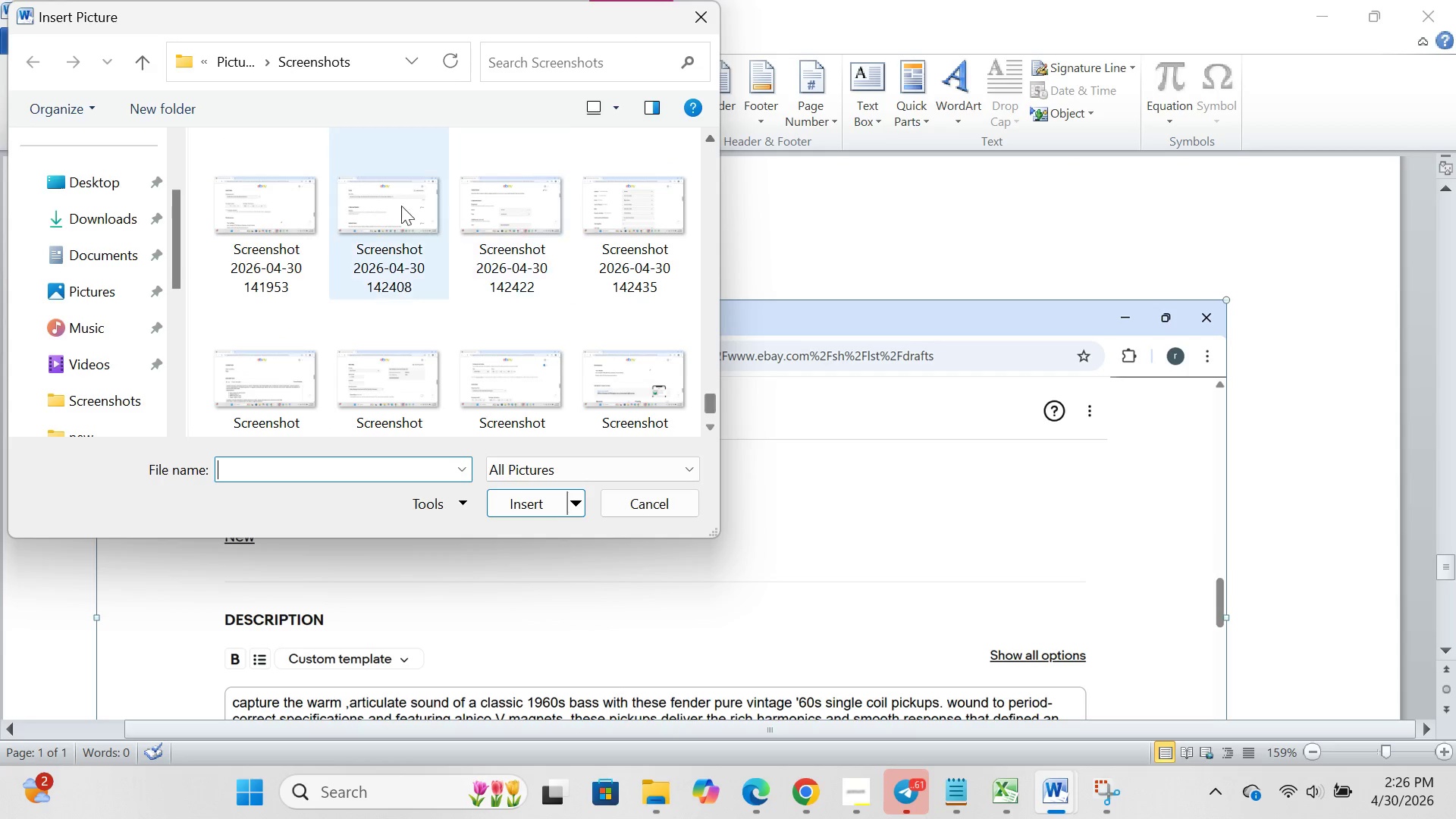 
left_click([277, 218])
 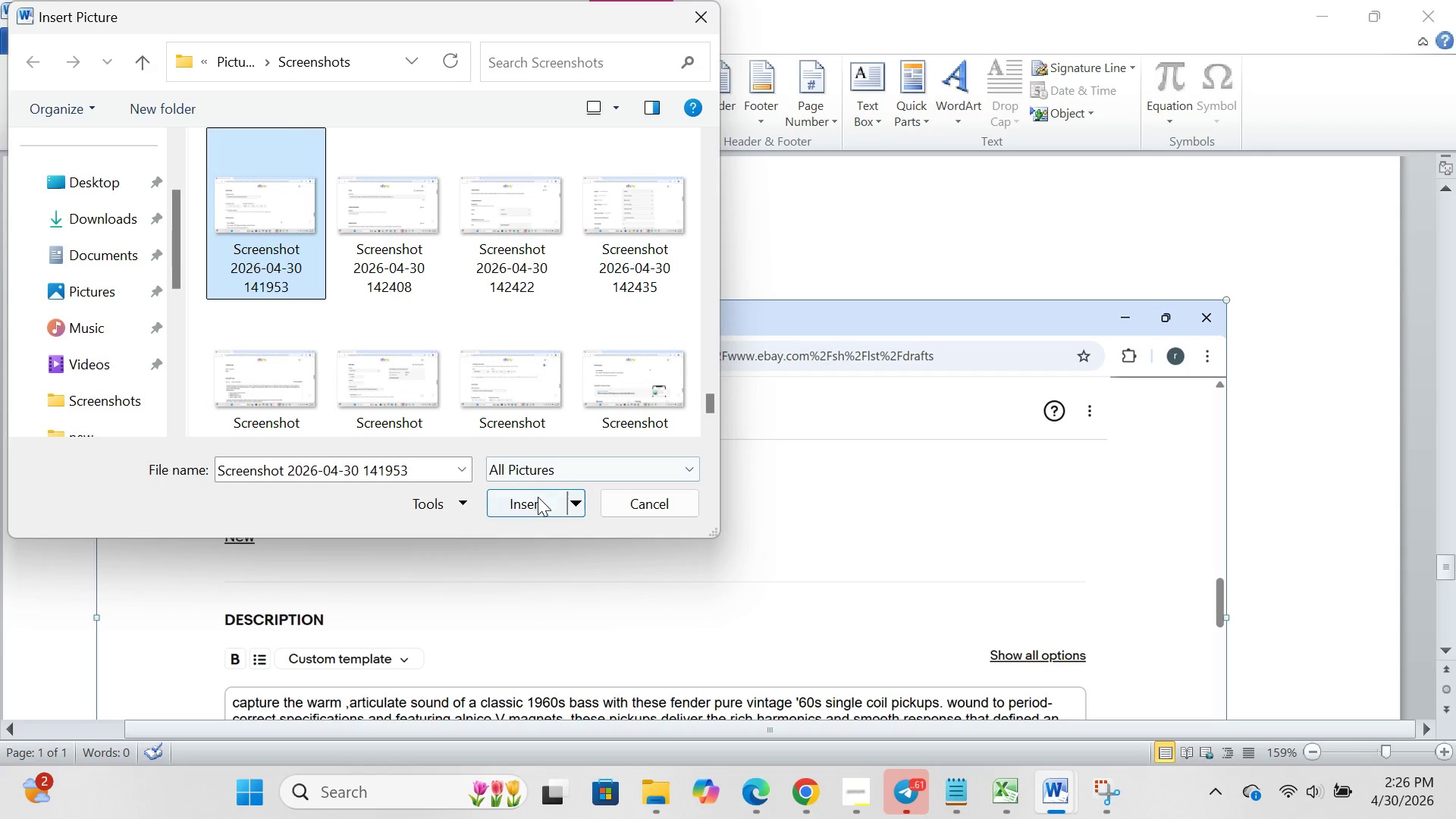 
left_click([538, 497])
 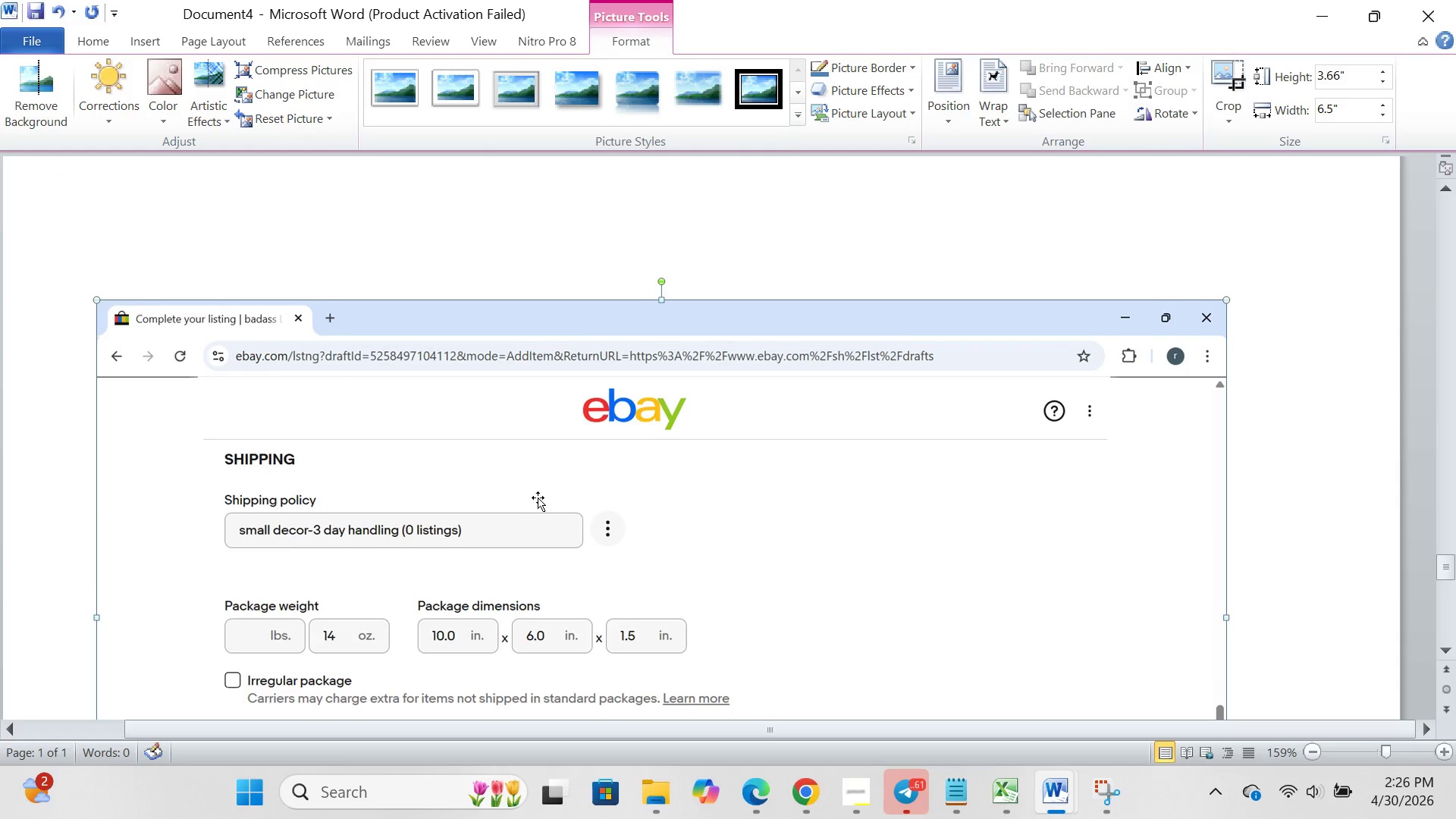 
scroll: coordinate [538, 497], scroll_direction: up, amount: 8.0
 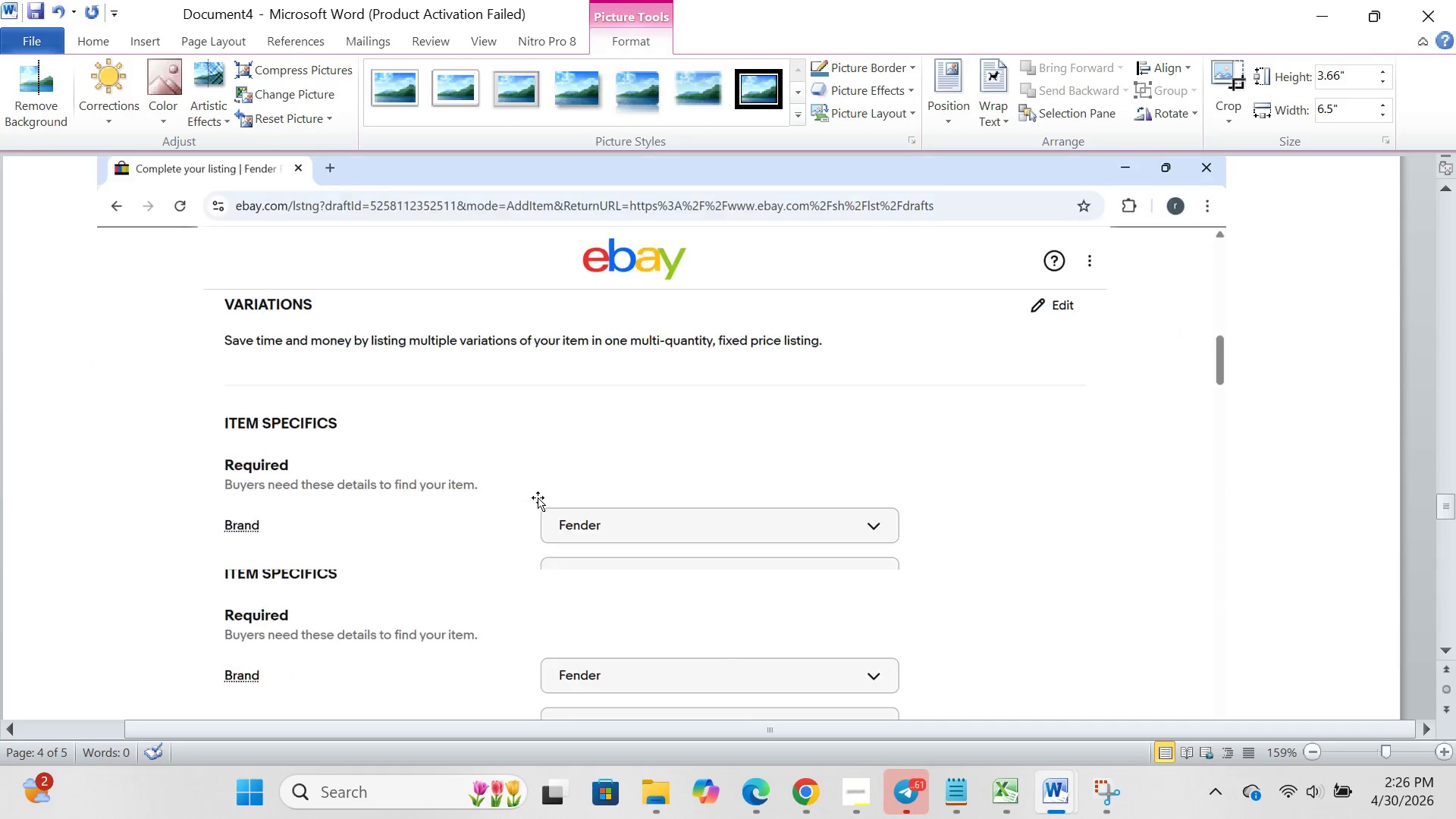 
scroll: coordinate [538, 497], scroll_direction: down, amount: 3.0
 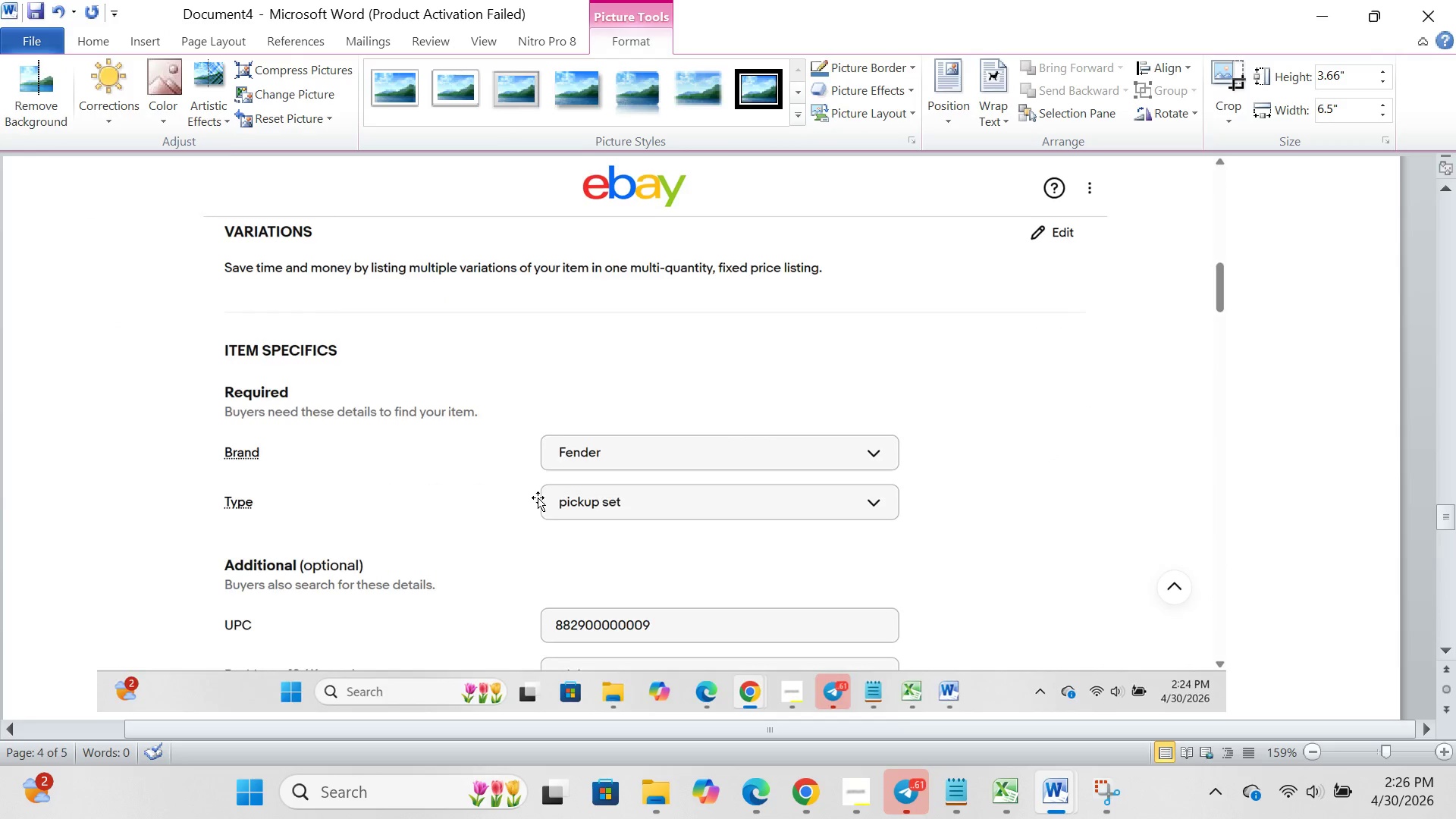 
scroll: coordinate [538, 497], scroll_direction: up, amount: 47.0
 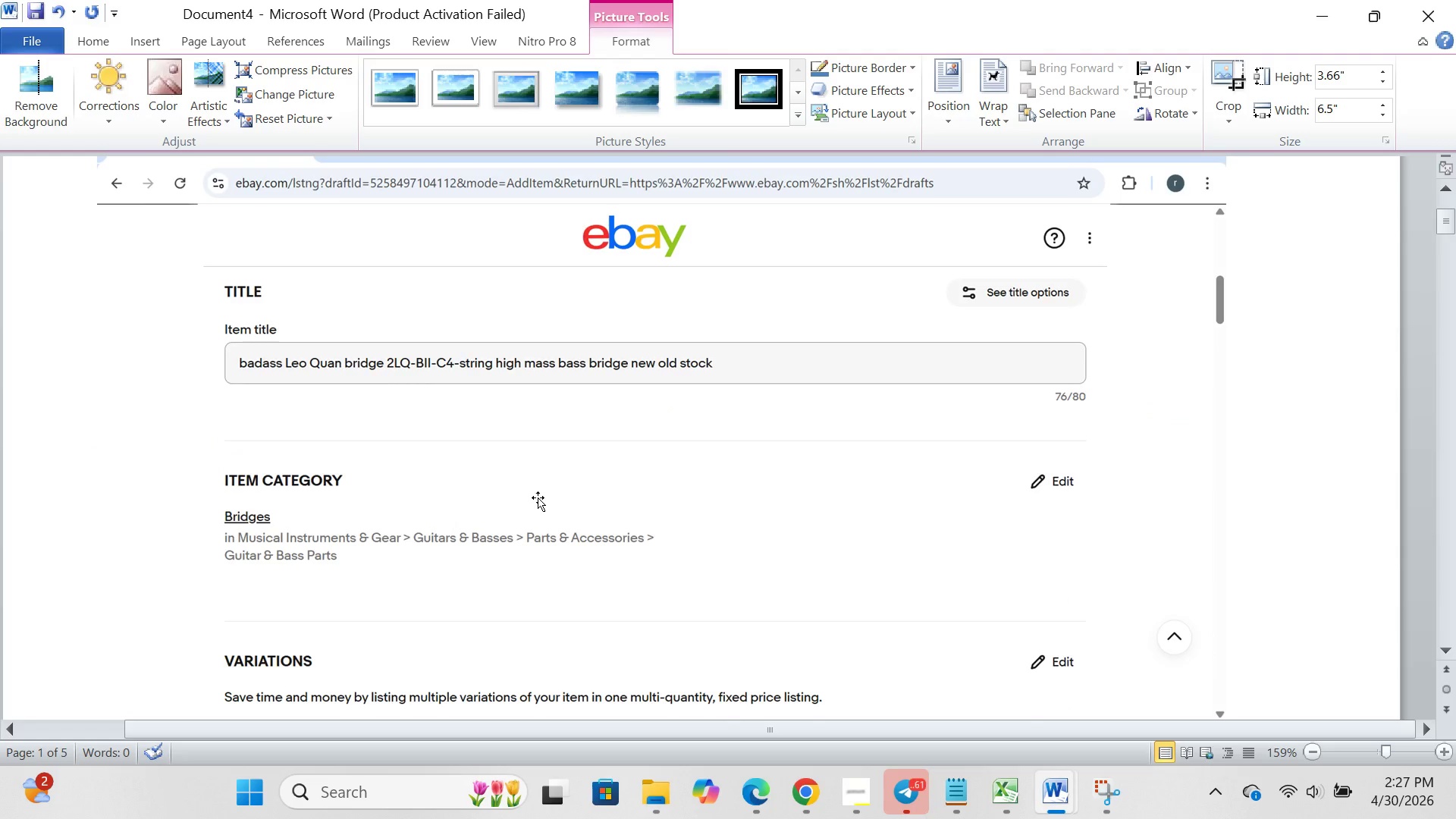 
left_click([538, 497])
 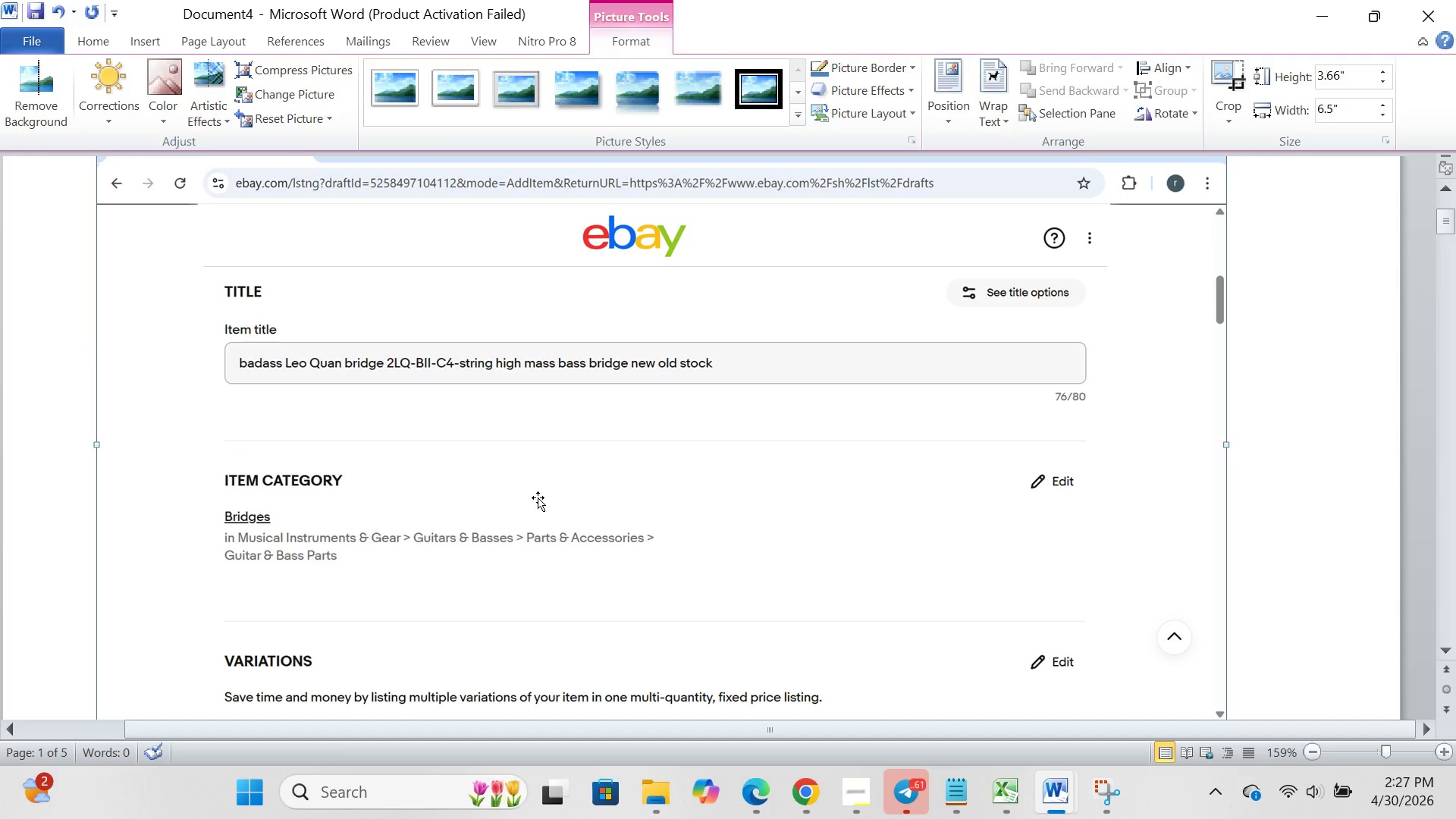 
key(Backspace)
 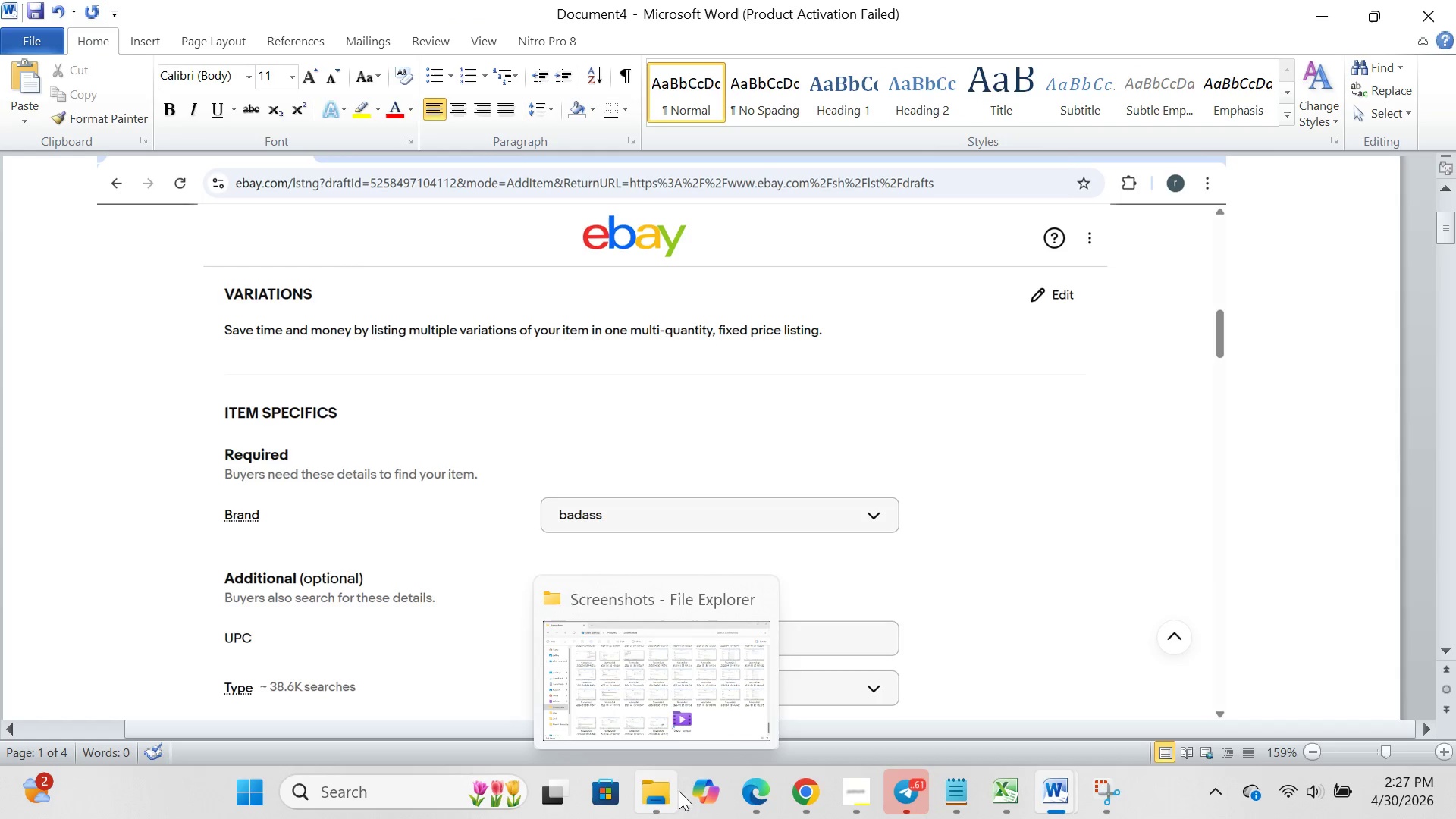 
left_click([628, 688])
 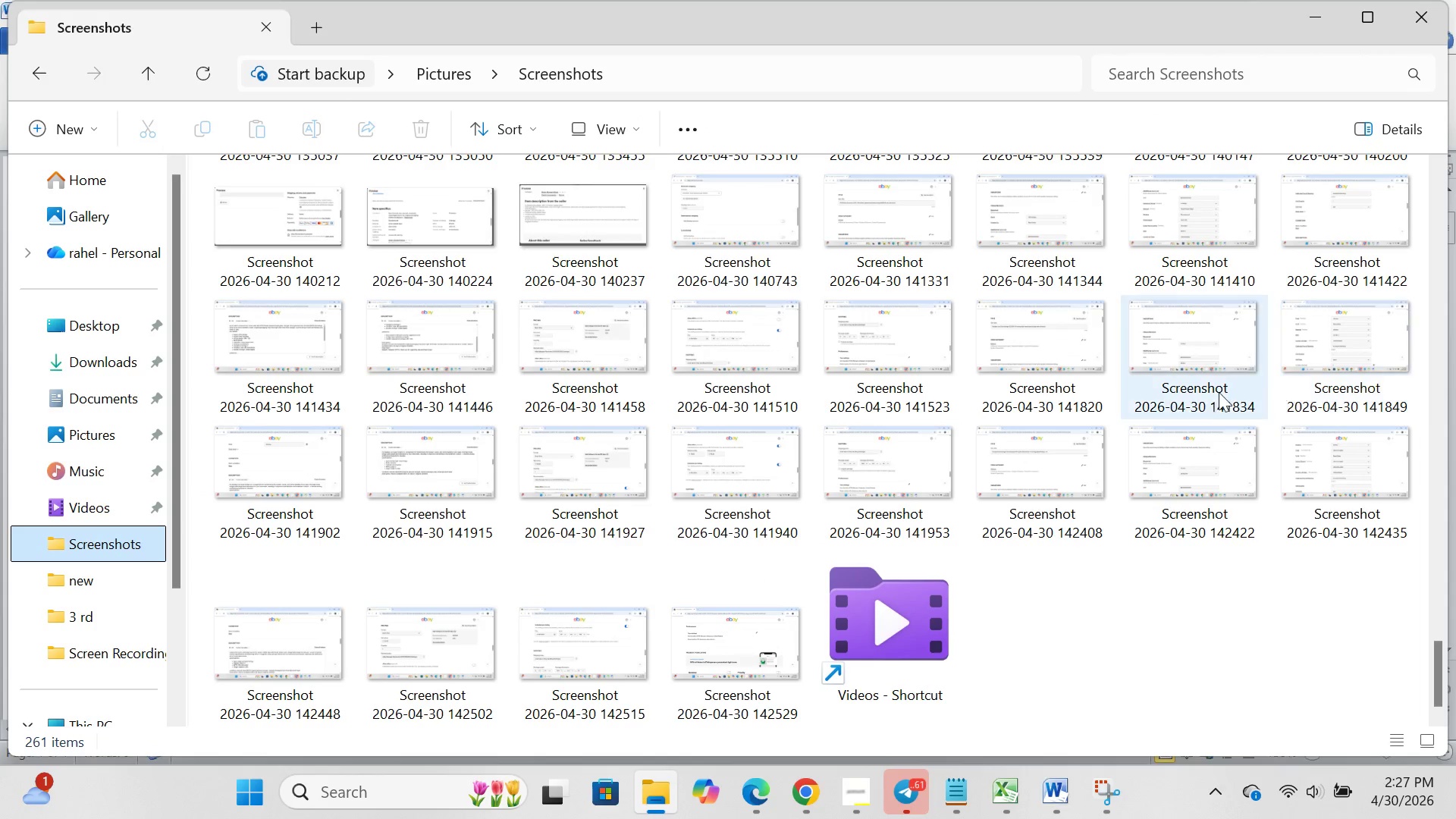 
mouse_move([1034, 487])
 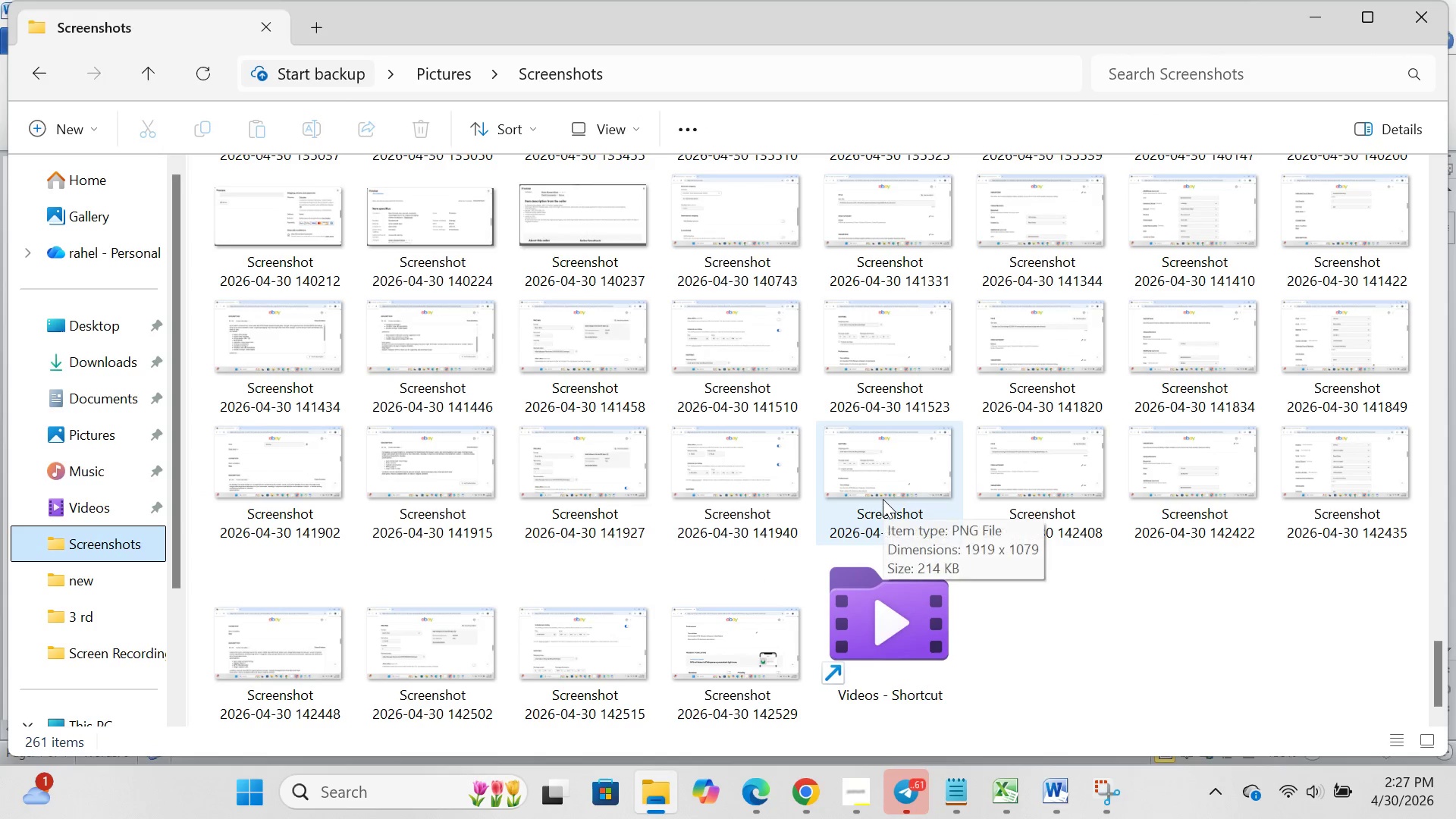 
right_click([883, 499])
 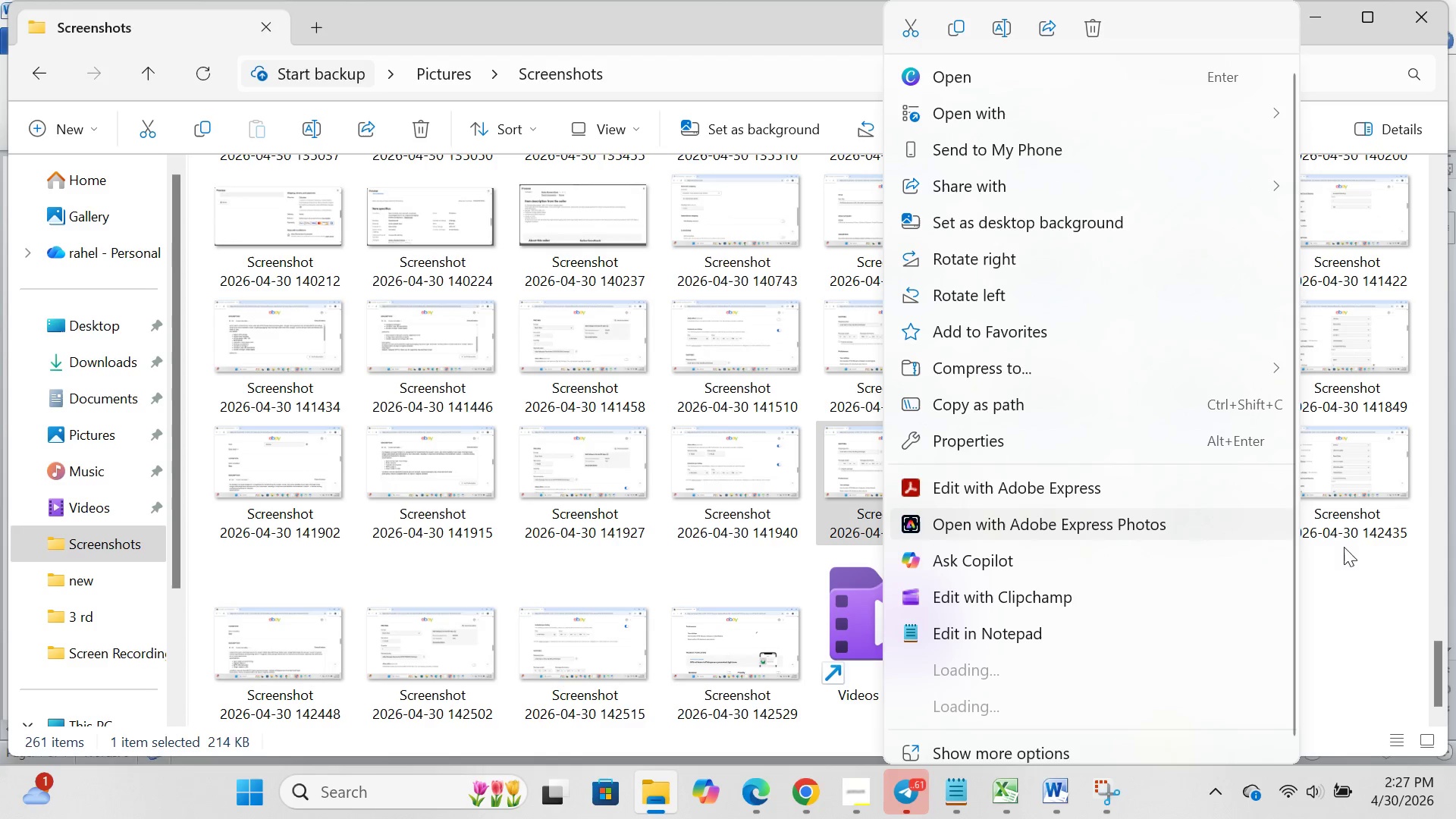 
left_click([1369, 575])
 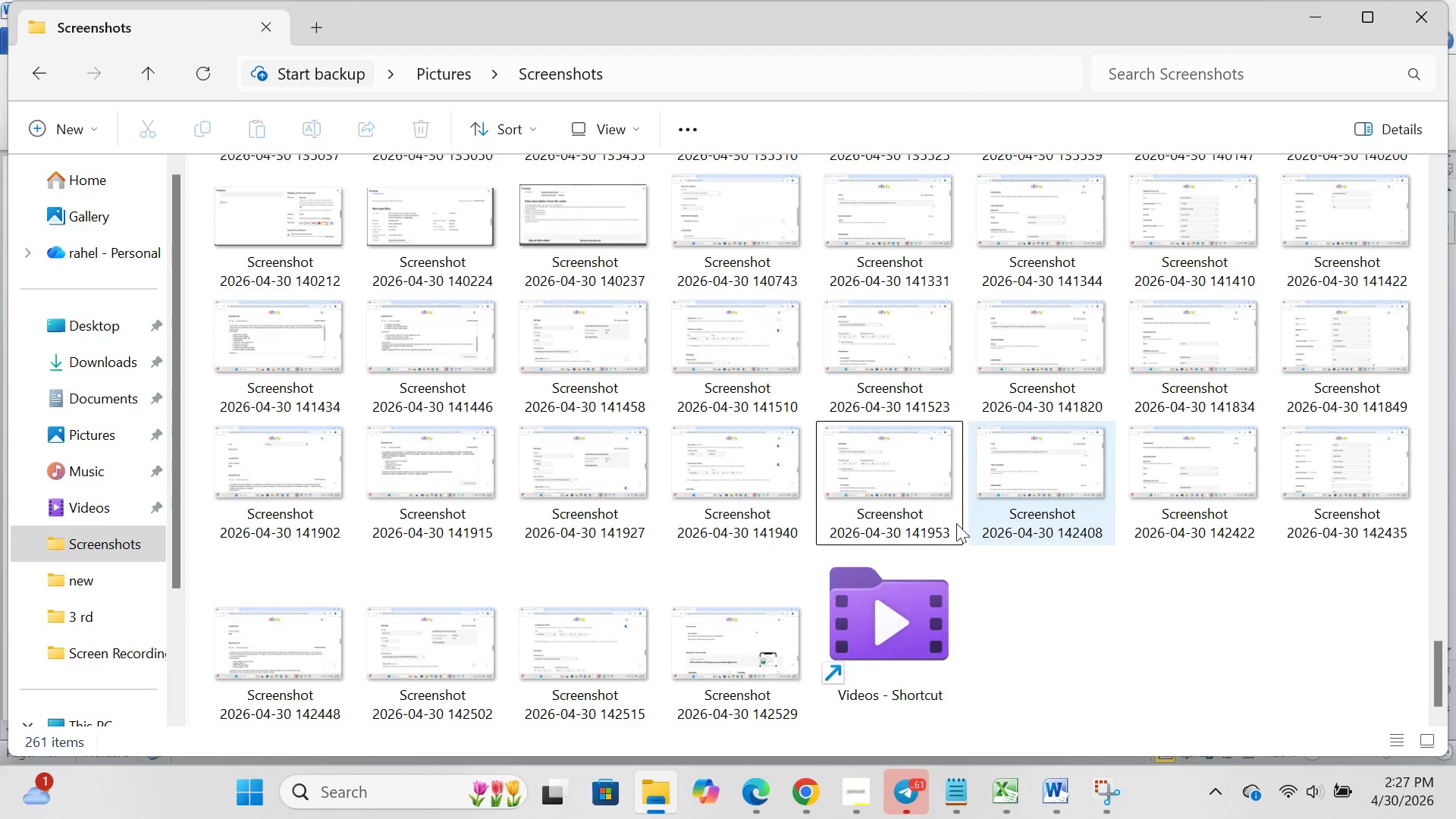 
mouse_move([881, 513])
 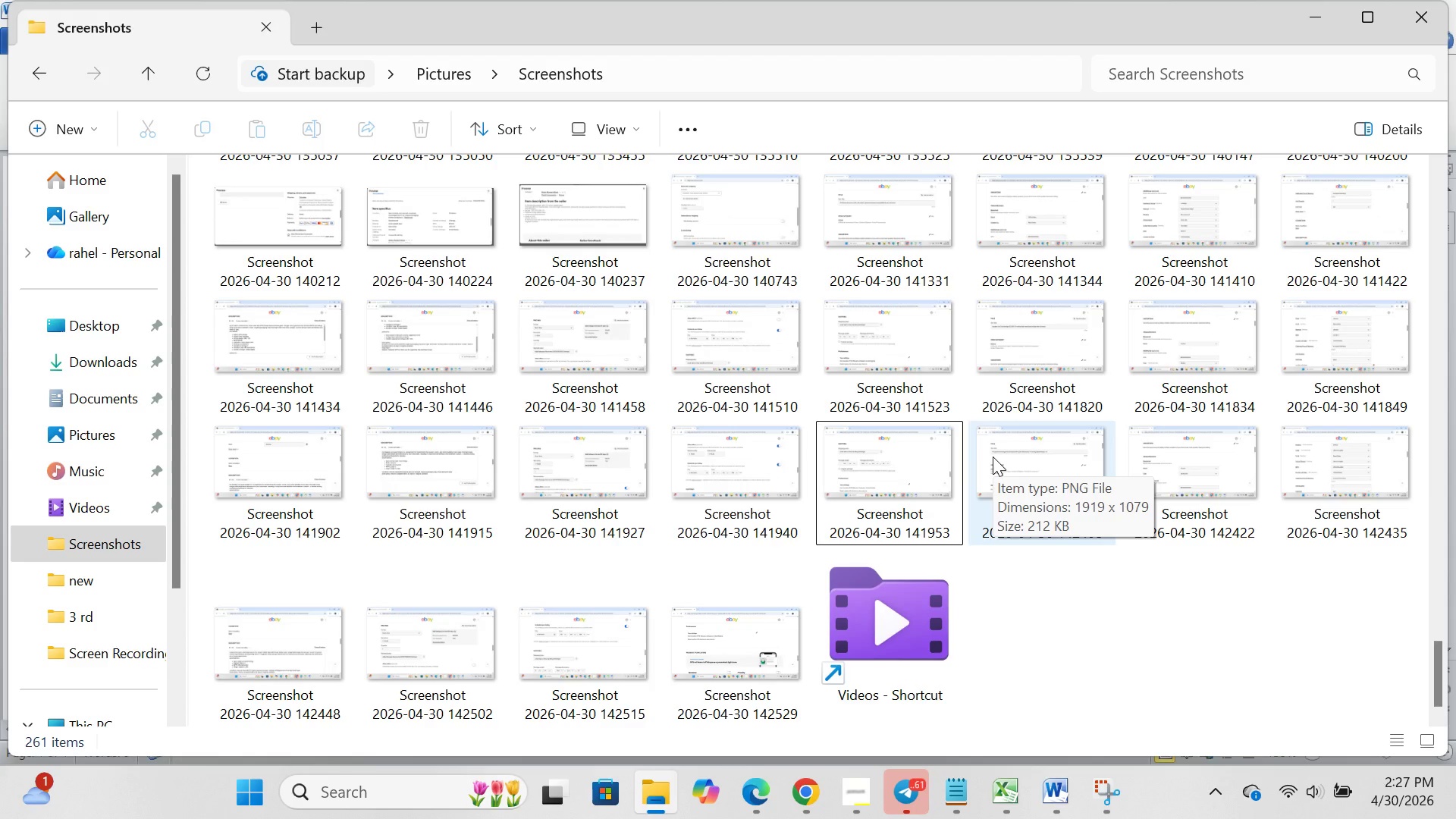 
wait(11.08)
 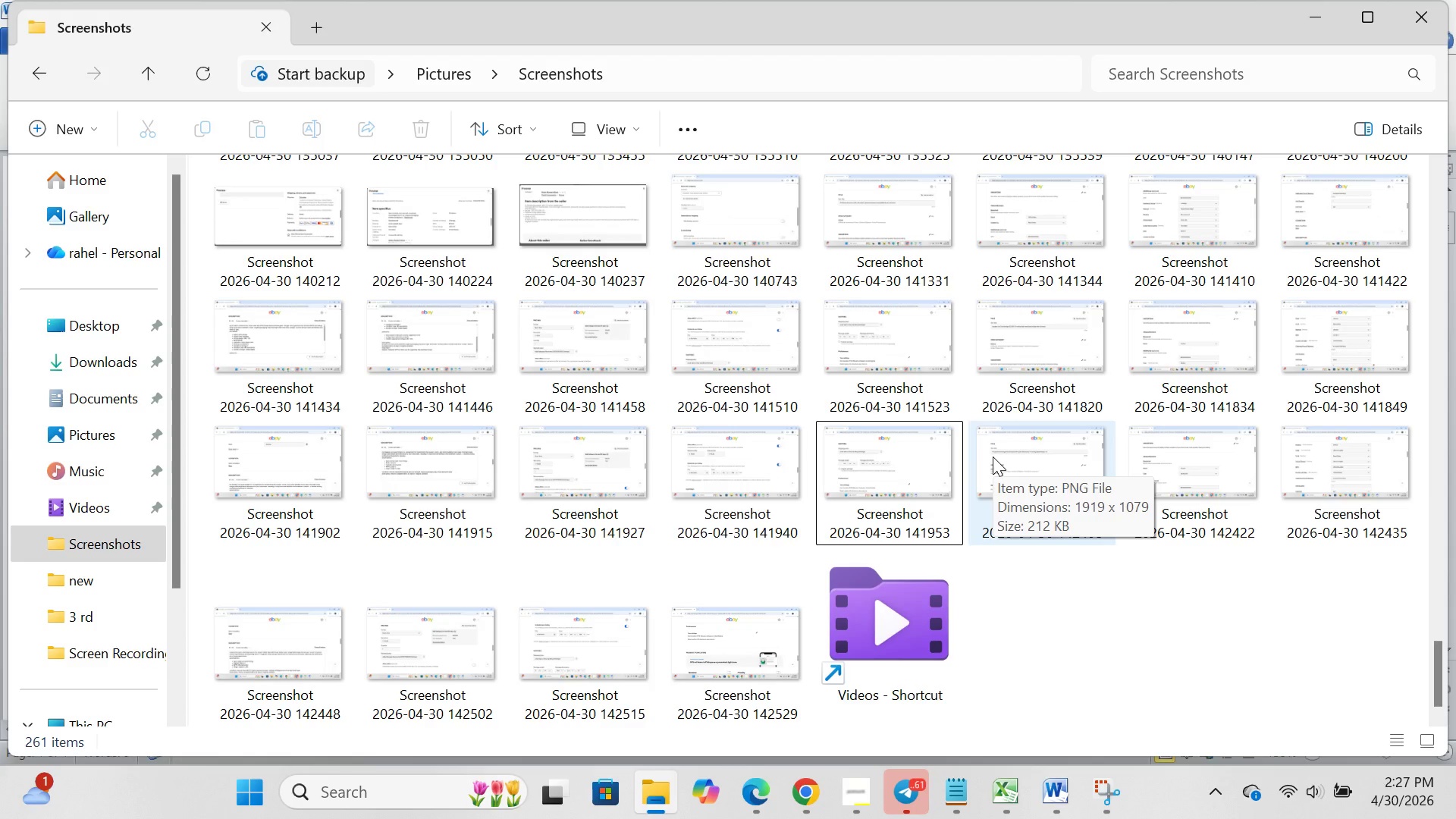 
left_click([1216, 689])
 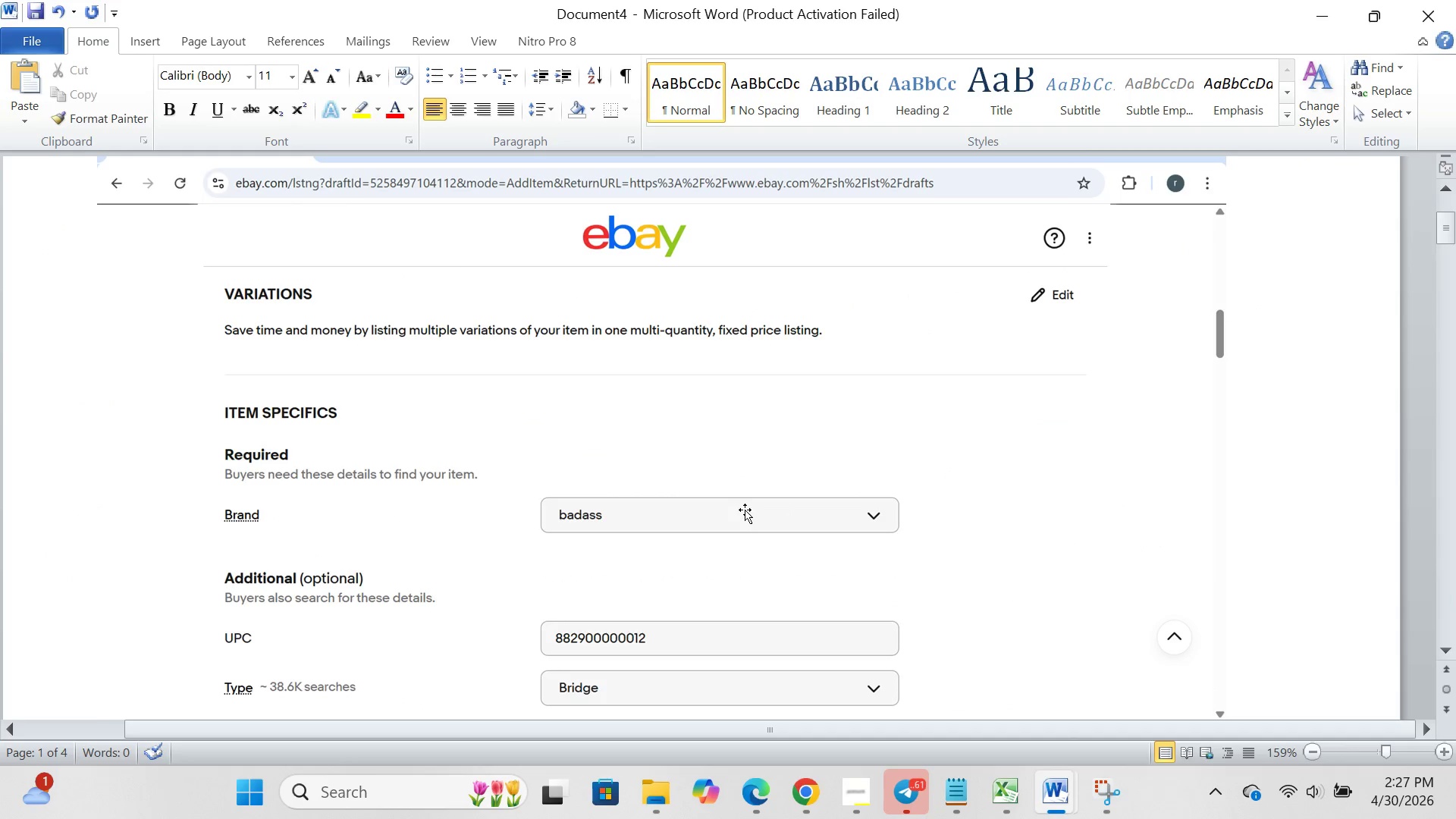 
left_click([745, 510])
 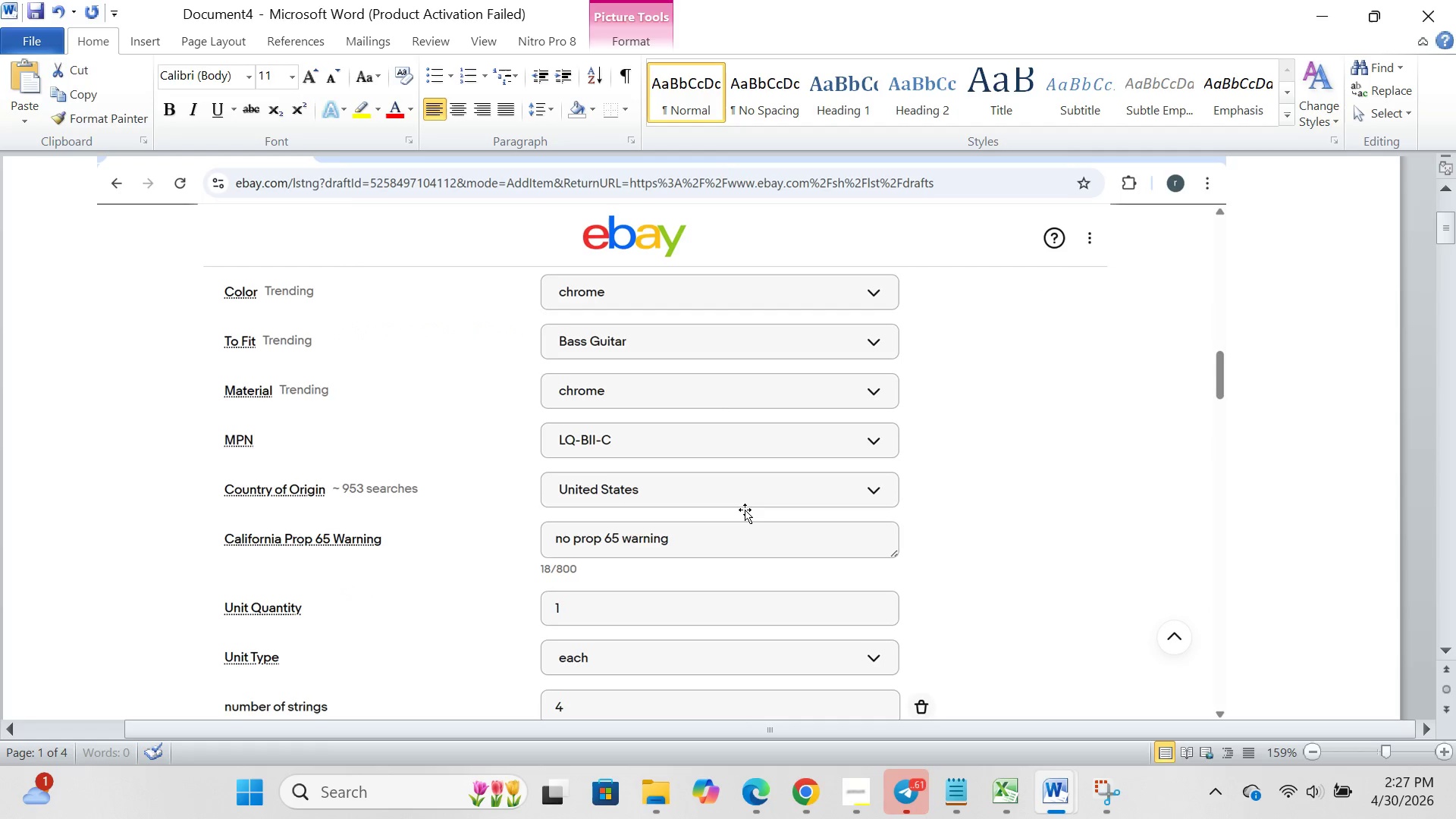 
key(Backspace)
 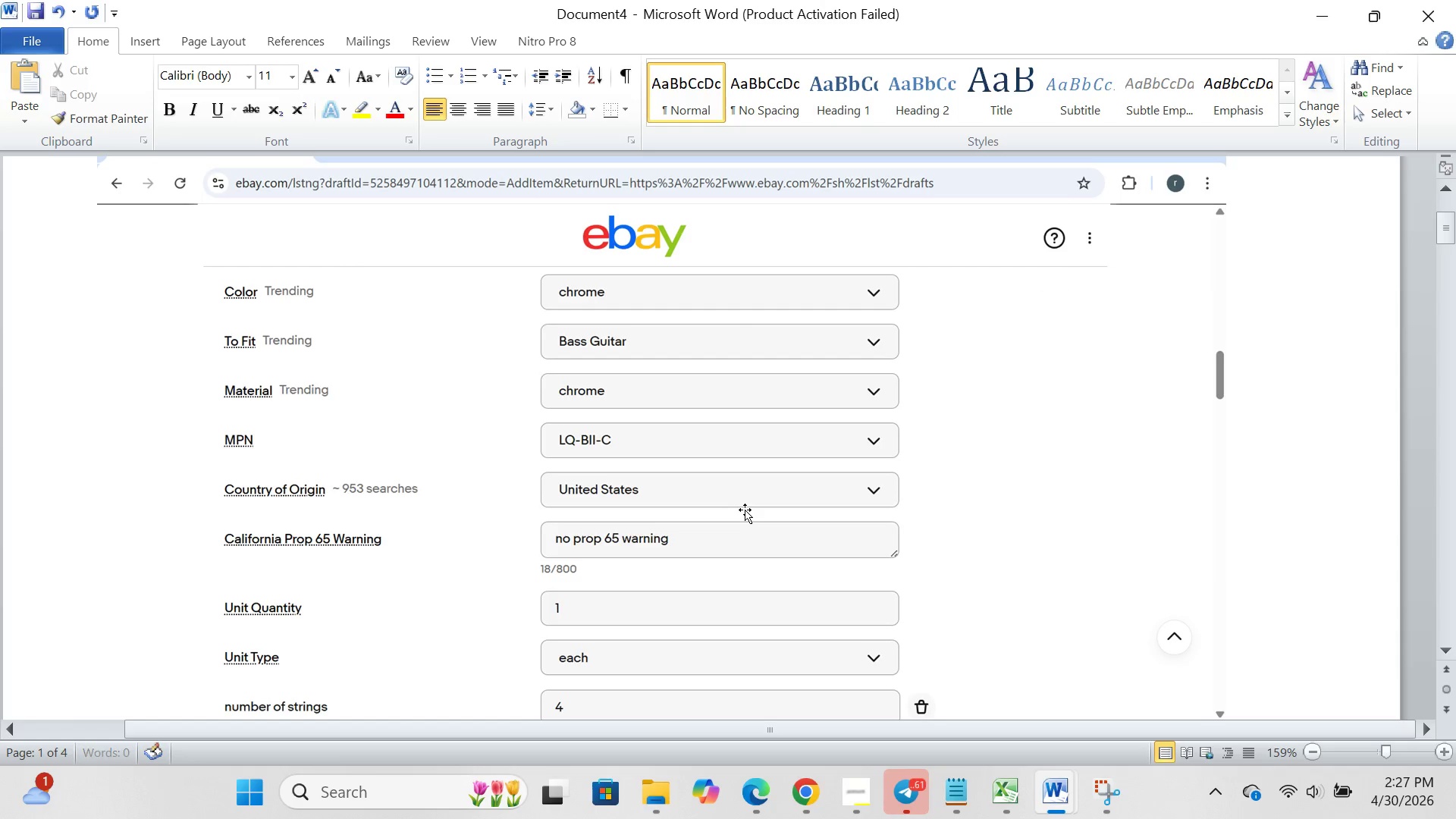 
key(Backspace)
 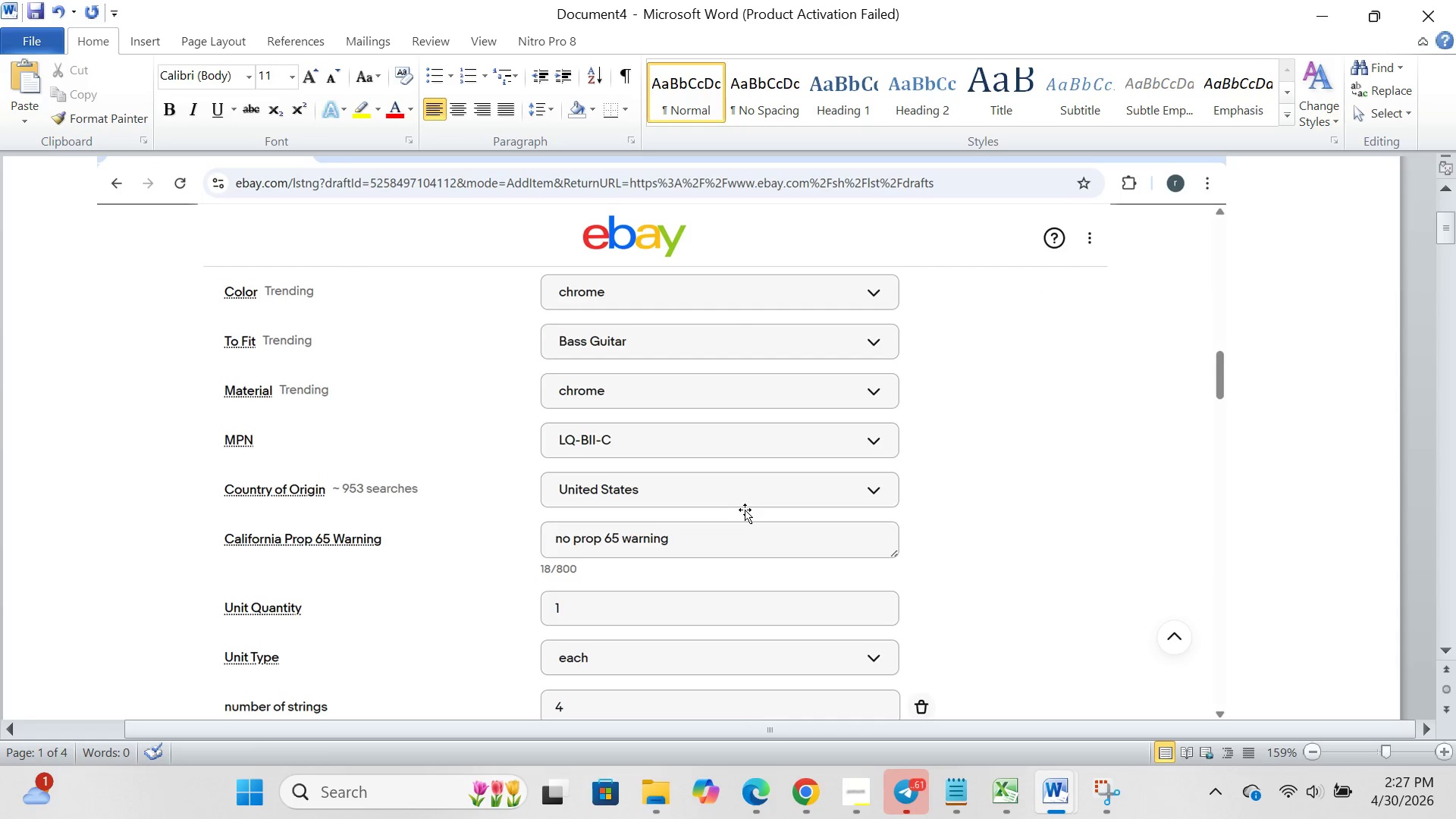 
key(Backspace)
 